 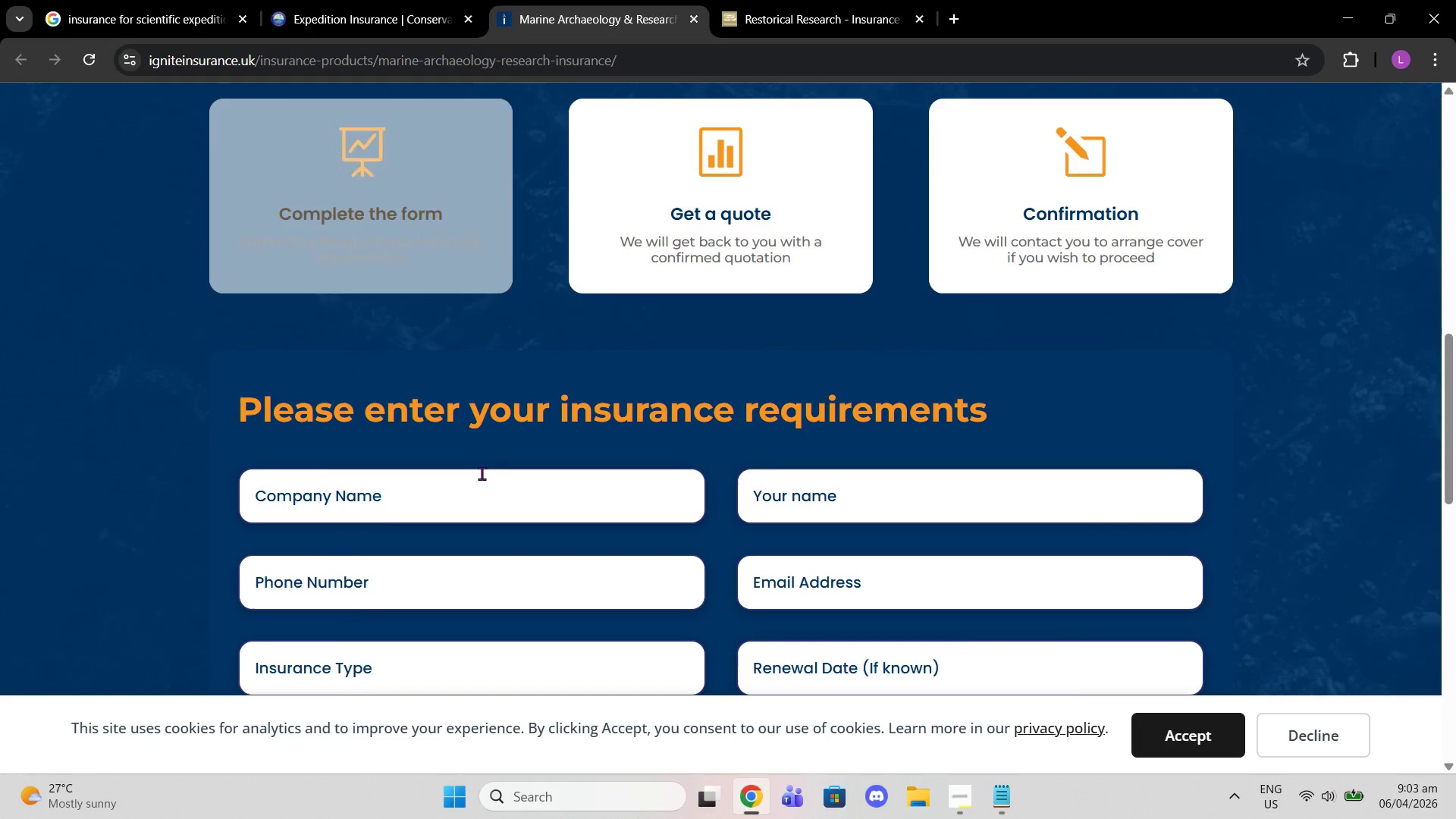 
scroll: coordinate [550, 425], scroll_direction: up, amount: 7.0
 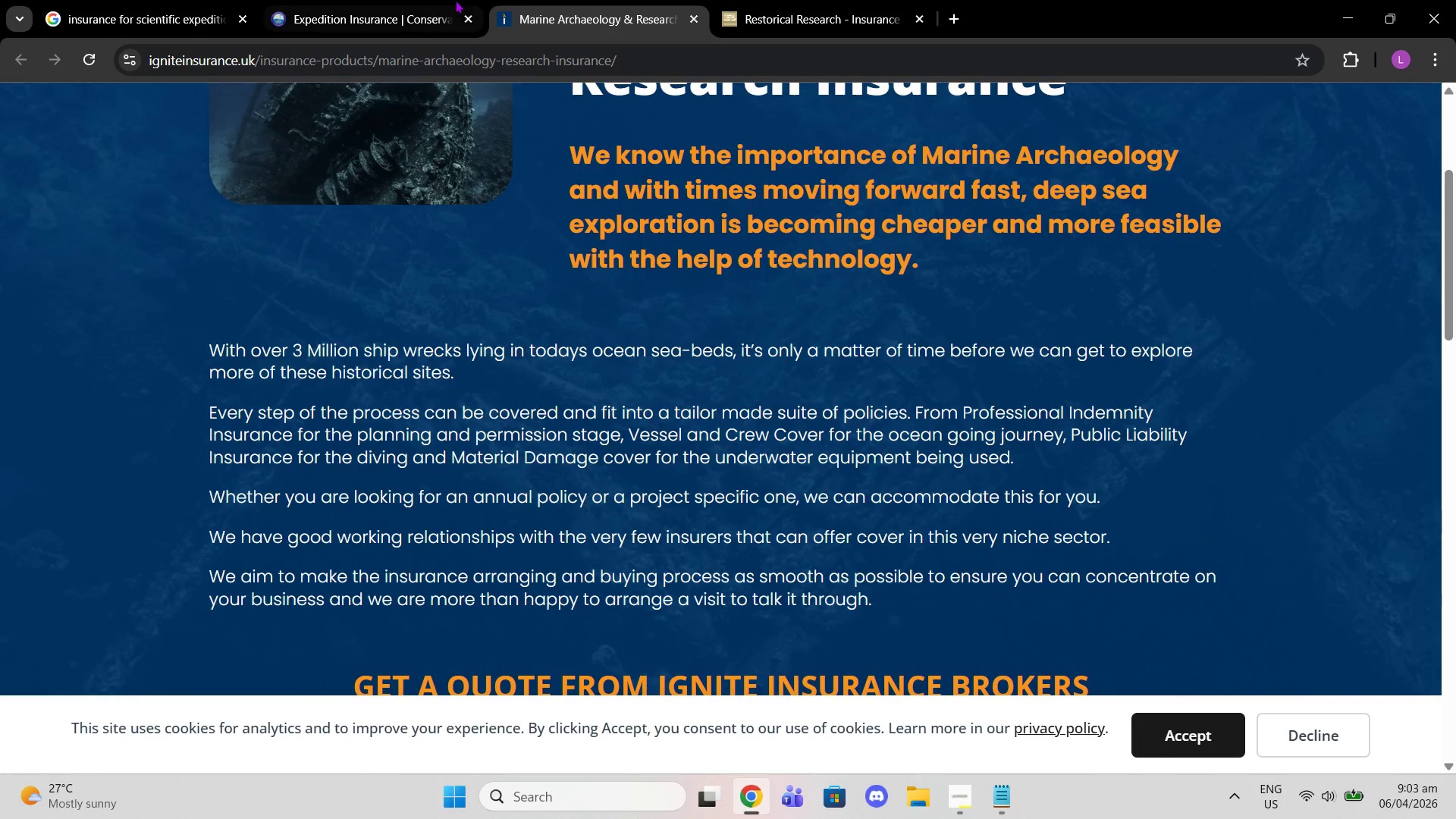 
left_click([359, 0])
 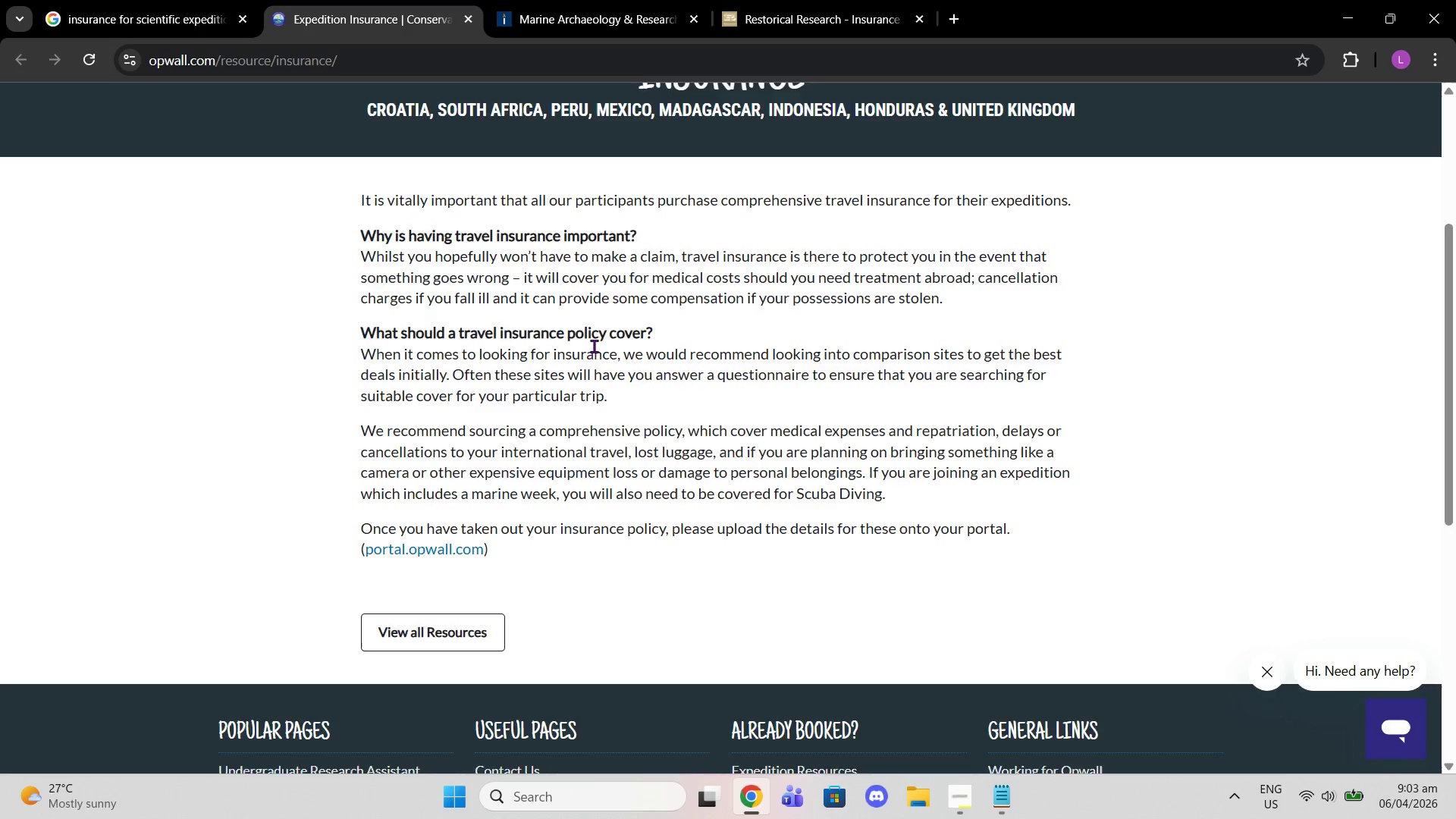 
scroll: coordinate [610, 378], scroll_direction: up, amount: 2.0
 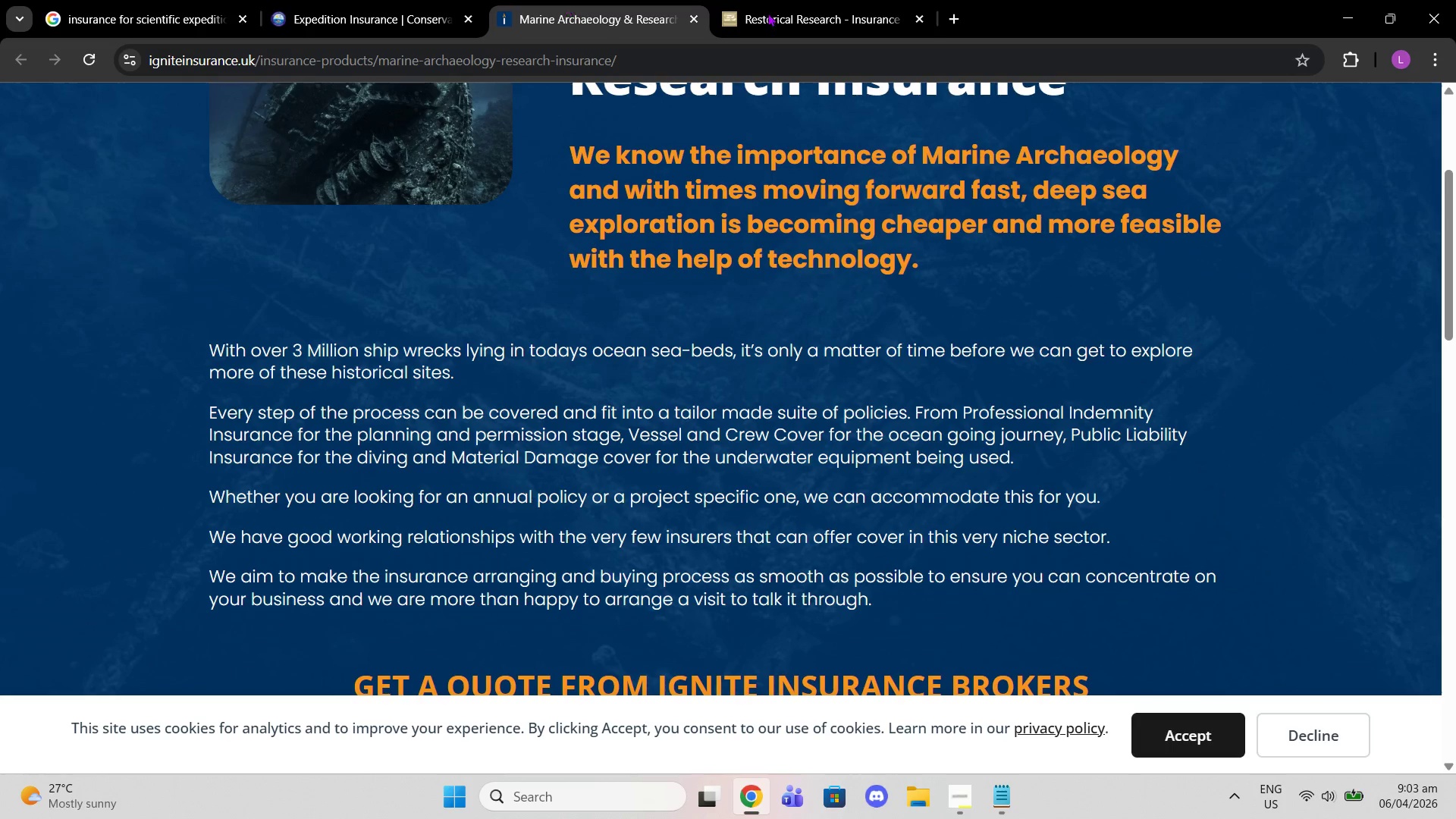 
double_click([848, 0])
 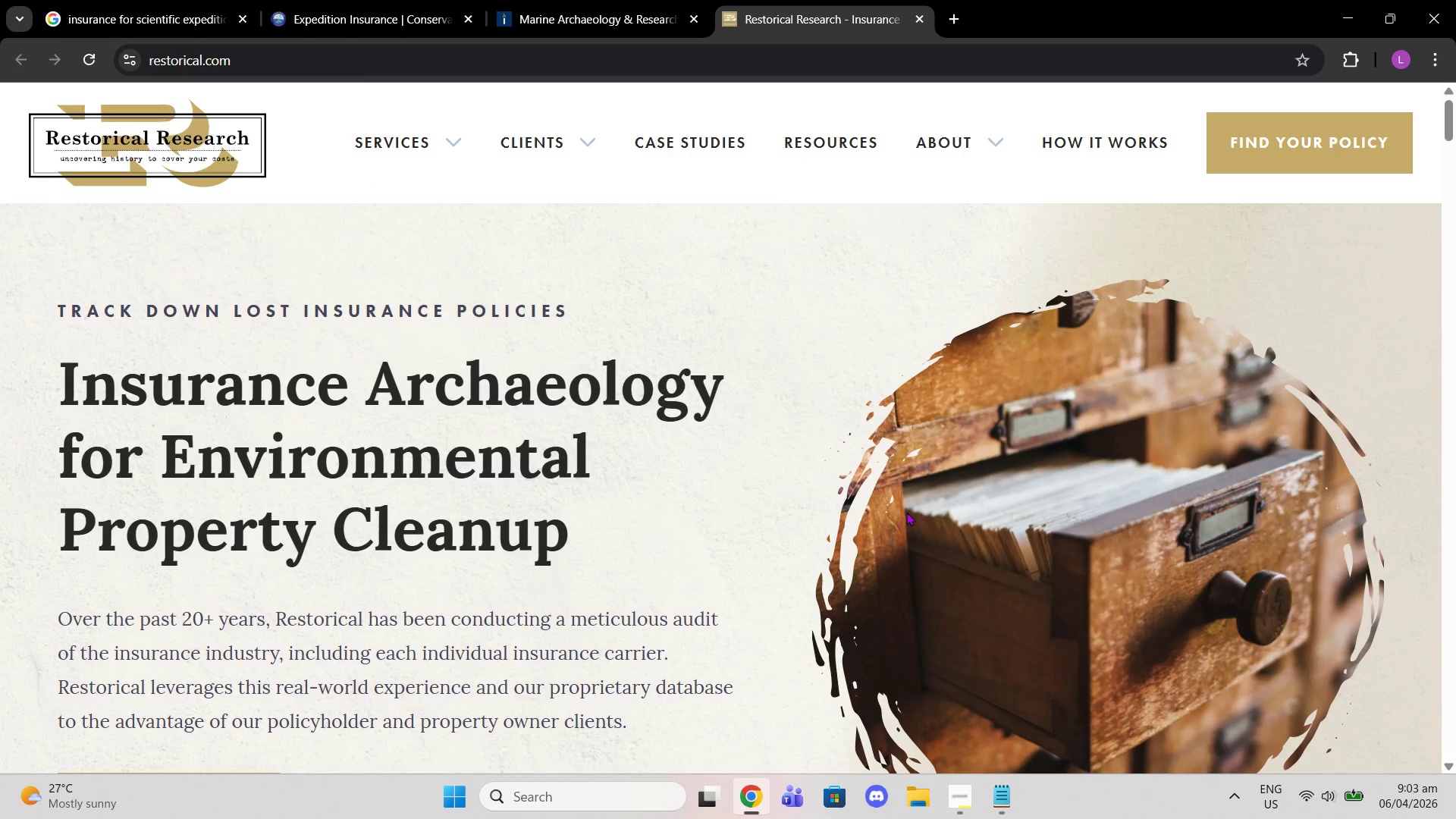 
left_click([341, 0])
 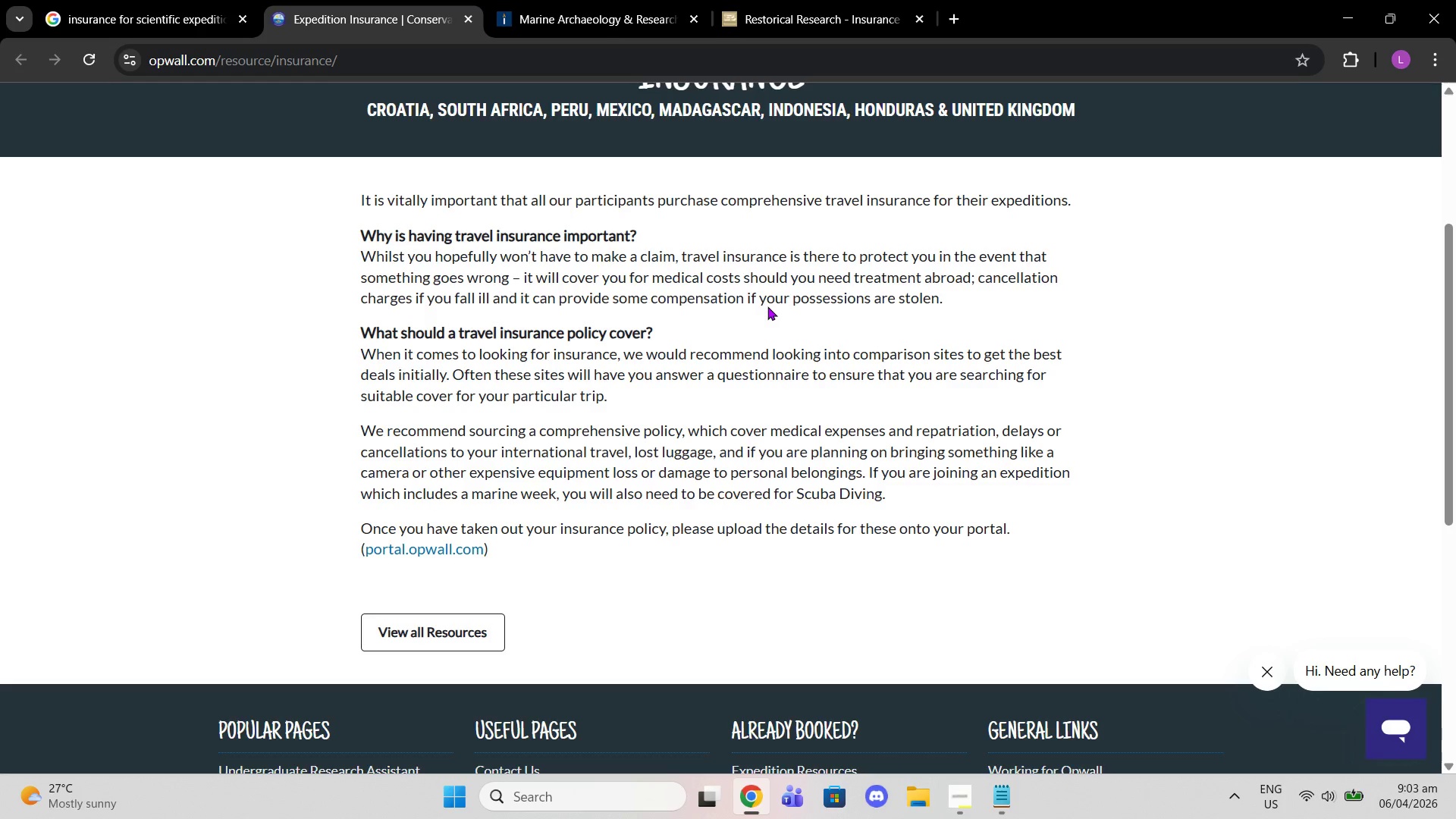 
wait(11.28)
 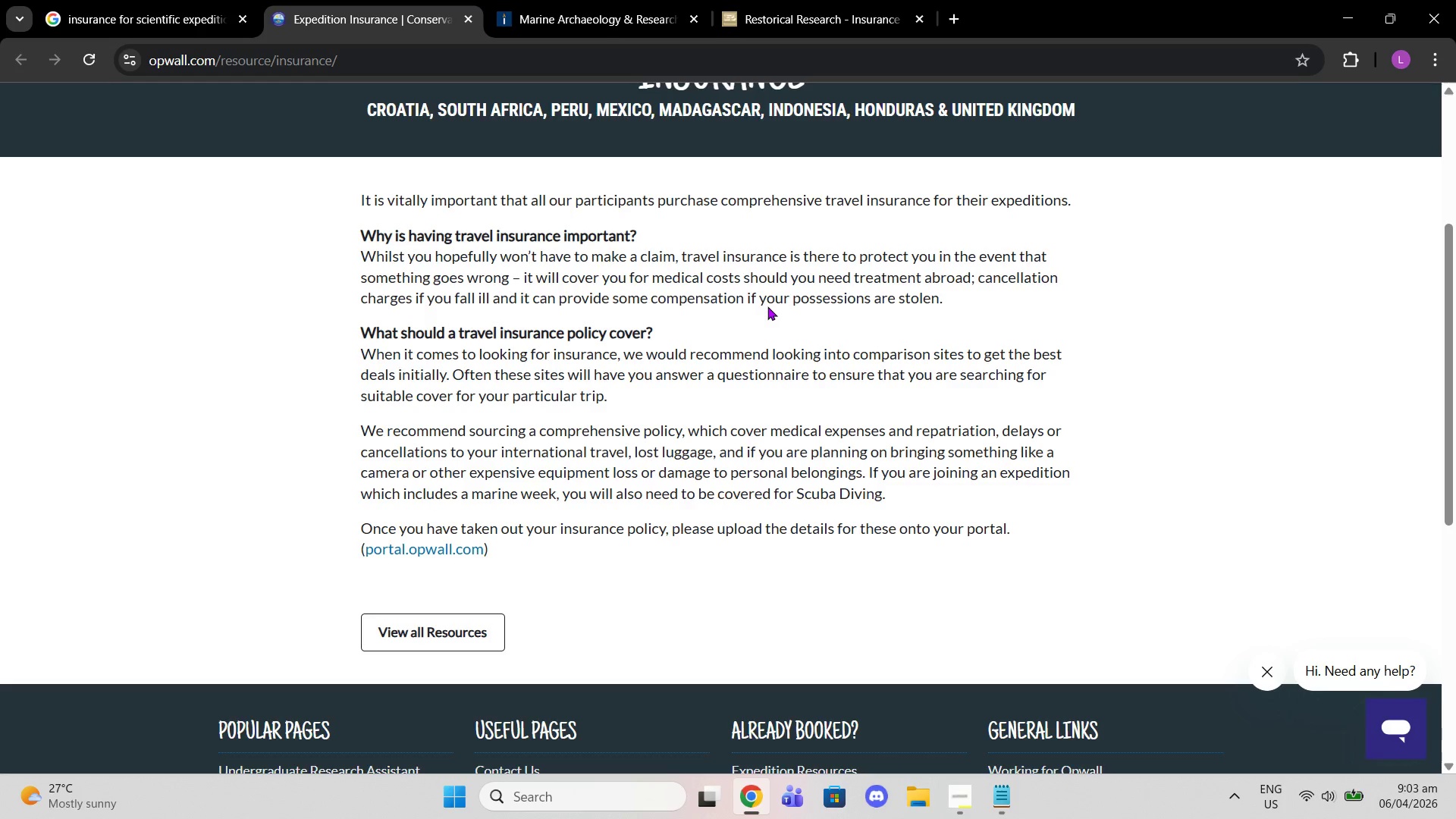 
scroll: coordinate [366, 818], scroll_direction: up, amount: 6.0
 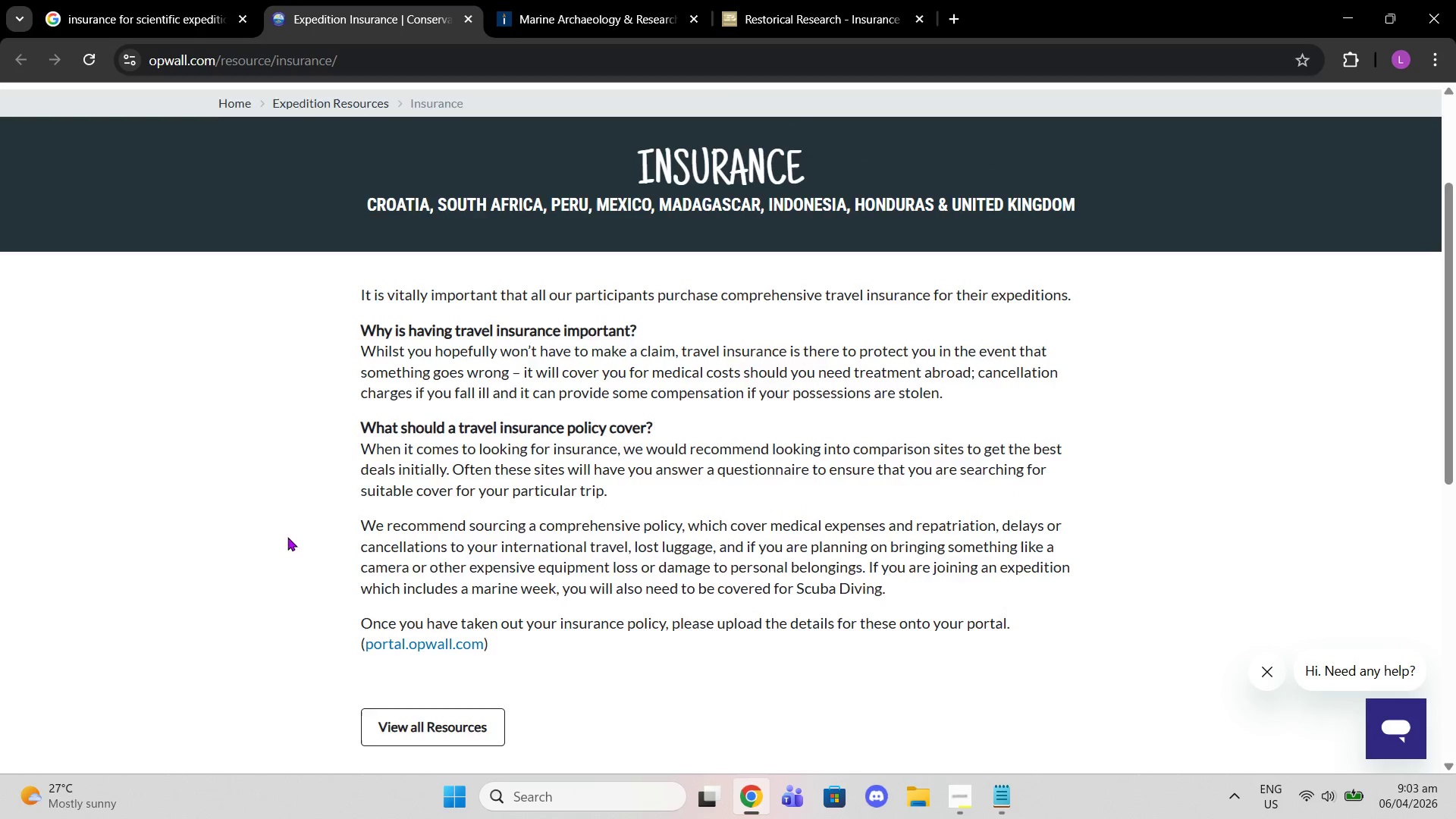 
scroll: coordinate [394, 473], scroll_direction: down, amount: 5.0
 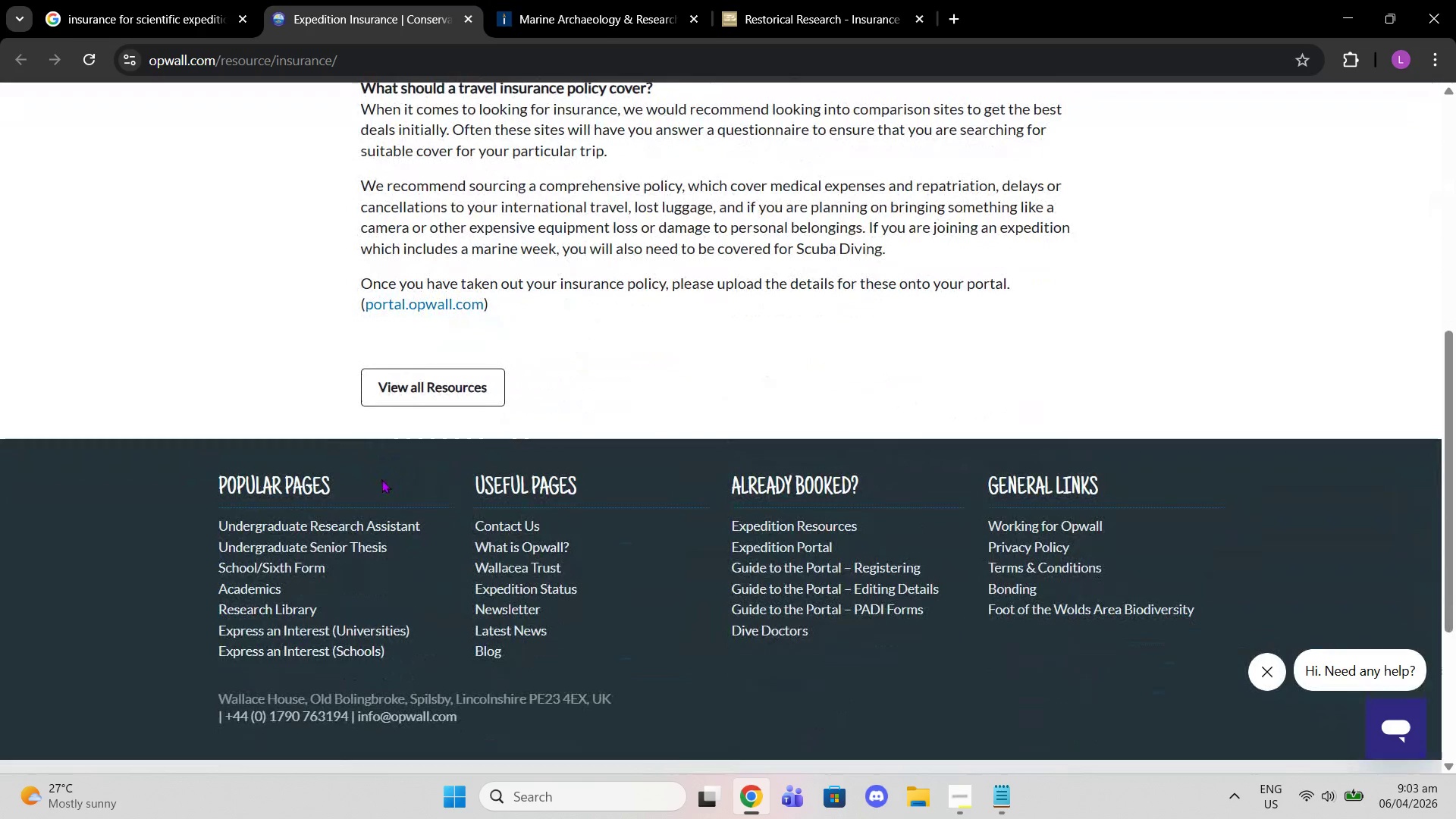 
scroll: coordinate [381, 514], scroll_direction: up, amount: 11.0
 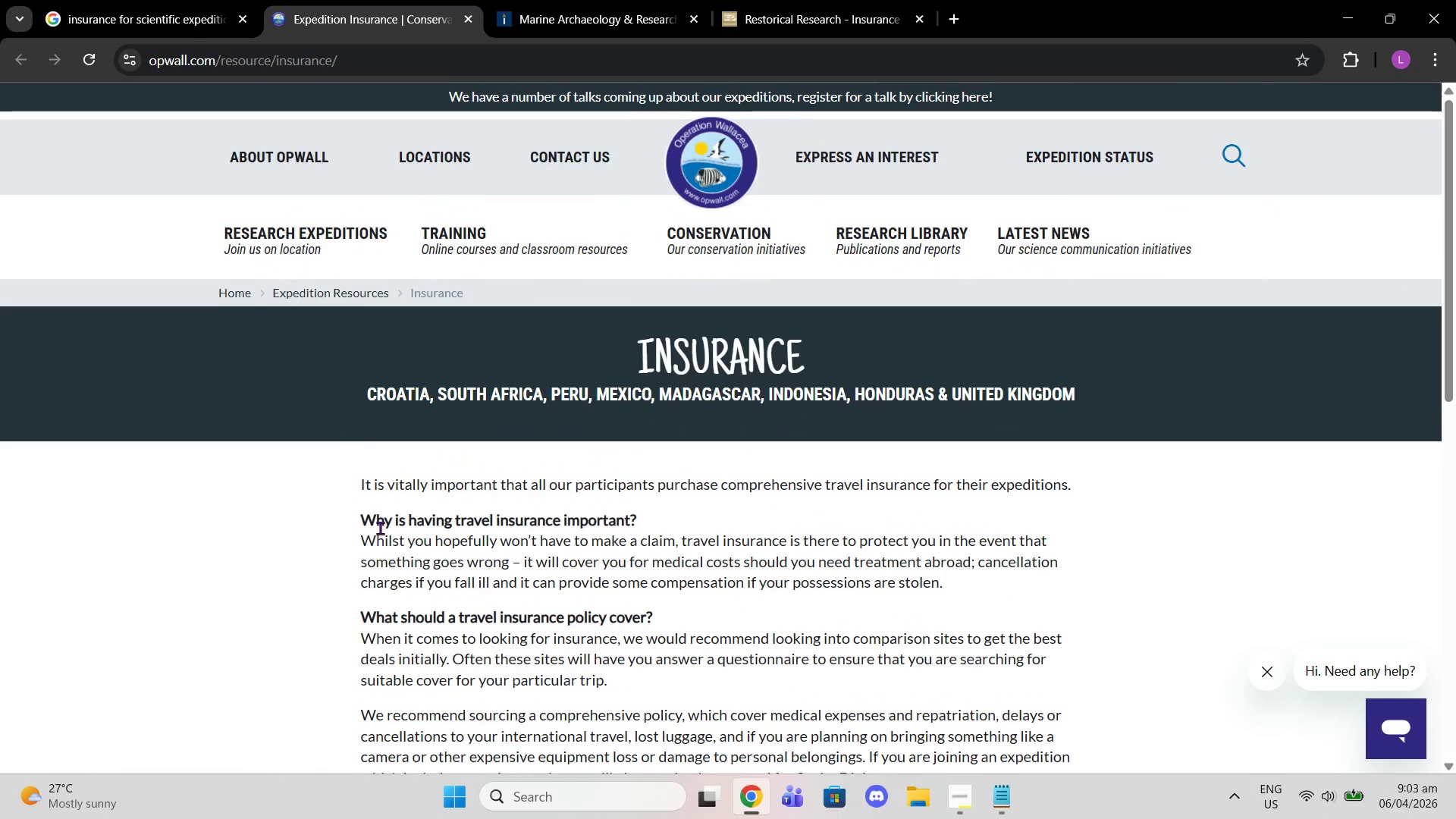 
scroll: coordinate [380, 529], scroll_direction: down, amount: 2.0
 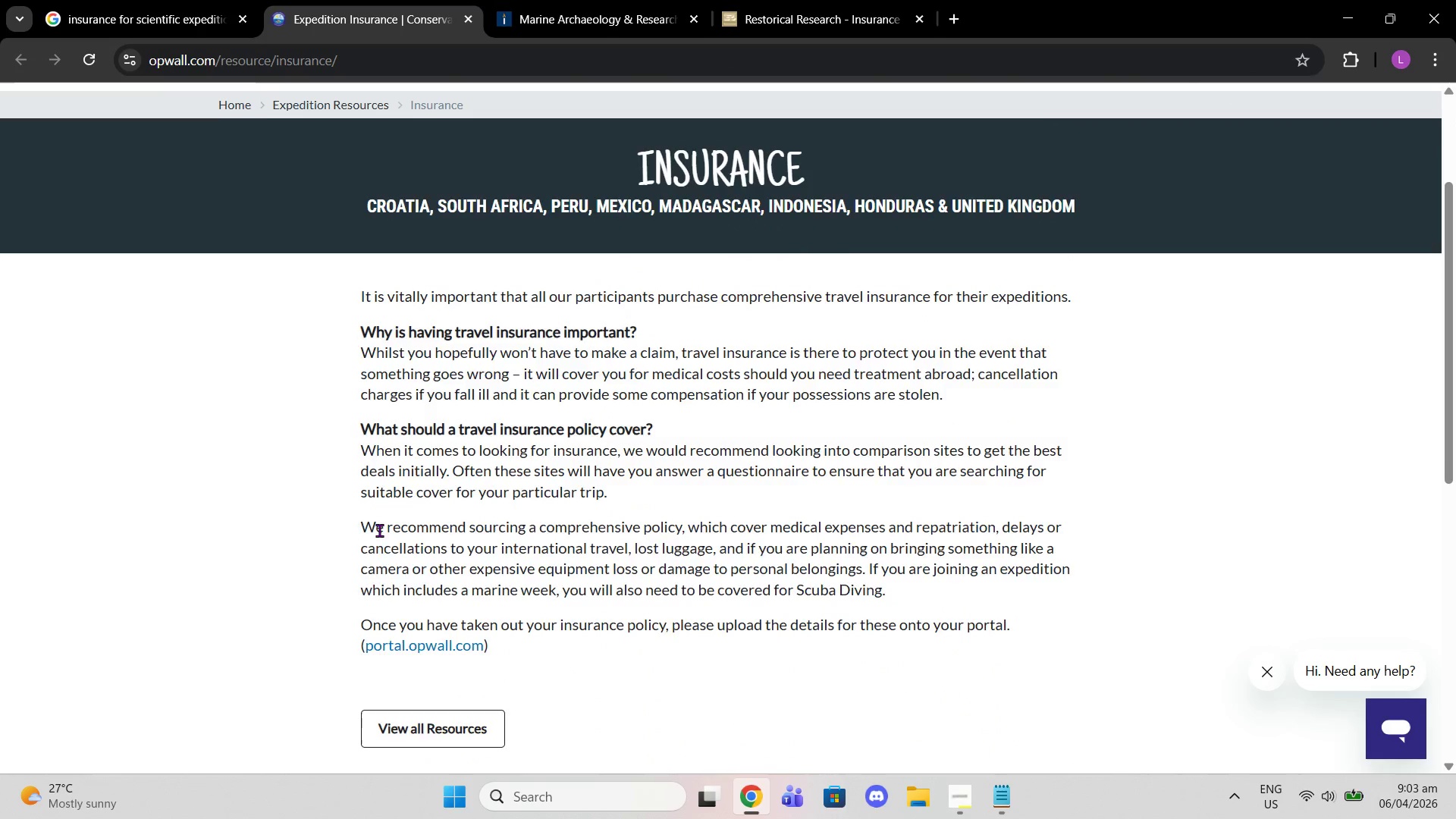 
scroll: coordinate [378, 535], scroll_direction: up, amount: 4.0
 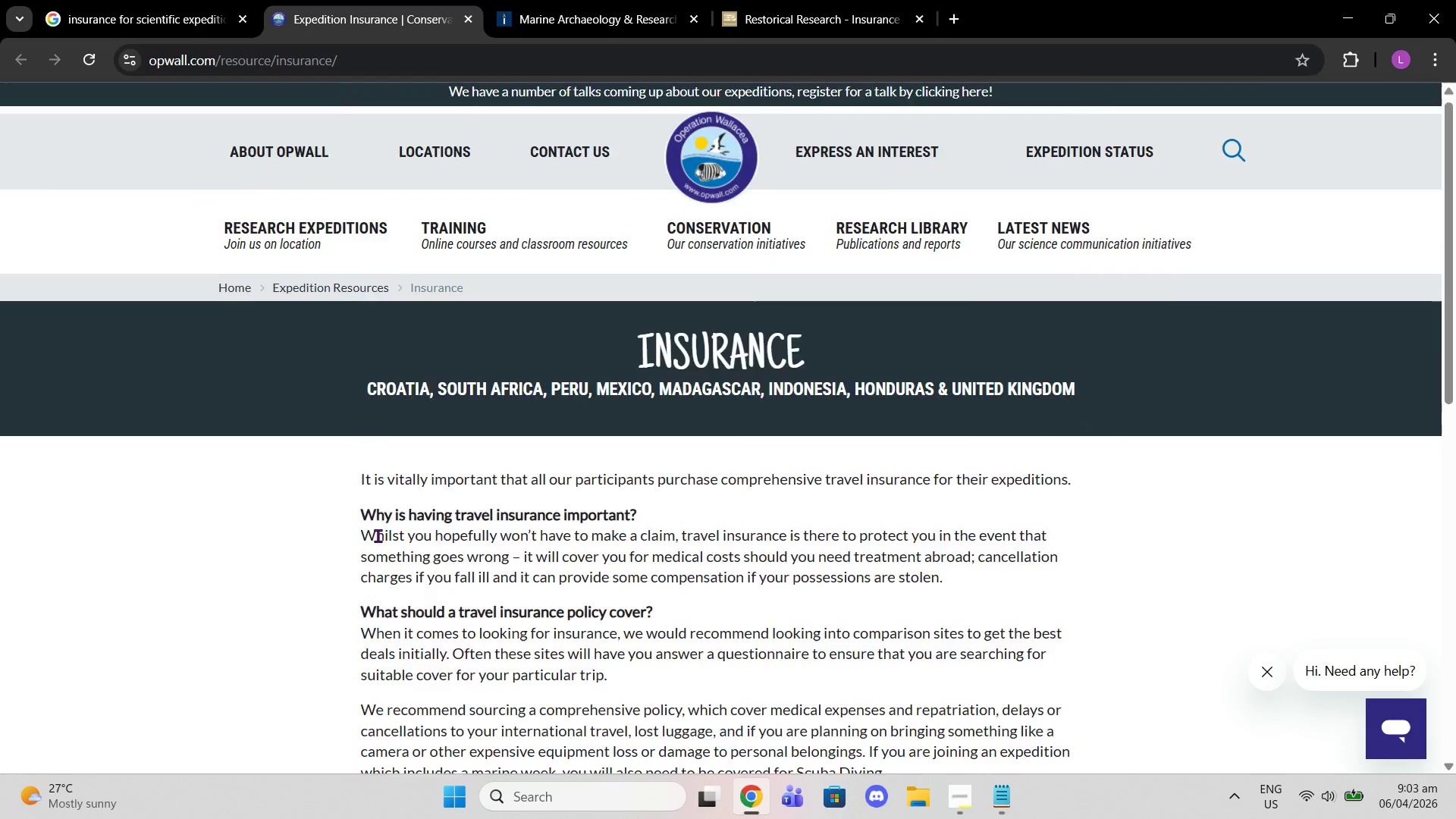 
scroll: coordinate [378, 535], scroll_direction: down, amount: 1.0
 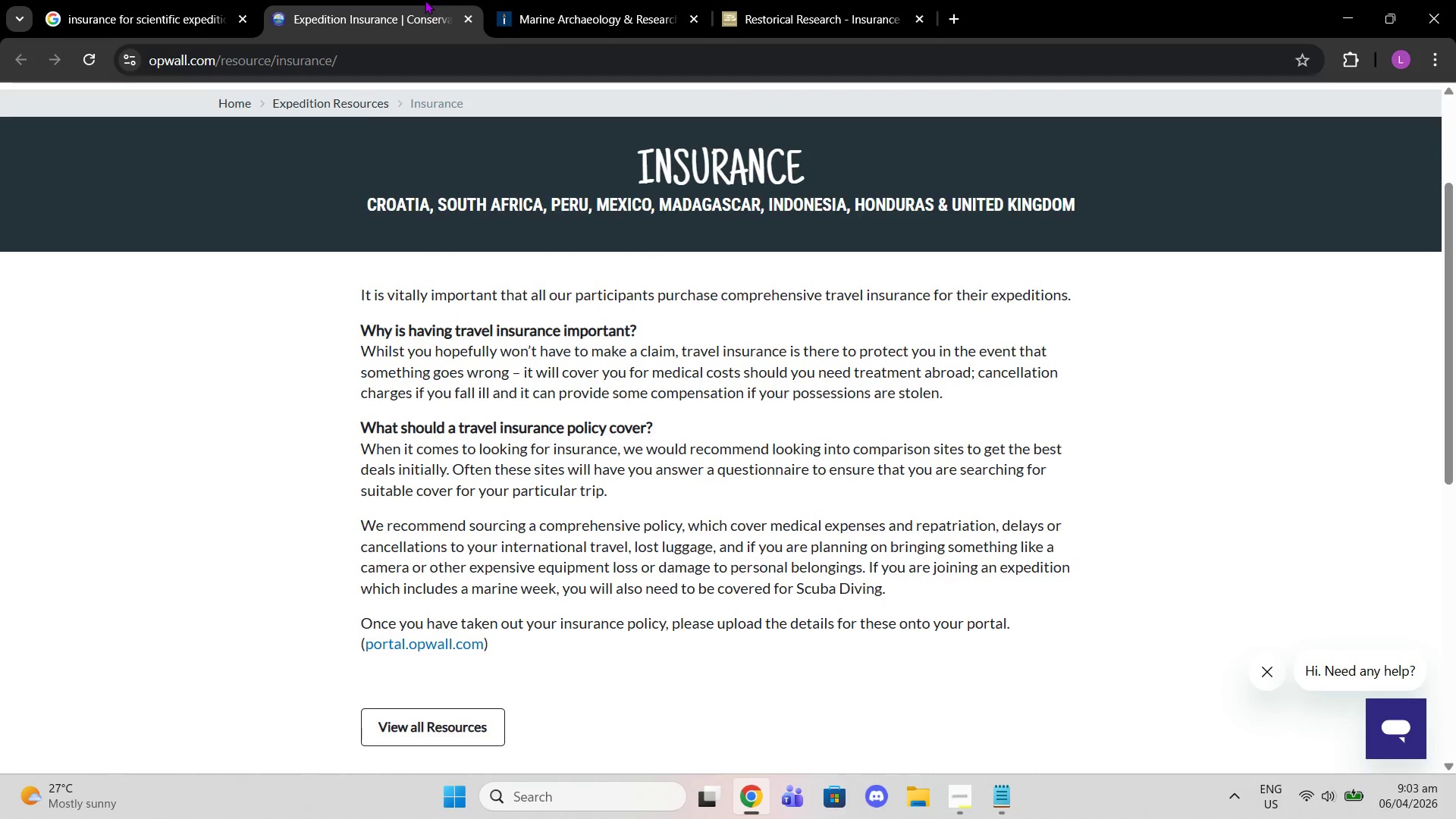 
left_click_drag(start_coordinate=[579, 10], to_coordinate=[567, 6])
 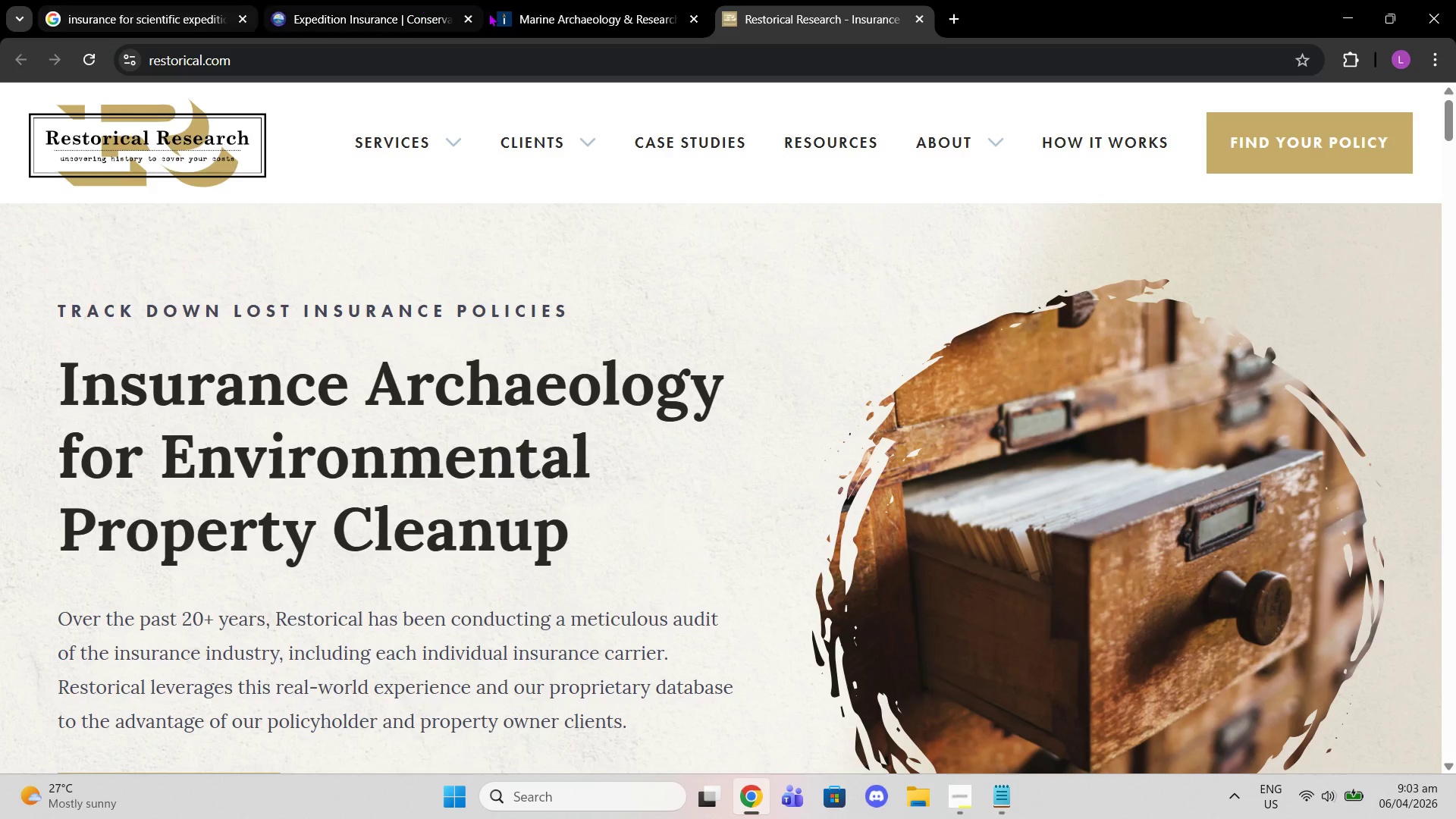 
left_click([345, 0])
 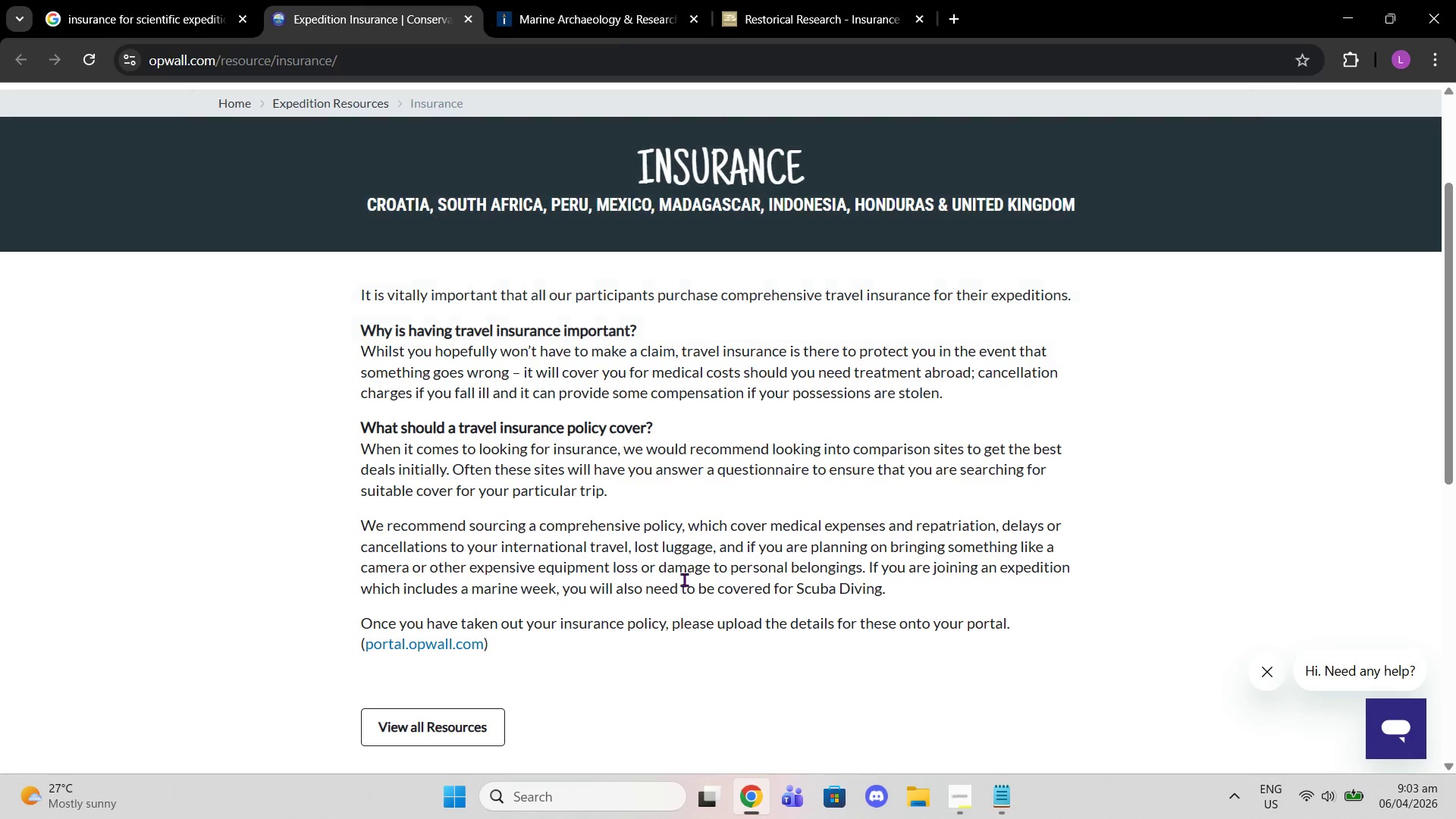 
scroll: coordinate [682, 645], scroll_direction: down, amount: 4.0
 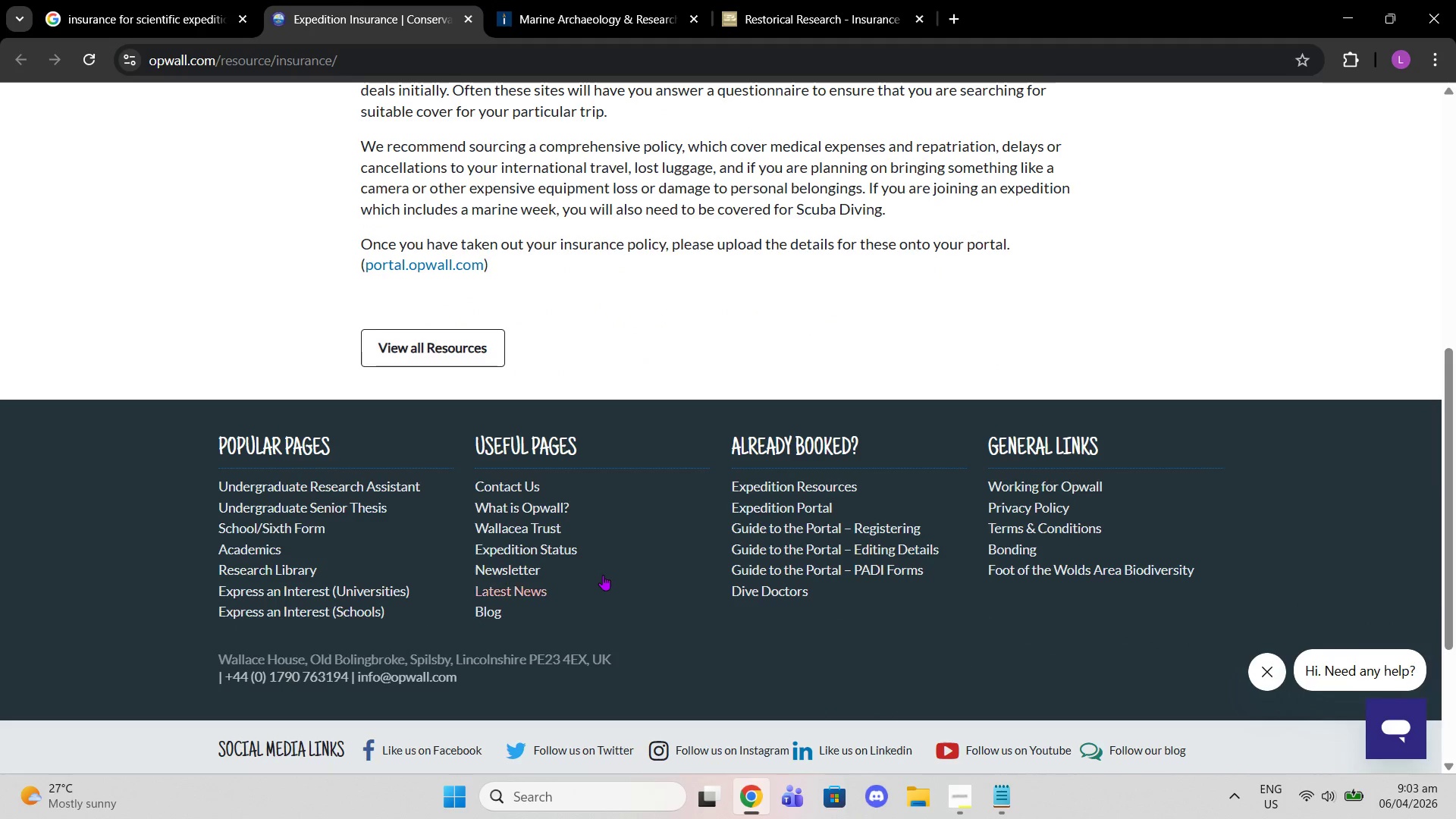 
scroll: coordinate [550, 608], scroll_direction: up, amount: 7.0
 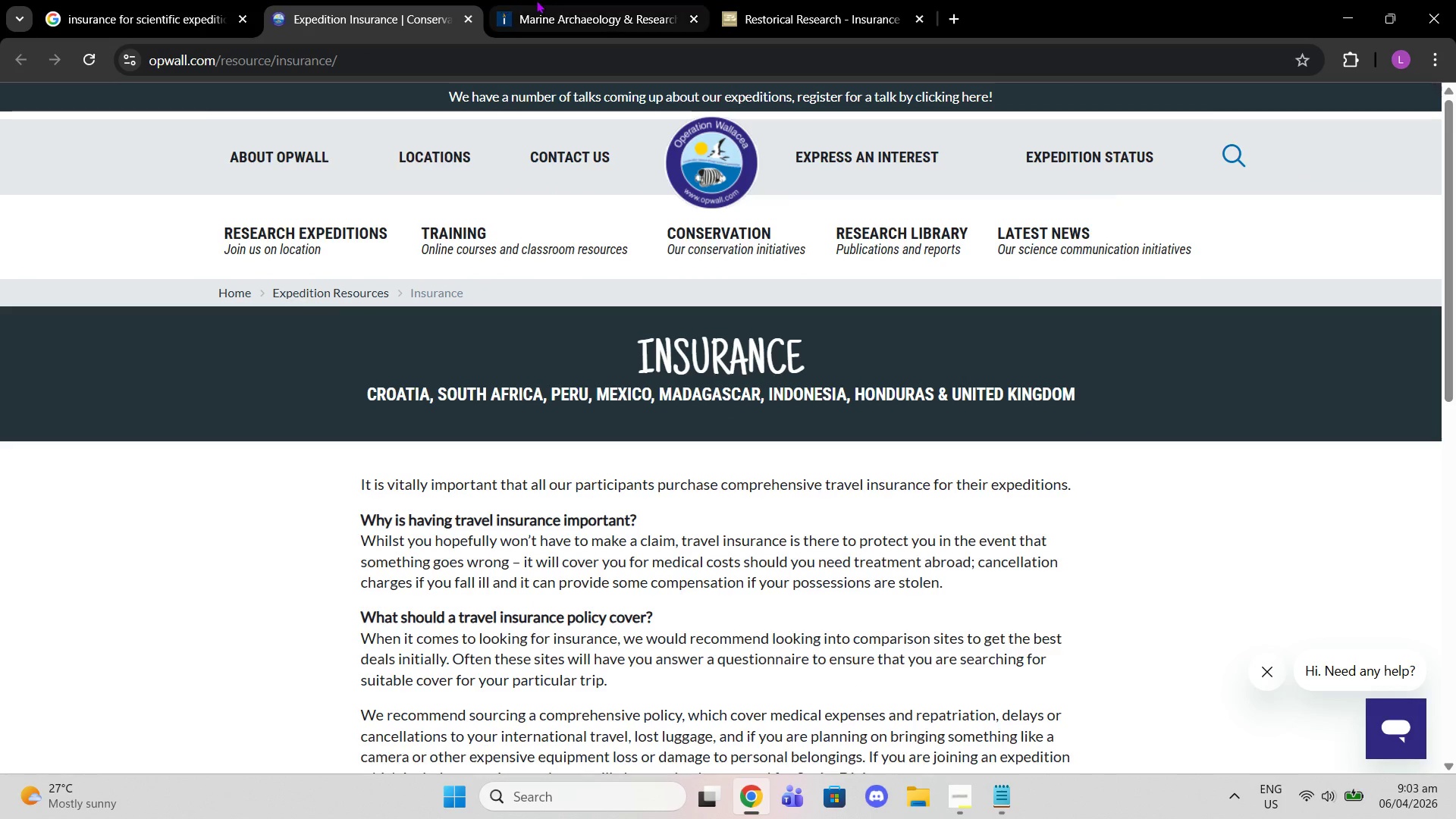 
left_click([537, 0])
 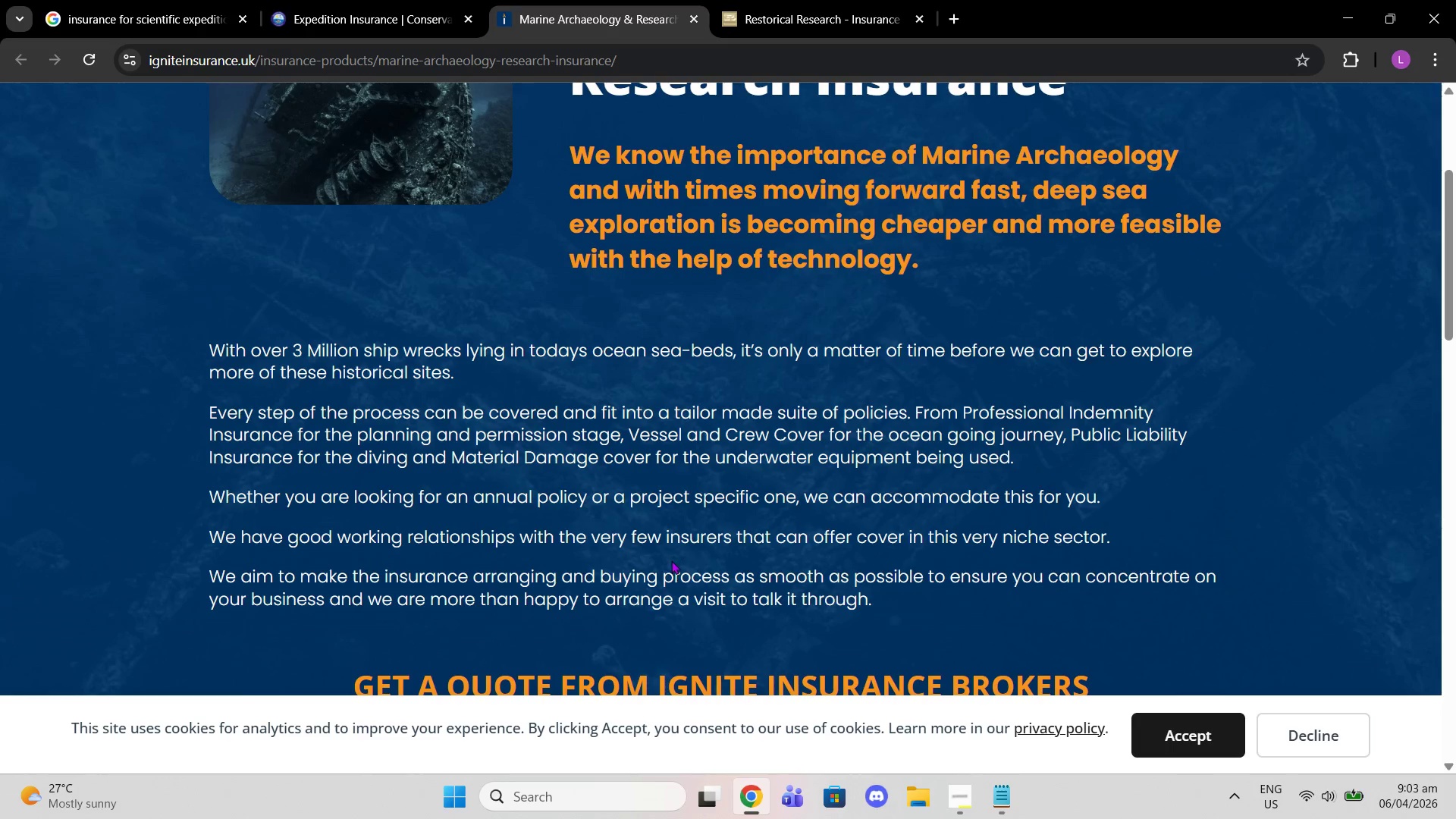 
scroll: coordinate [648, 598], scroll_direction: down, amount: 5.0
 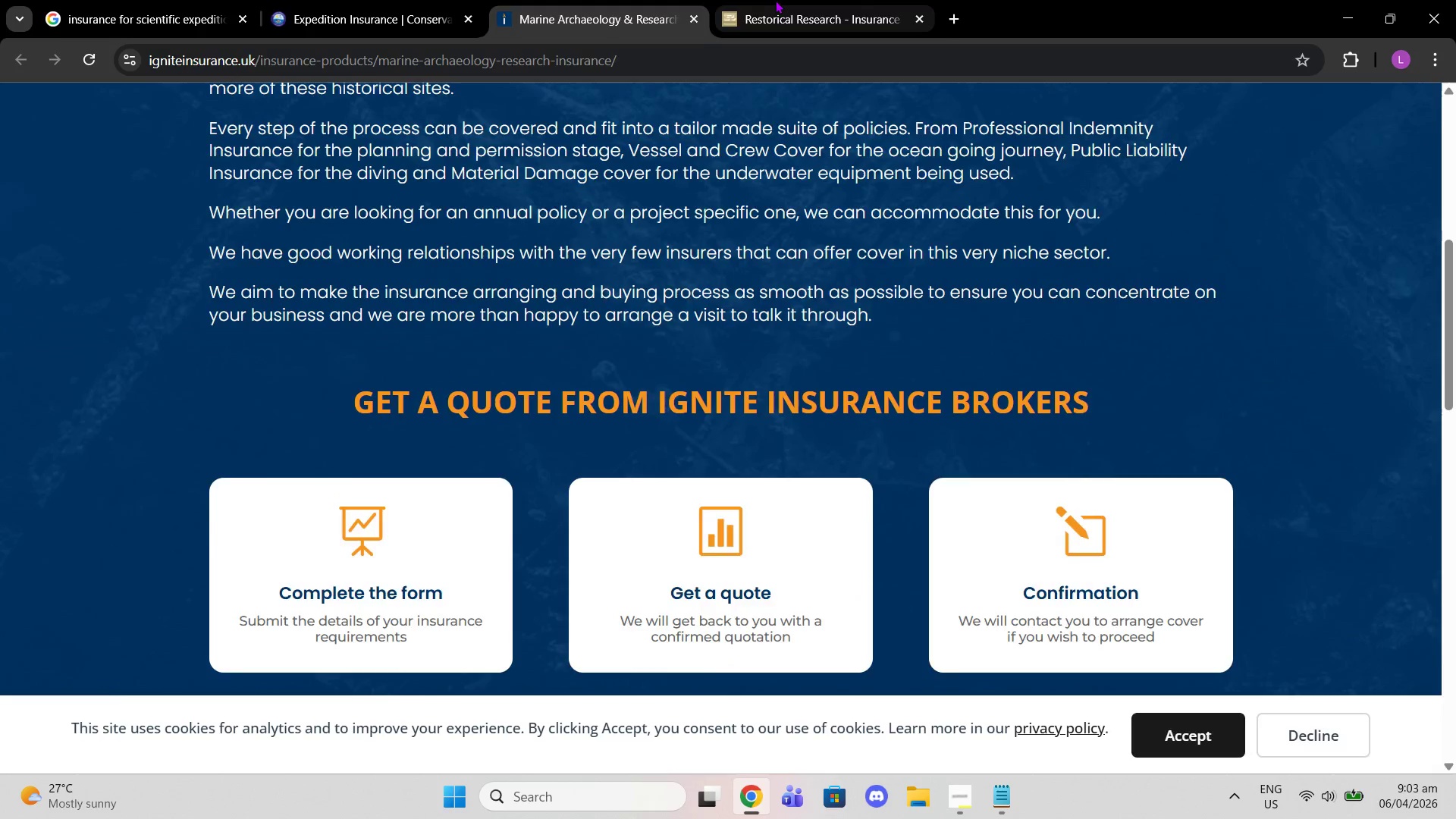 
left_click([775, 0])
 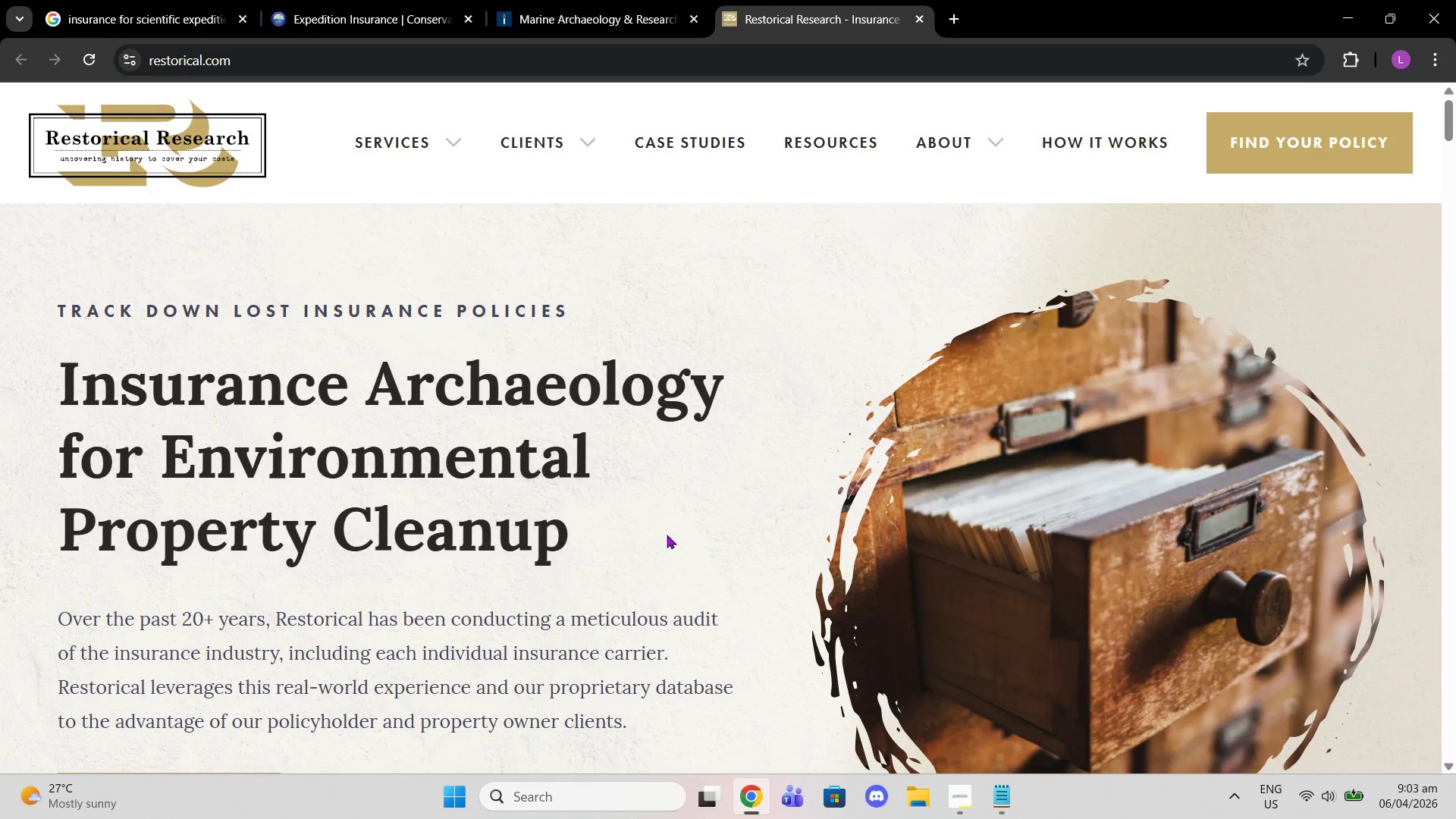 
scroll: coordinate [639, 620], scroll_direction: up, amount: 3.0
 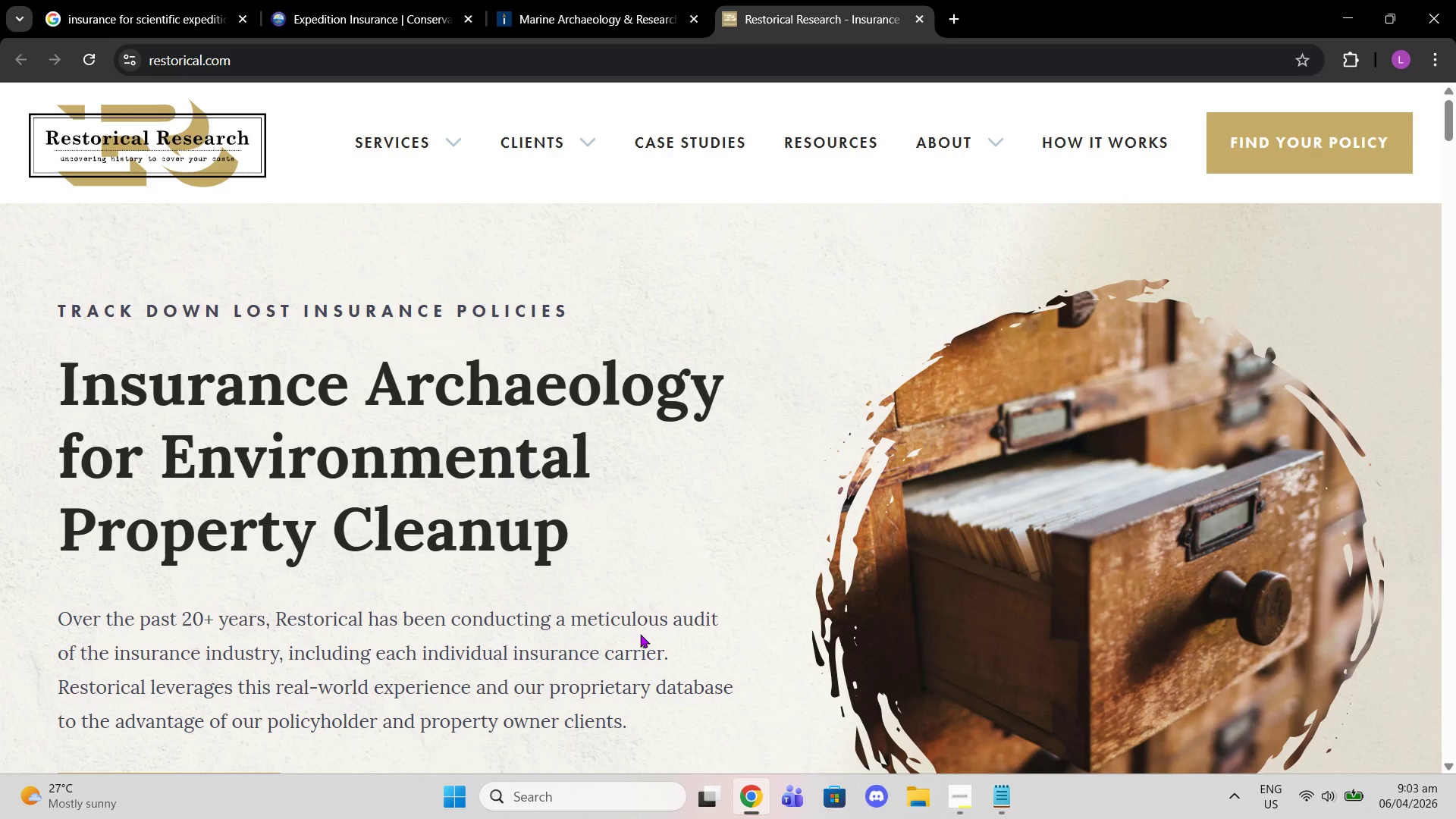 
scroll: coordinate [631, 679], scroll_direction: none, amount: 0.0
 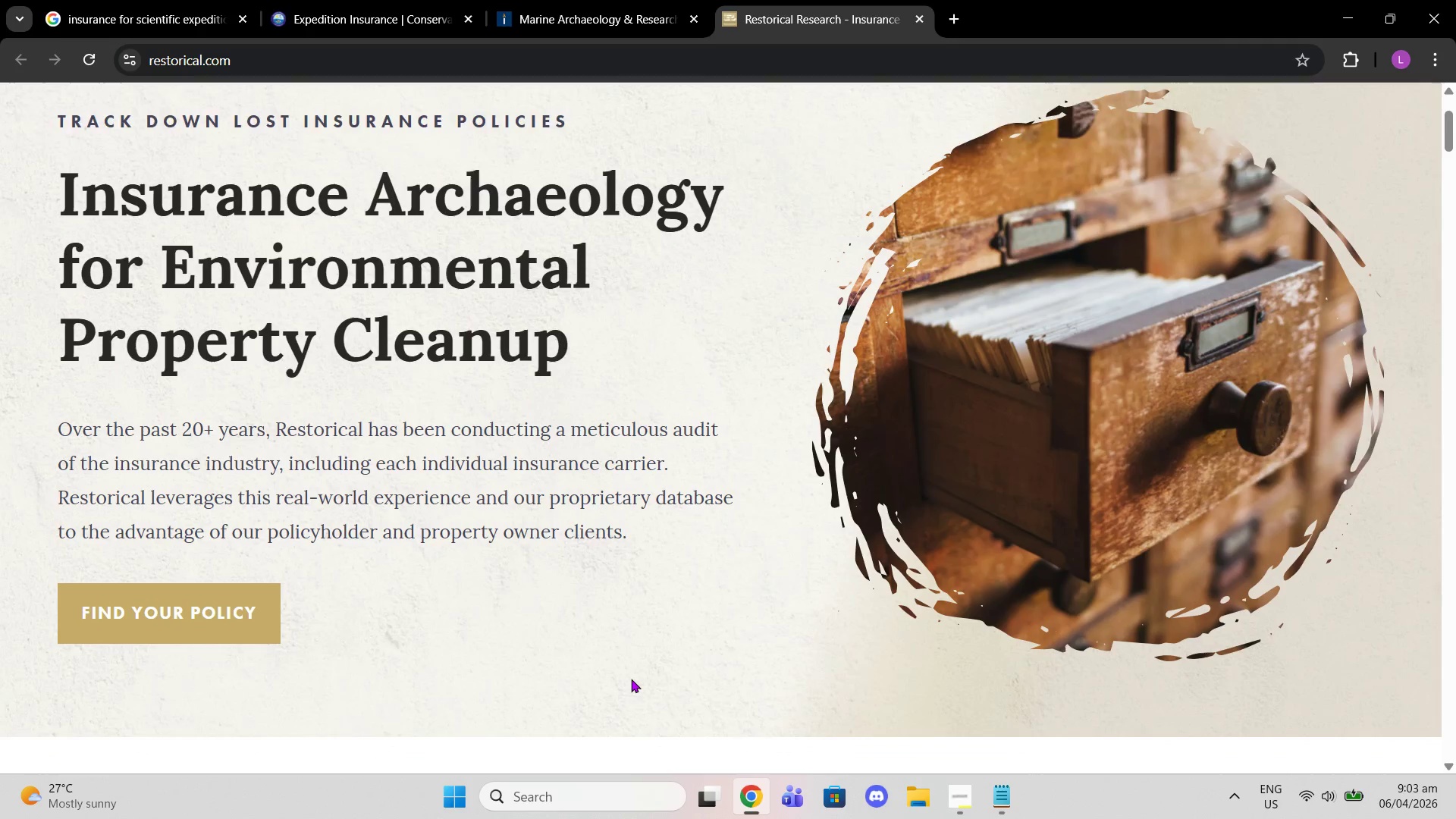 
scroll: coordinate [630, 675], scroll_direction: down, amount: 9.0
 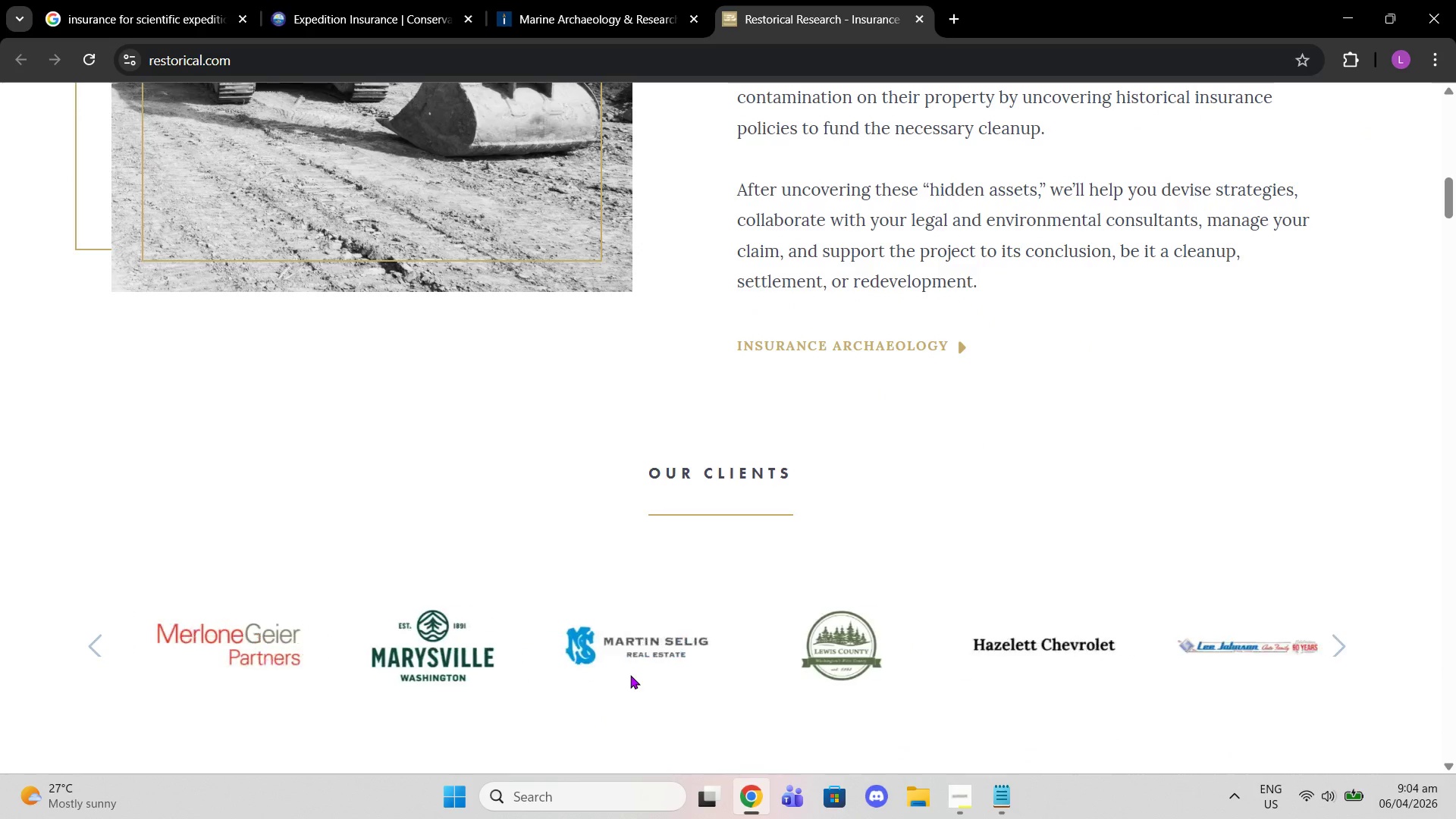 
scroll: coordinate [475, 818], scroll_direction: up, amount: 8.0
 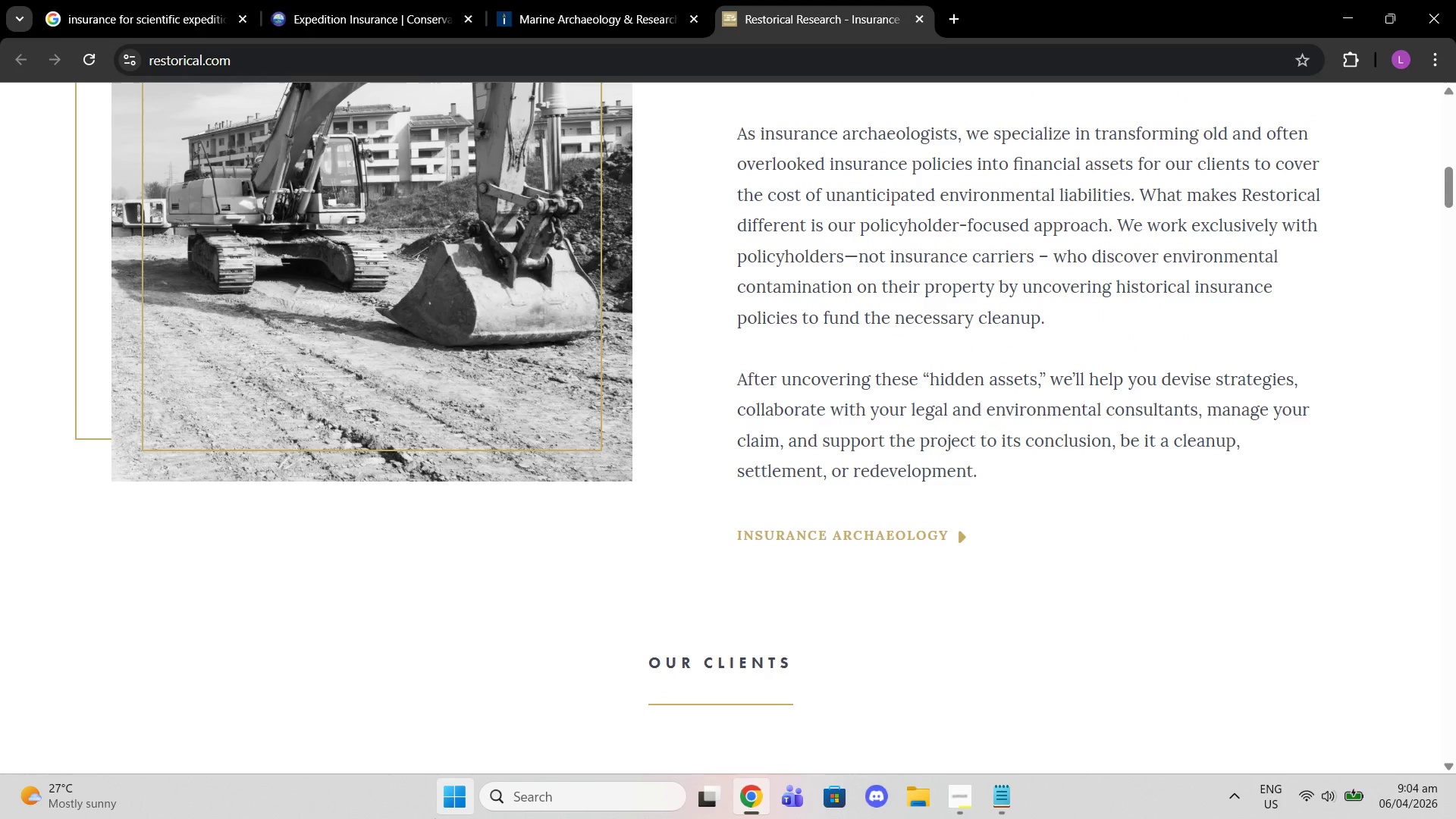 
scroll: coordinate [435, 818], scroll_direction: up, amount: 1.0
 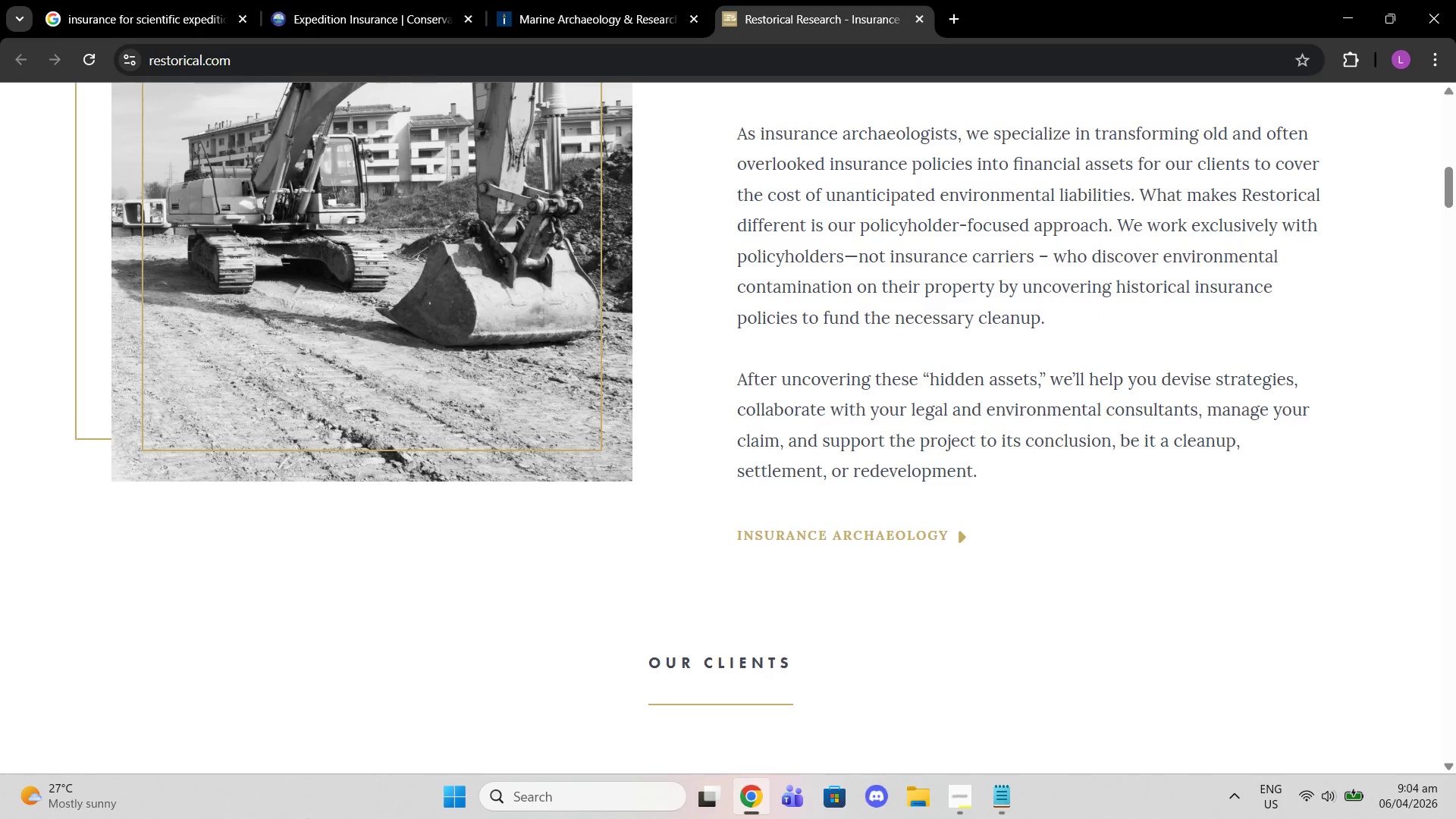 
scroll: coordinate [307, 818], scroll_direction: down, amount: 1.0
 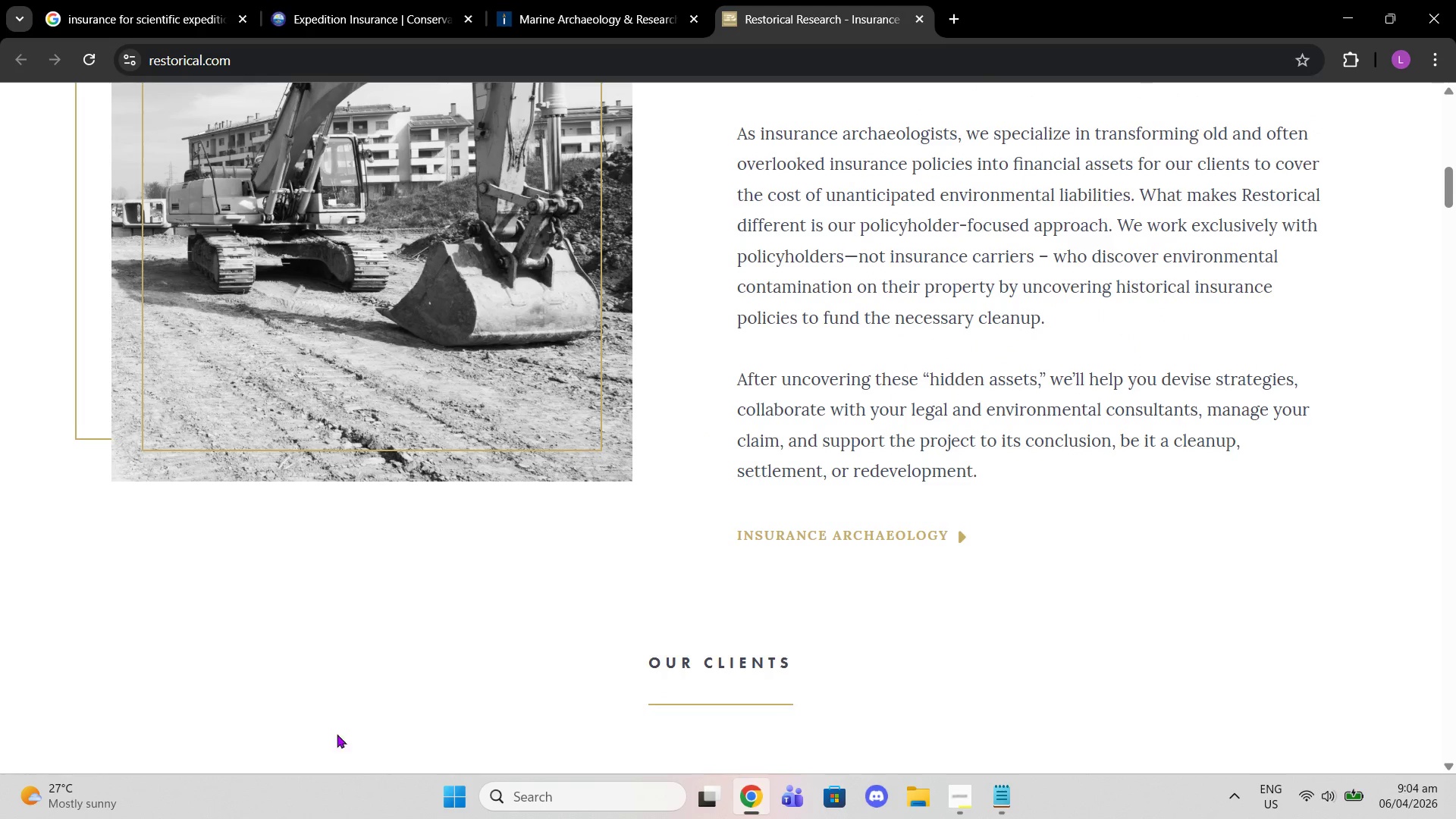 
scroll: coordinate [359, 671], scroll_direction: up, amount: 2.0
 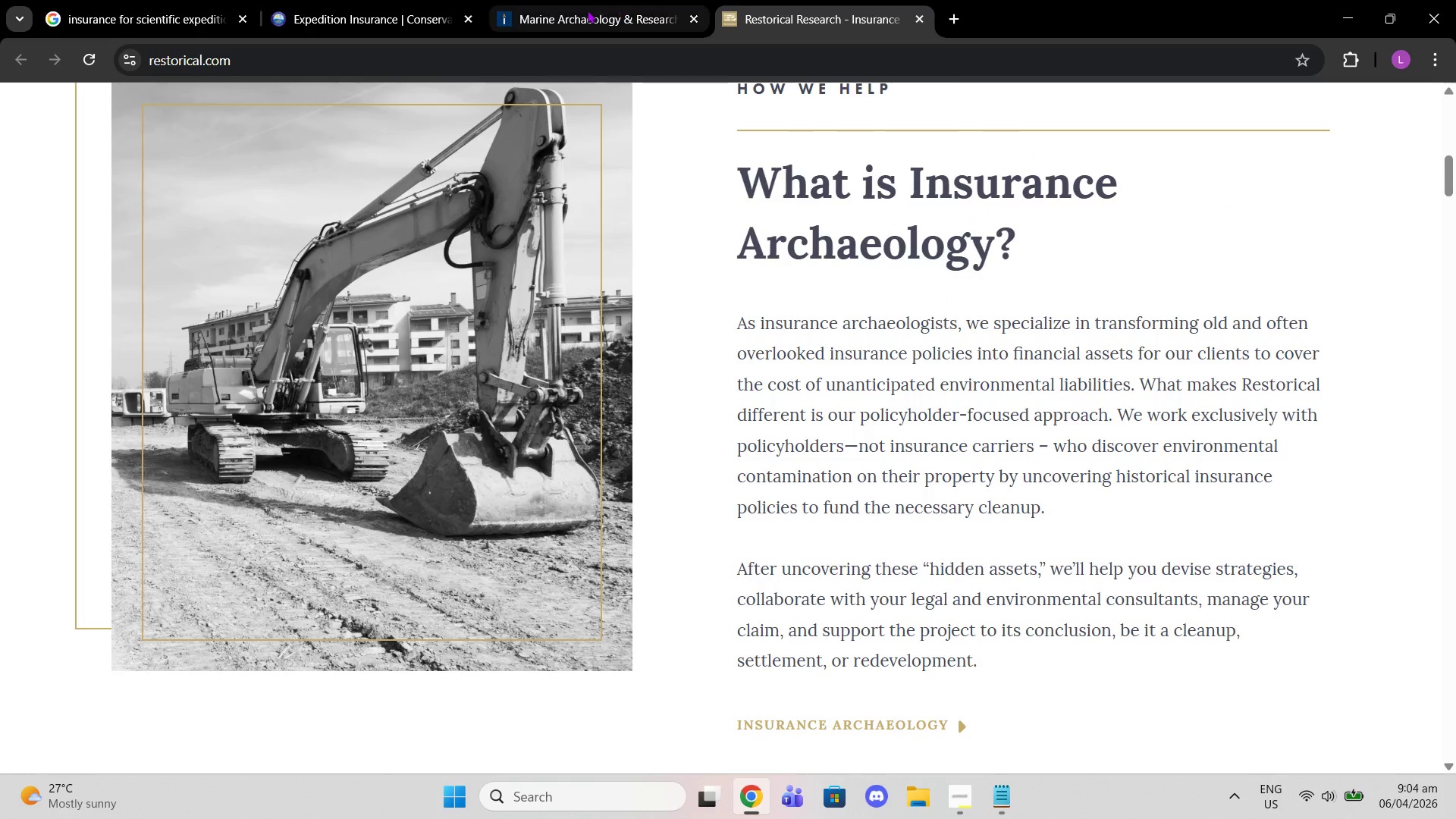 
left_click_drag(start_coordinate=[564, 36], to_coordinate=[560, 44])
 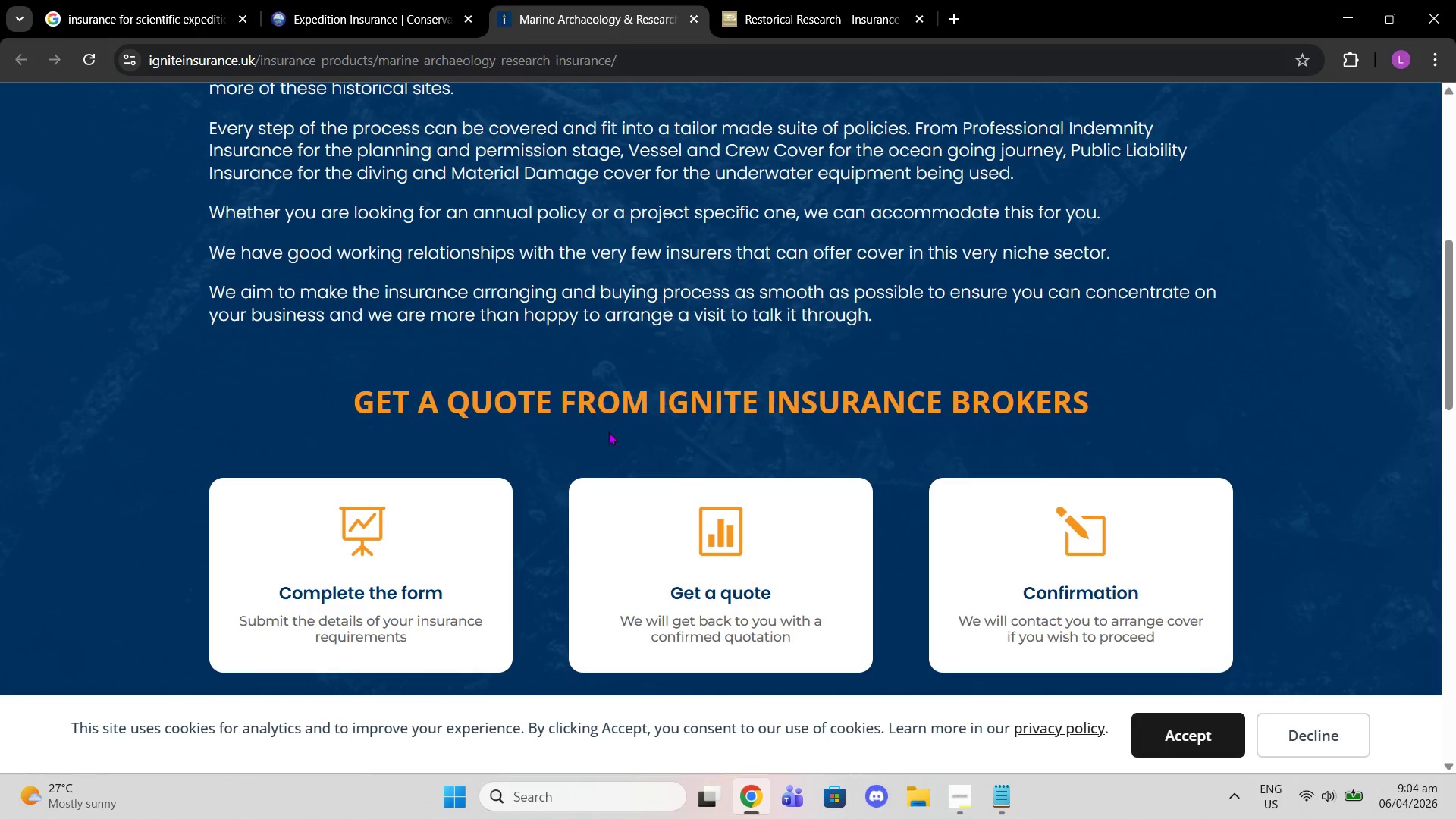 
scroll: coordinate [613, 393], scroll_direction: up, amount: 6.0
 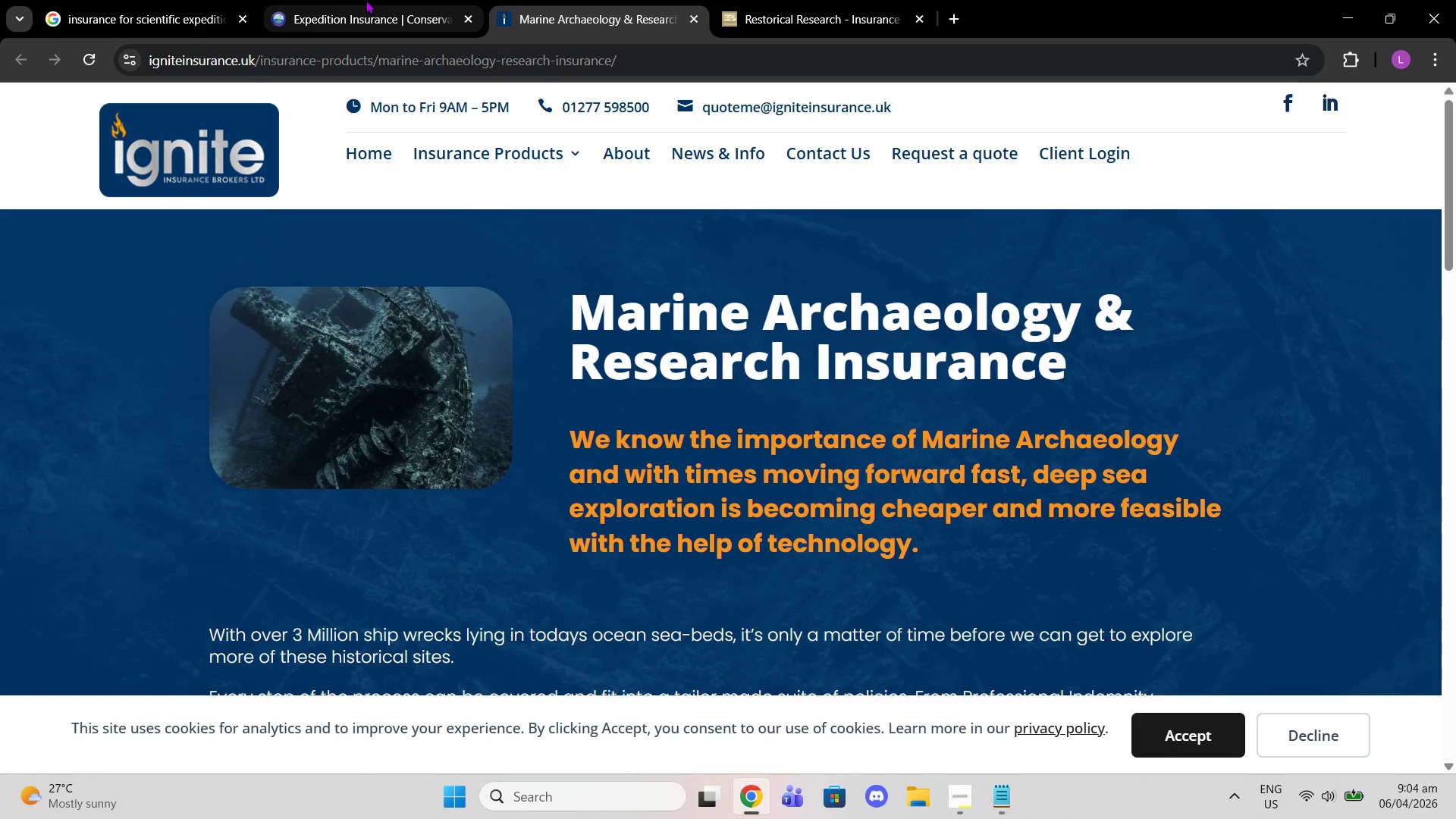 
left_click([366, 0])
 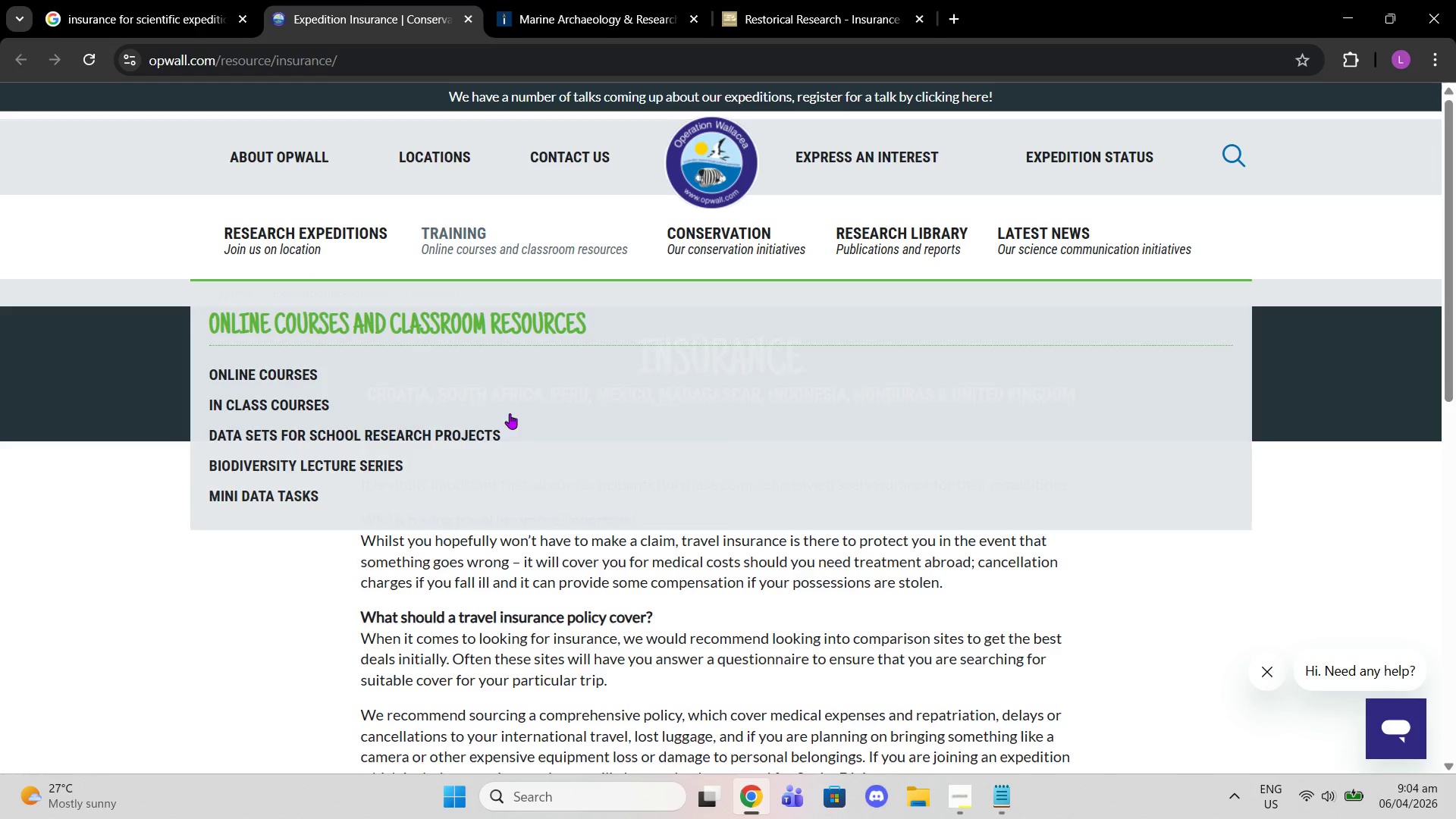 
scroll: coordinate [381, 606], scroll_direction: down, amount: 8.0
 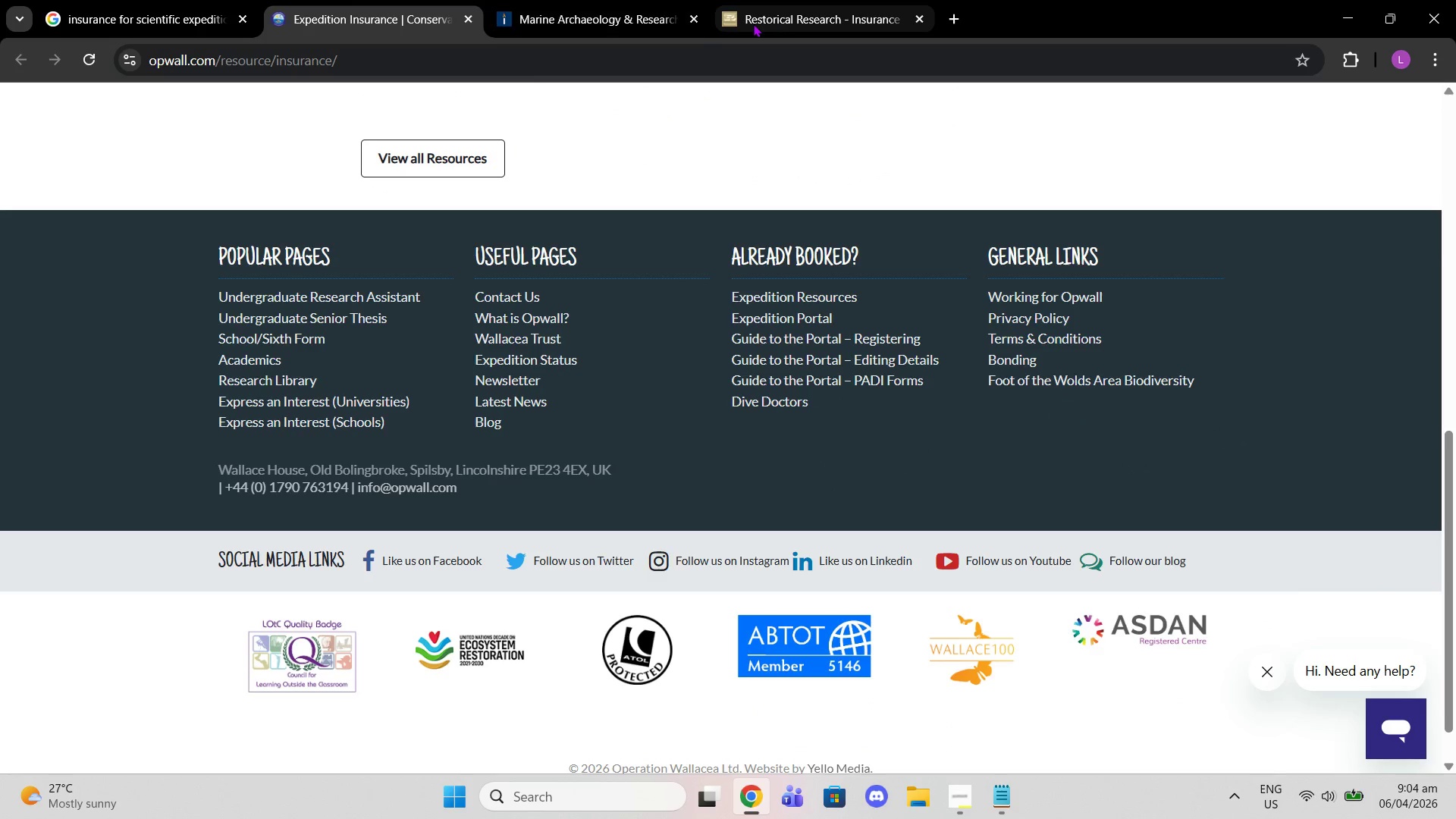 
left_click([789, 20])
 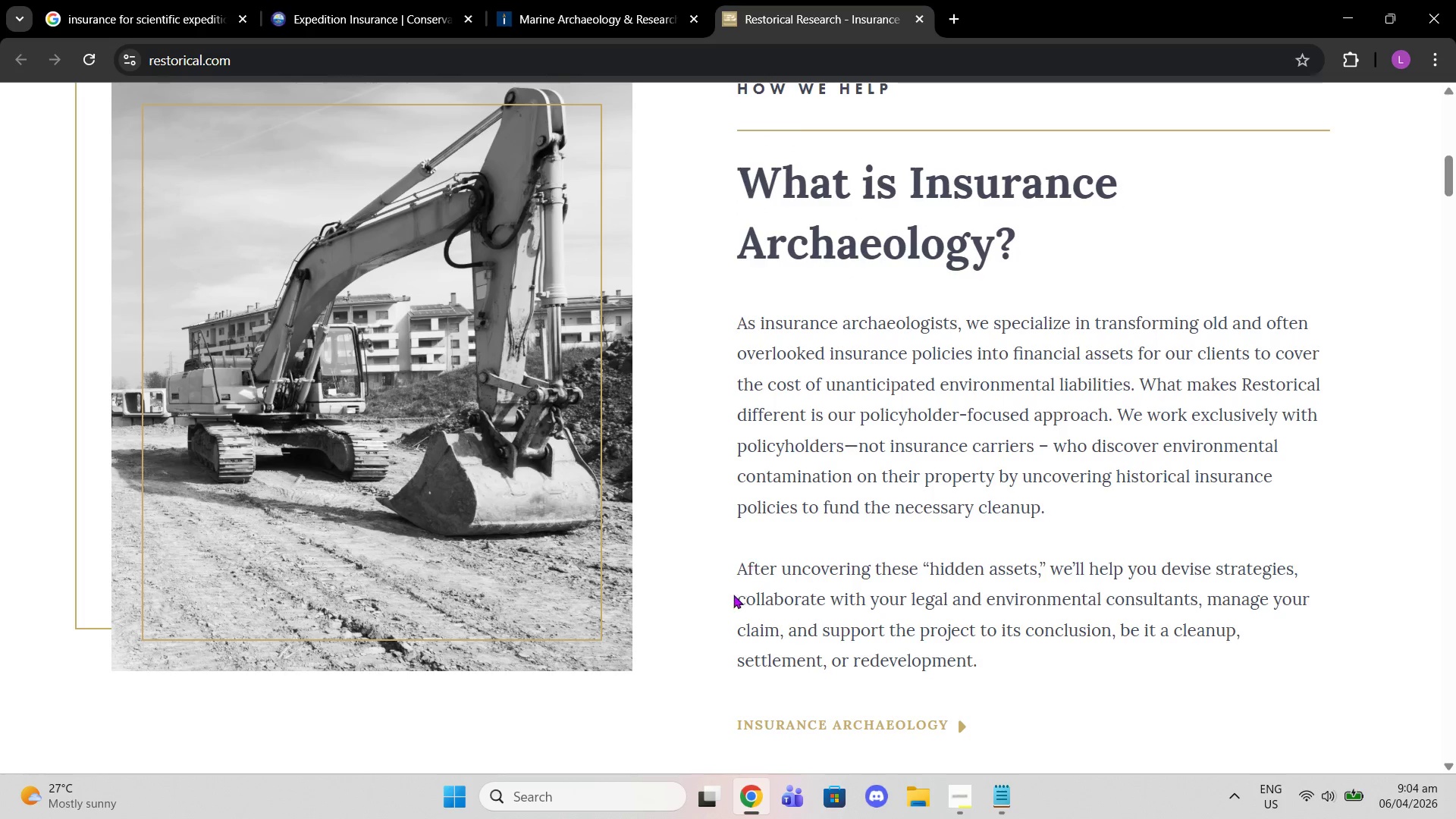 
scroll: coordinate [723, 617], scroll_direction: down, amount: 4.0
 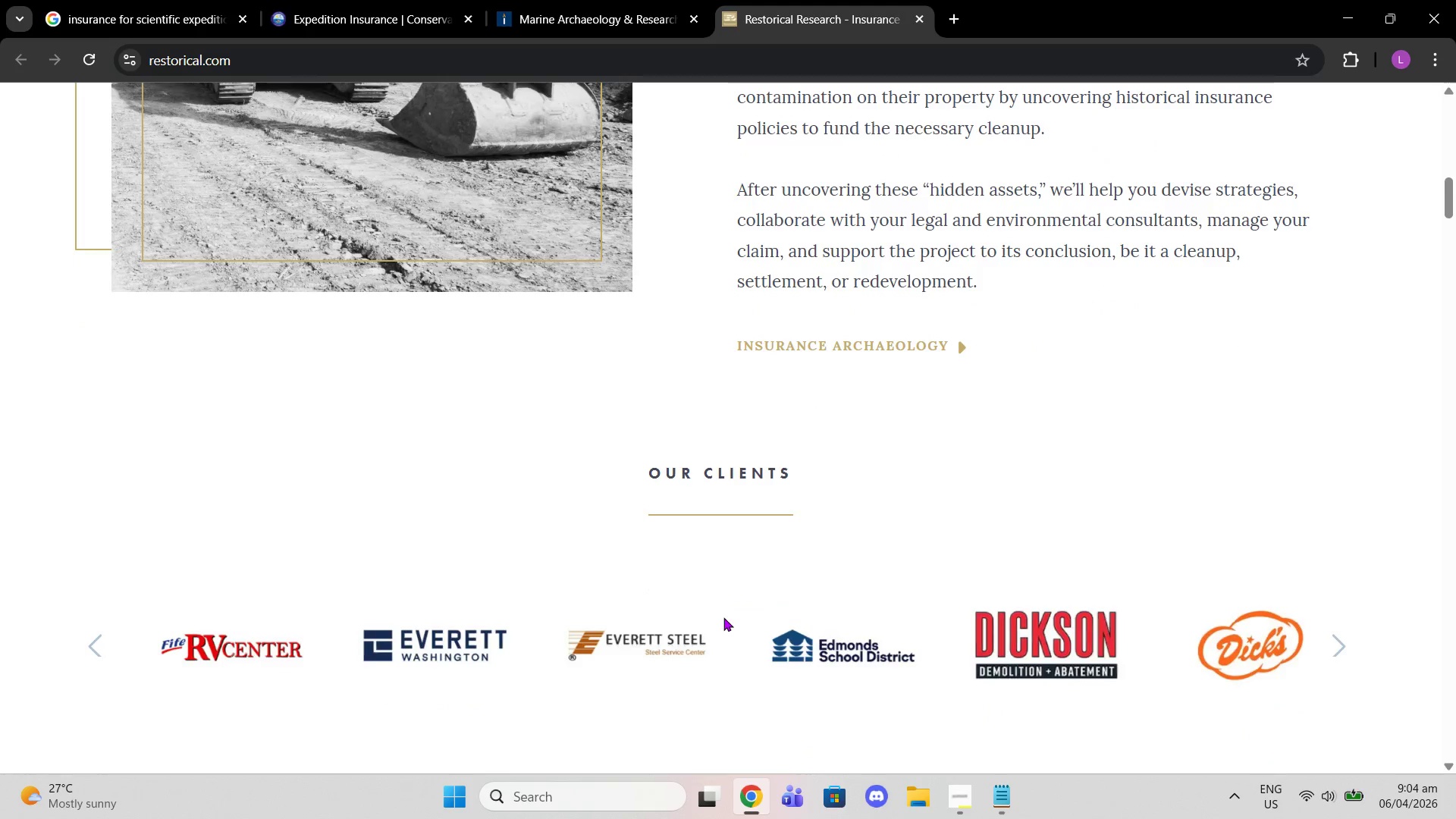 
scroll: coordinate [723, 638], scroll_direction: up, amount: 4.0
 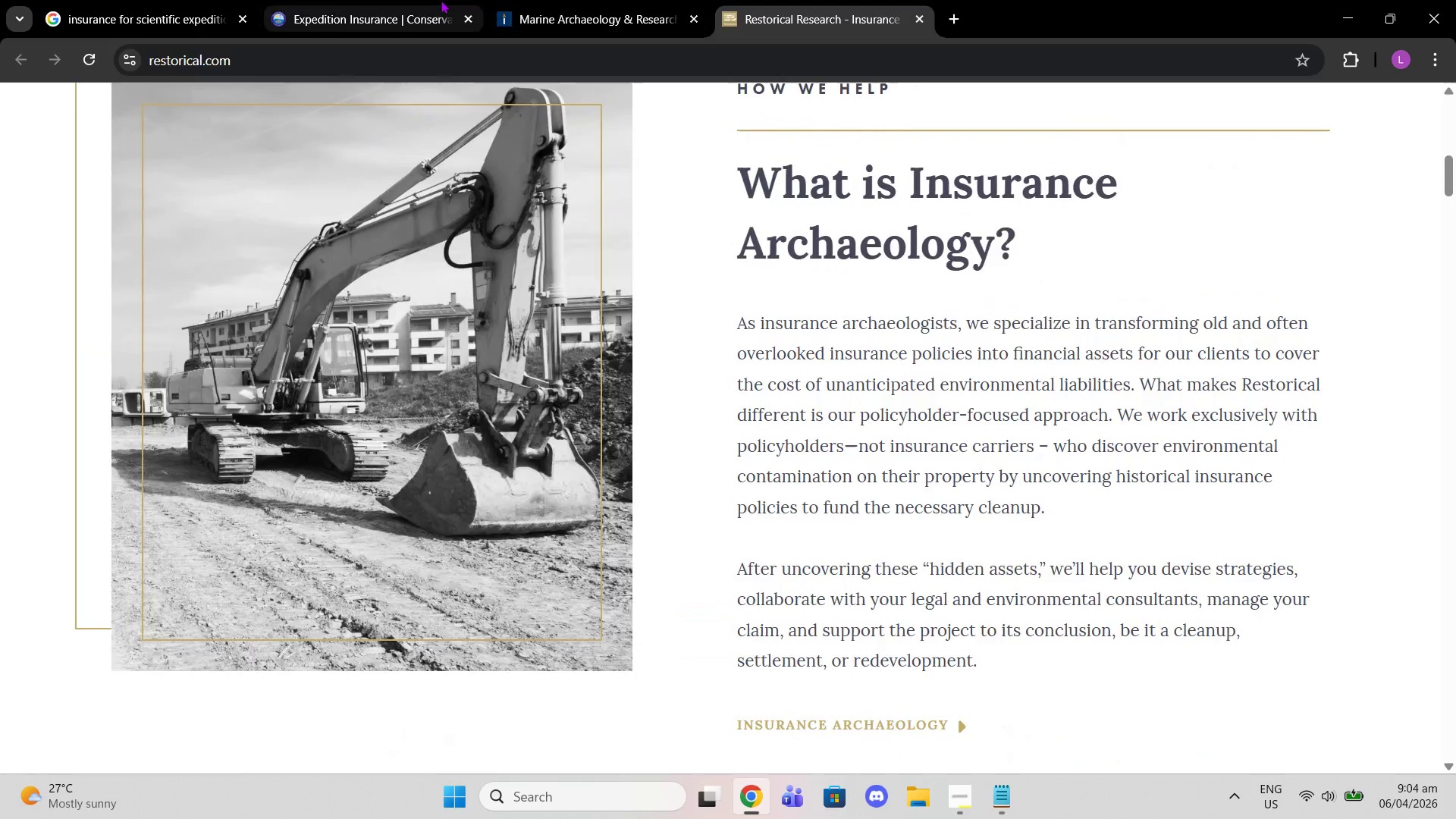 
left_click([441, 0])
 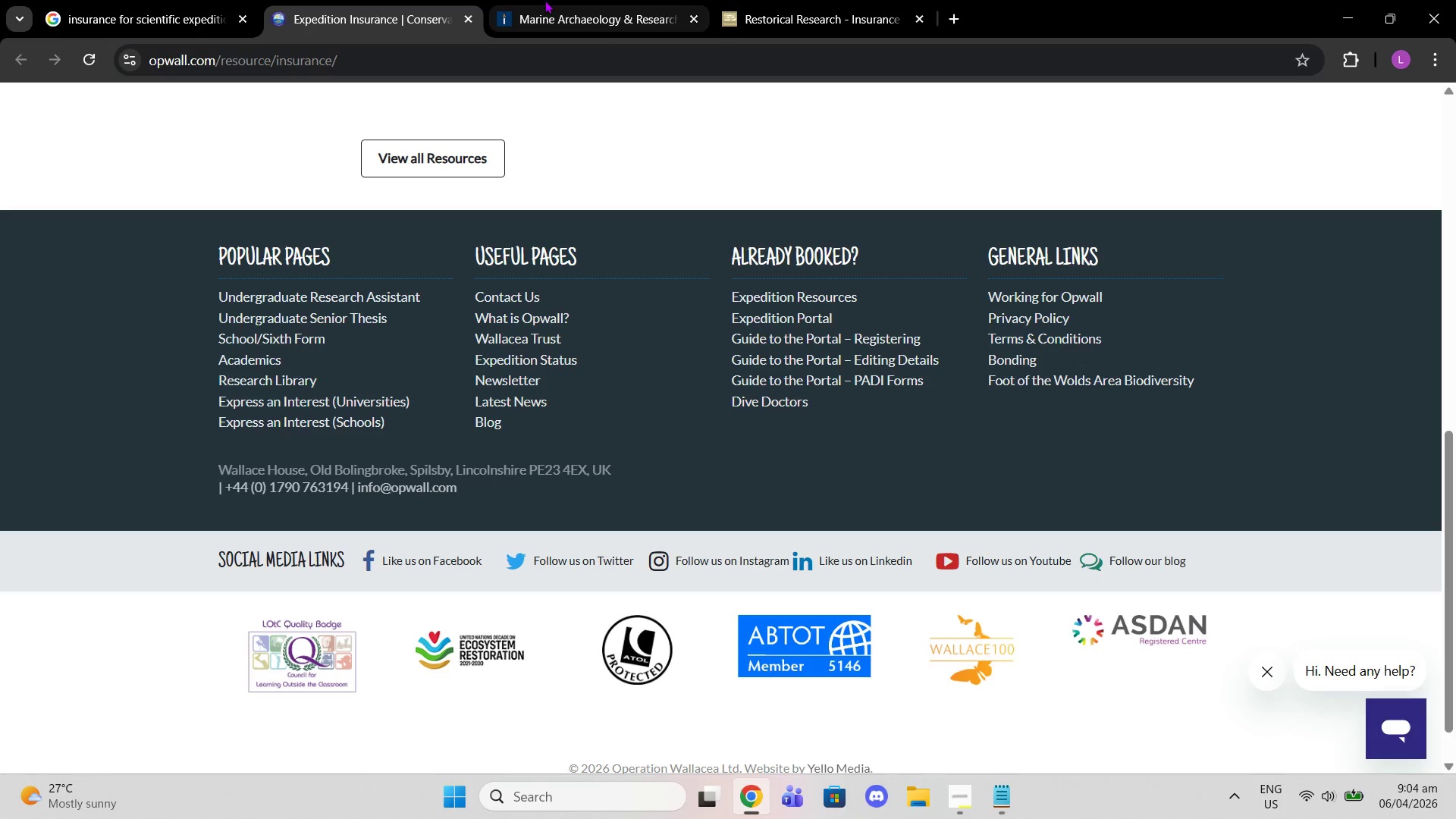 
left_click([544, 0])
 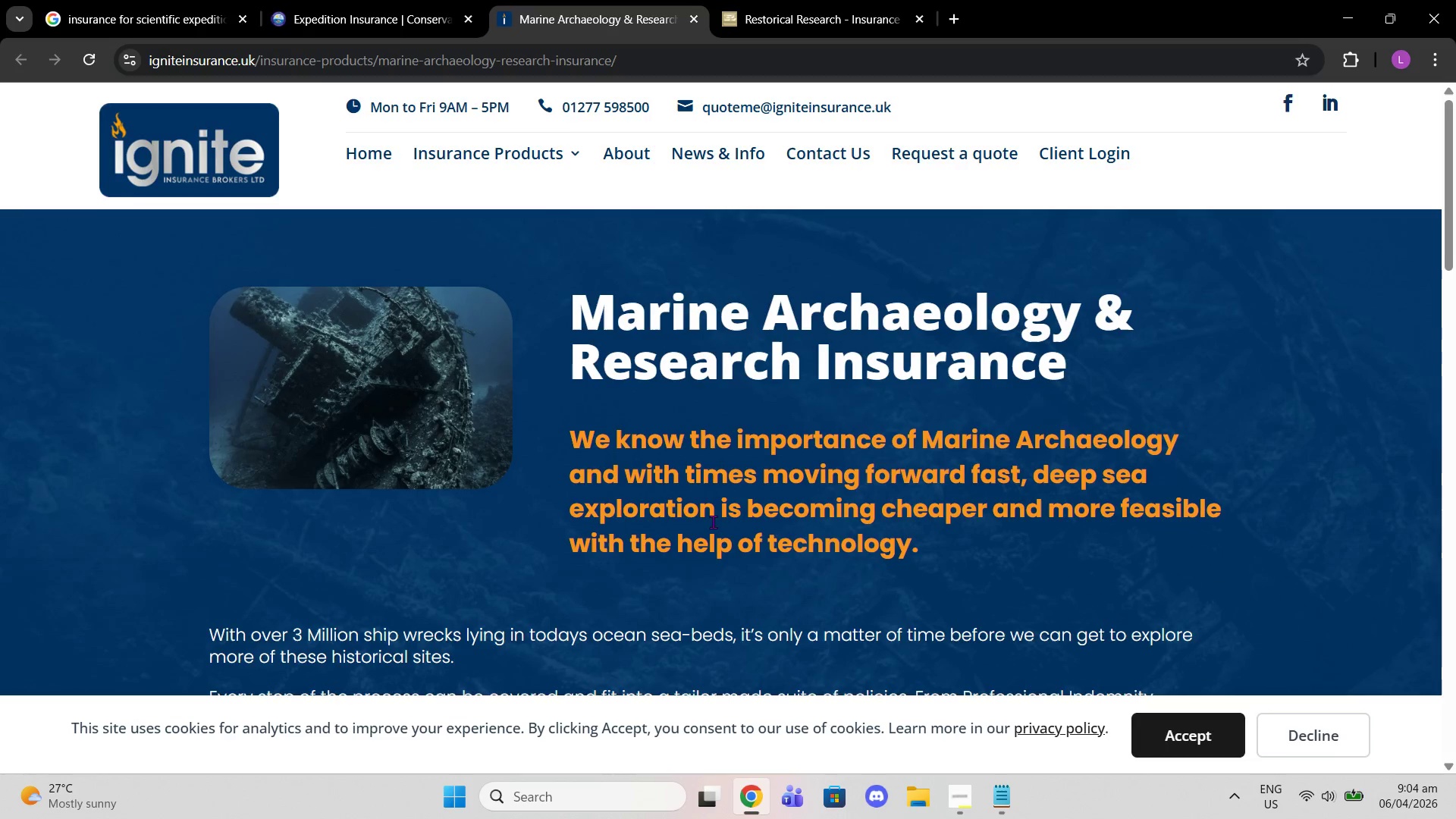 
scroll: coordinate [688, 631], scroll_direction: down, amount: 7.0
 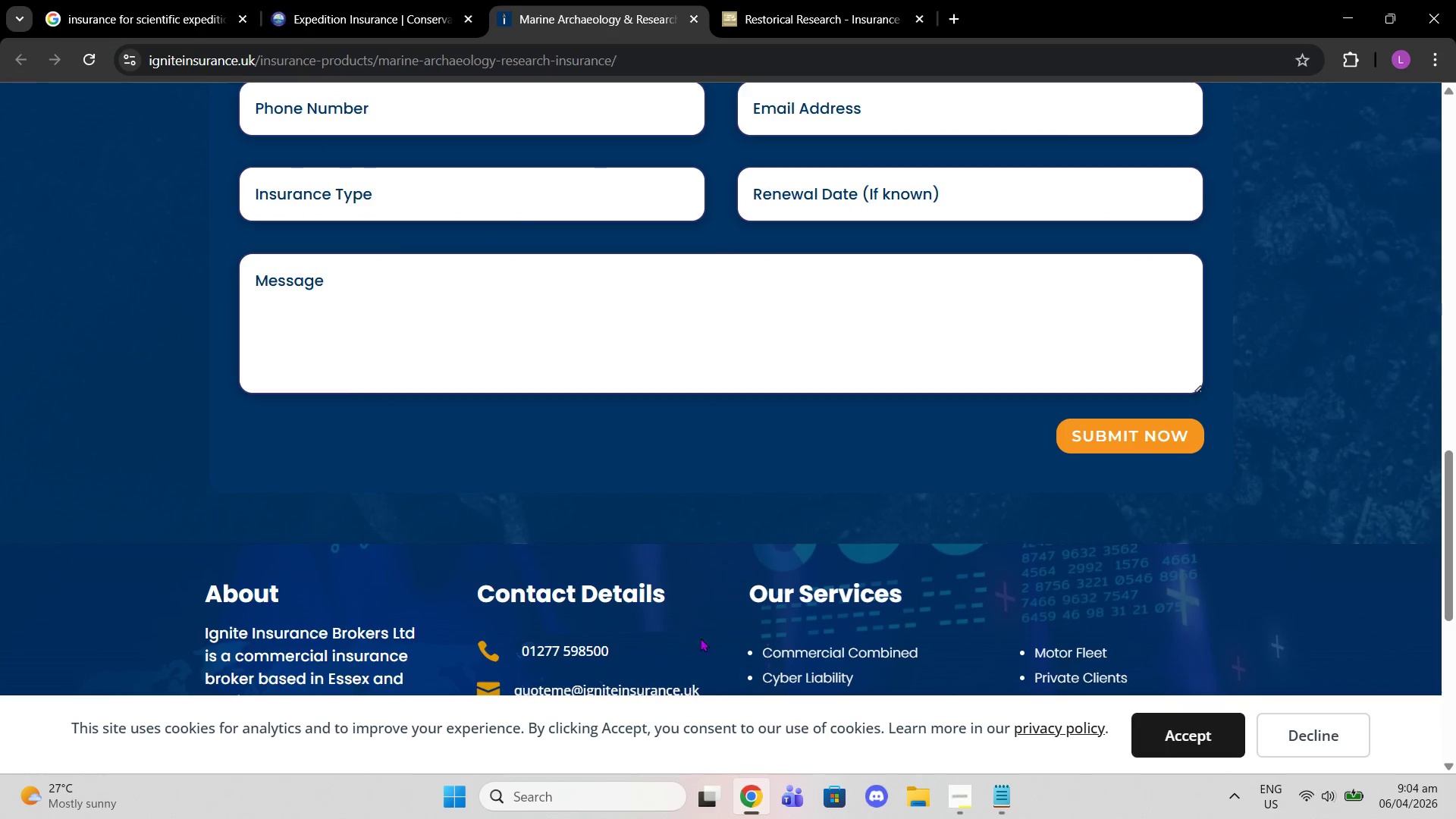 
scroll: coordinate [635, 590], scroll_direction: up, amount: 8.0
 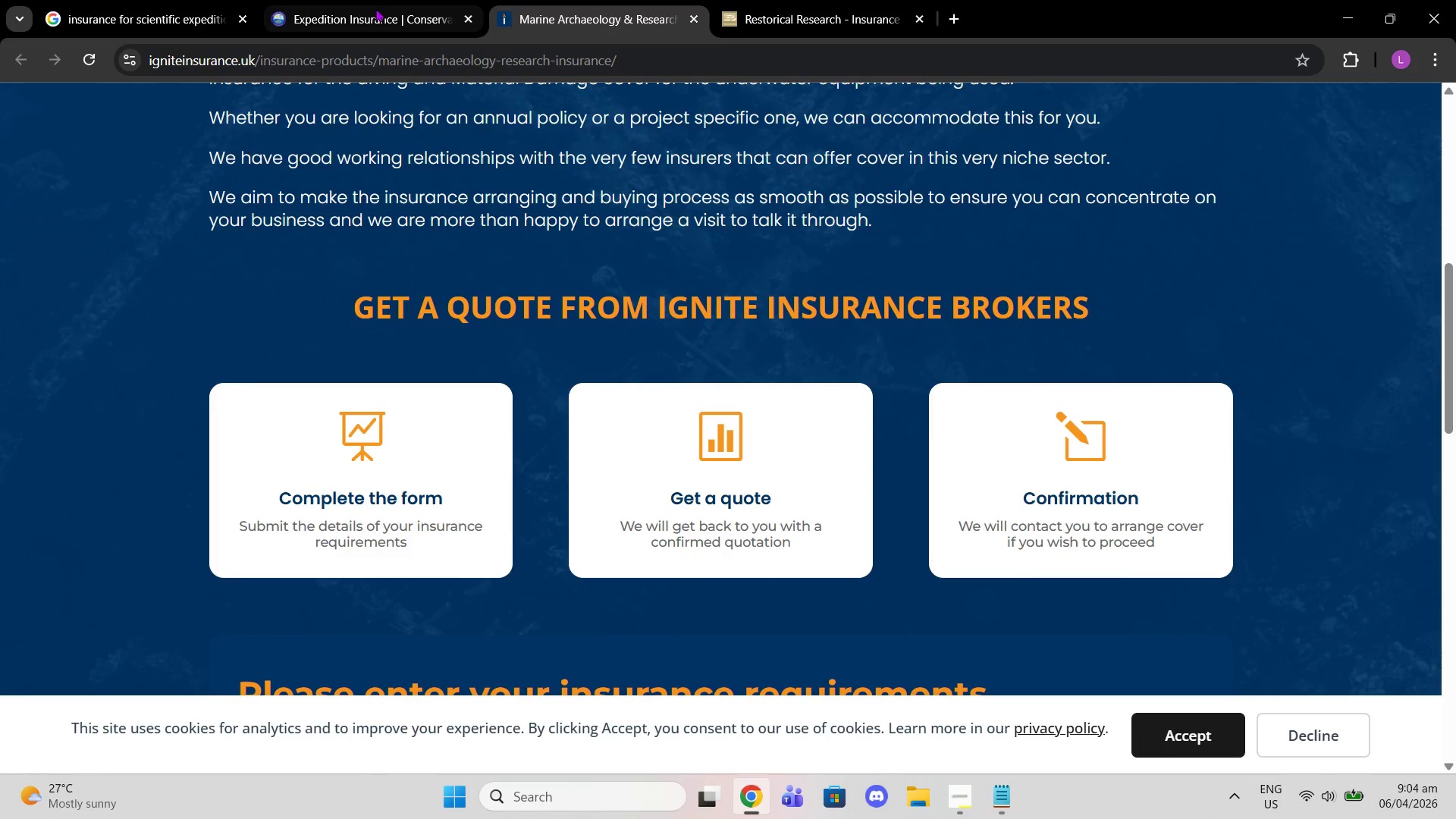 
left_click([323, 16])
 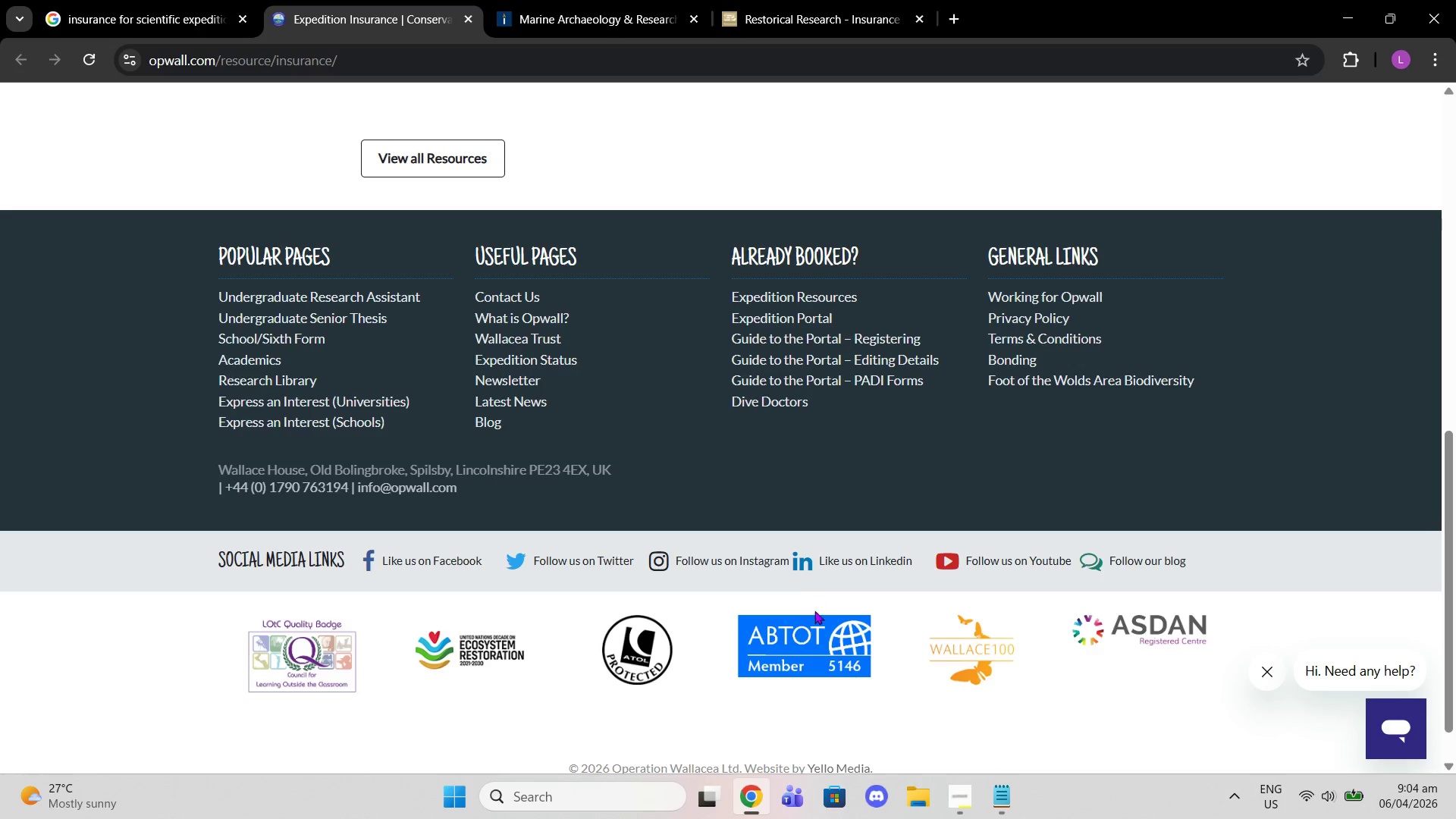 
scroll: coordinate [845, 644], scroll_direction: down, amount: 2.0
 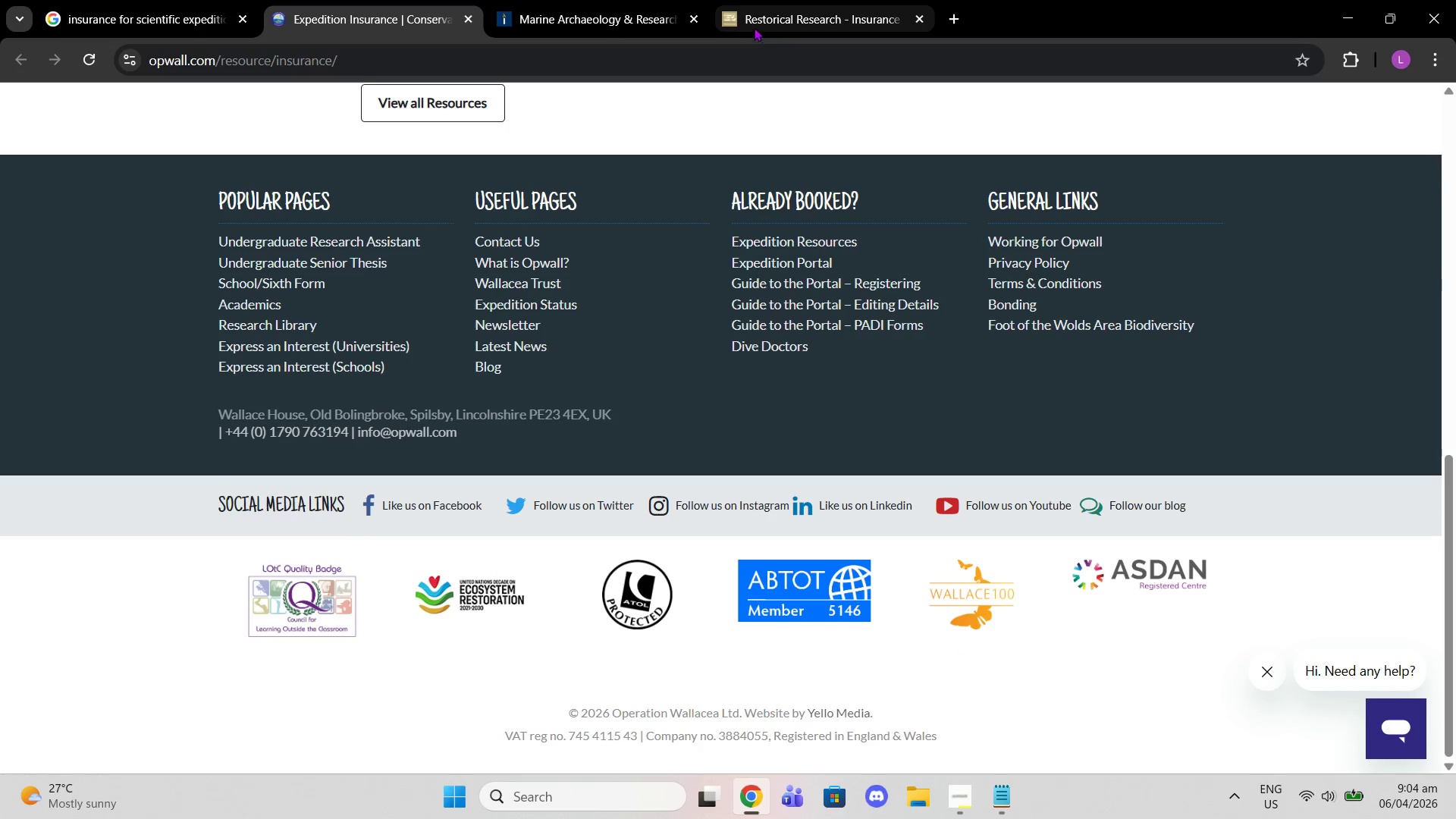 
left_click([552, 0])
 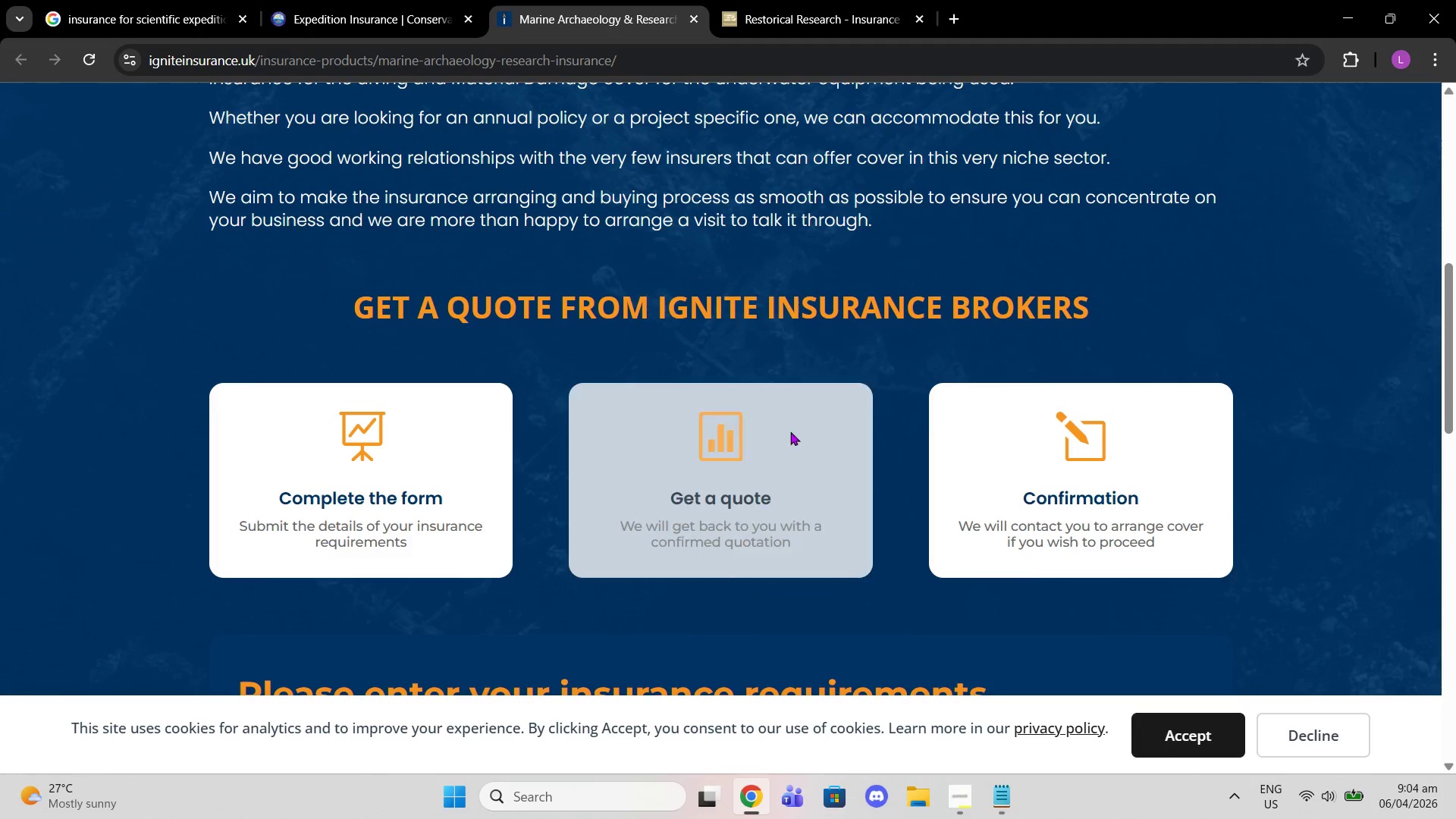 
scroll: coordinate [828, 616], scroll_direction: up, amount: 1.0
 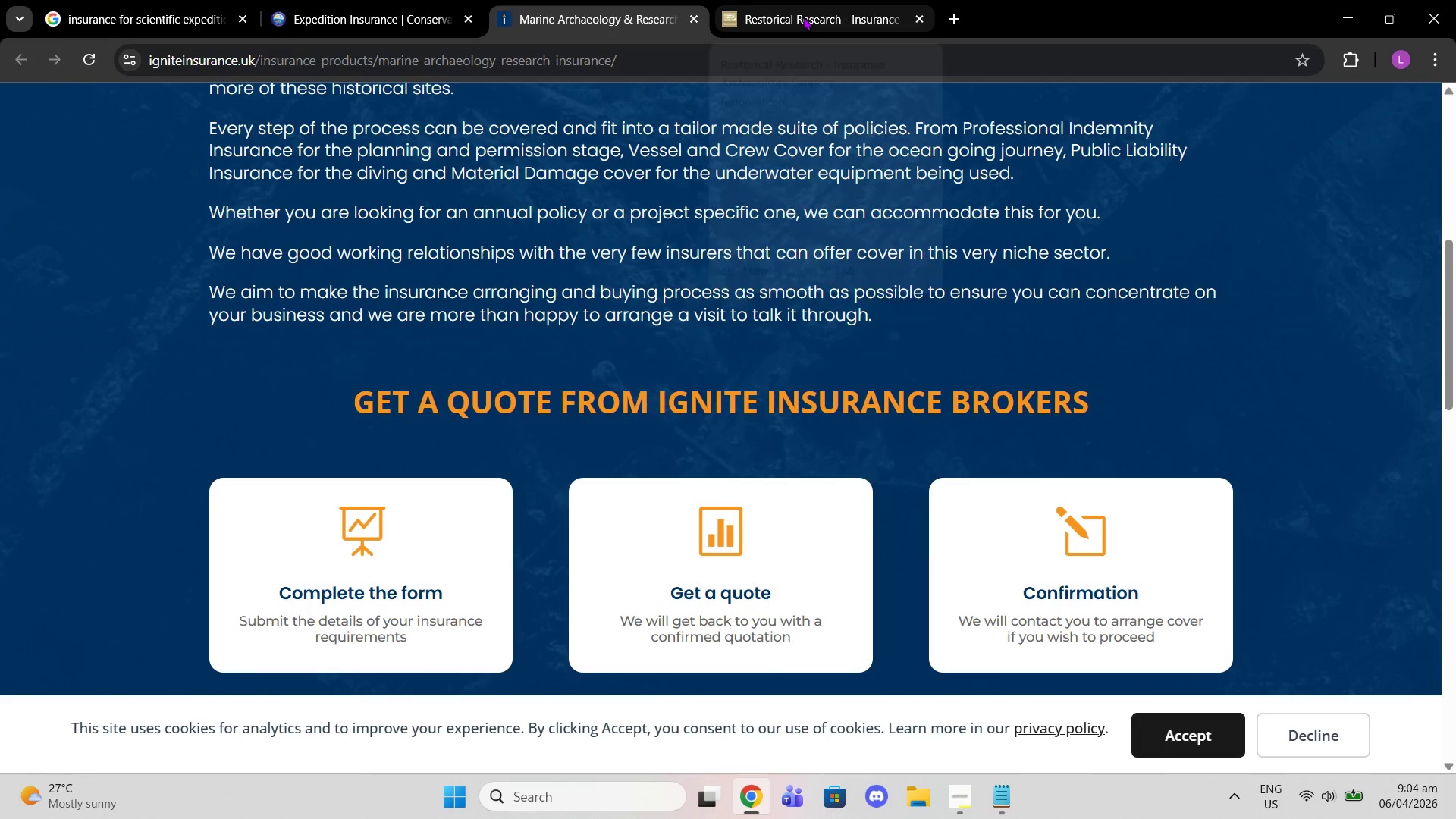 
left_click([803, 17])
 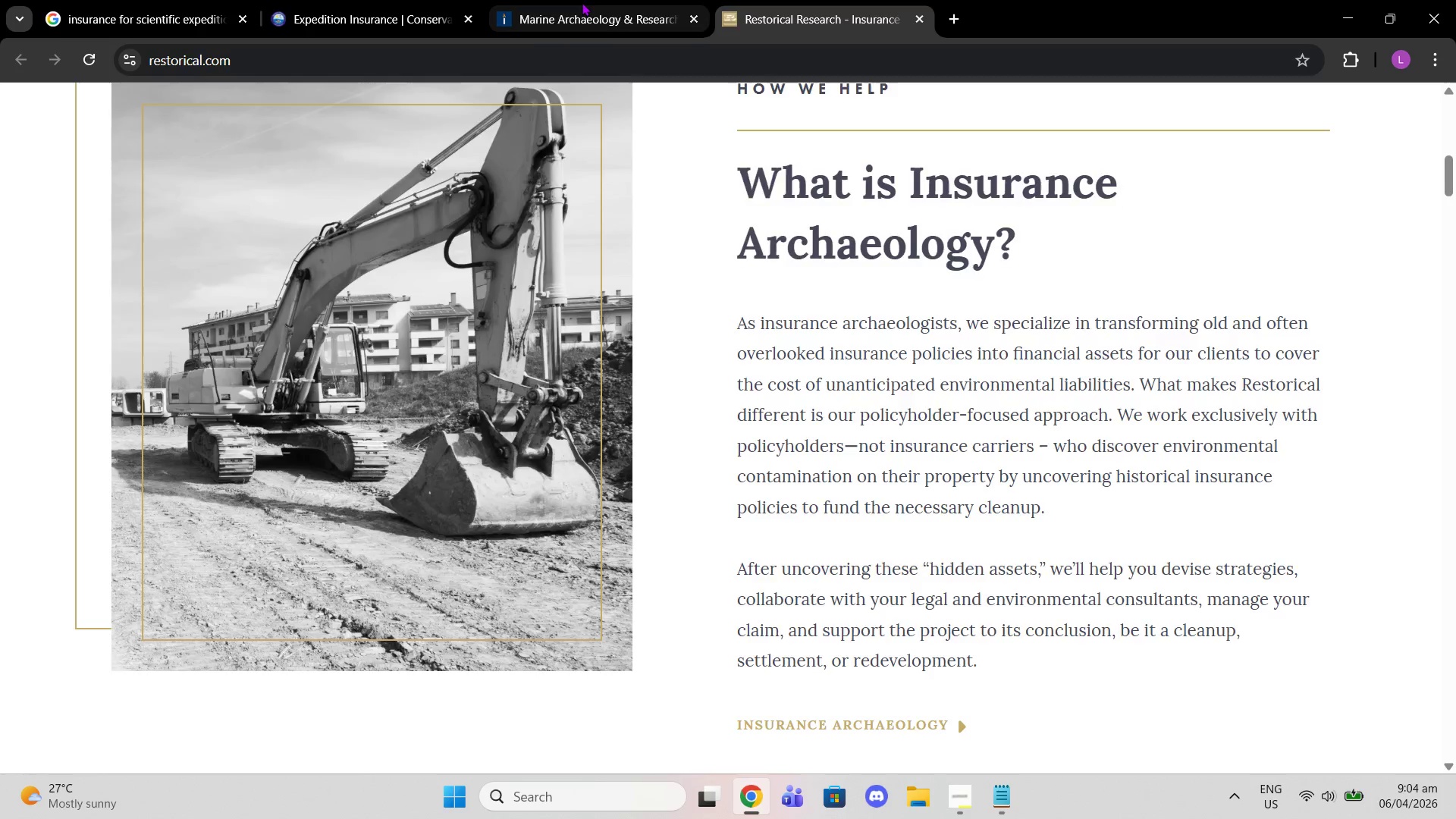 
left_click([582, 2])
 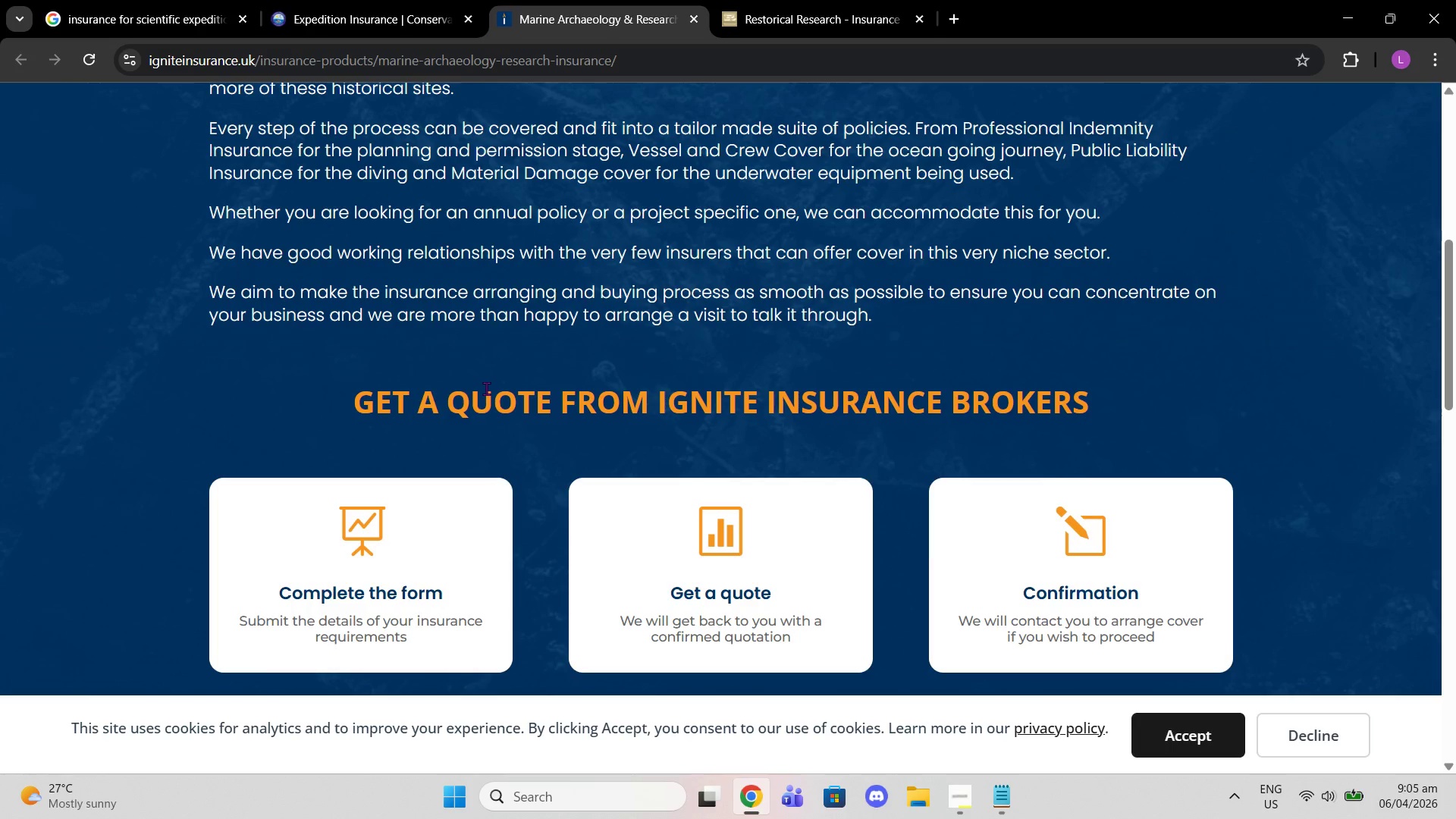 
wait(17.47)
 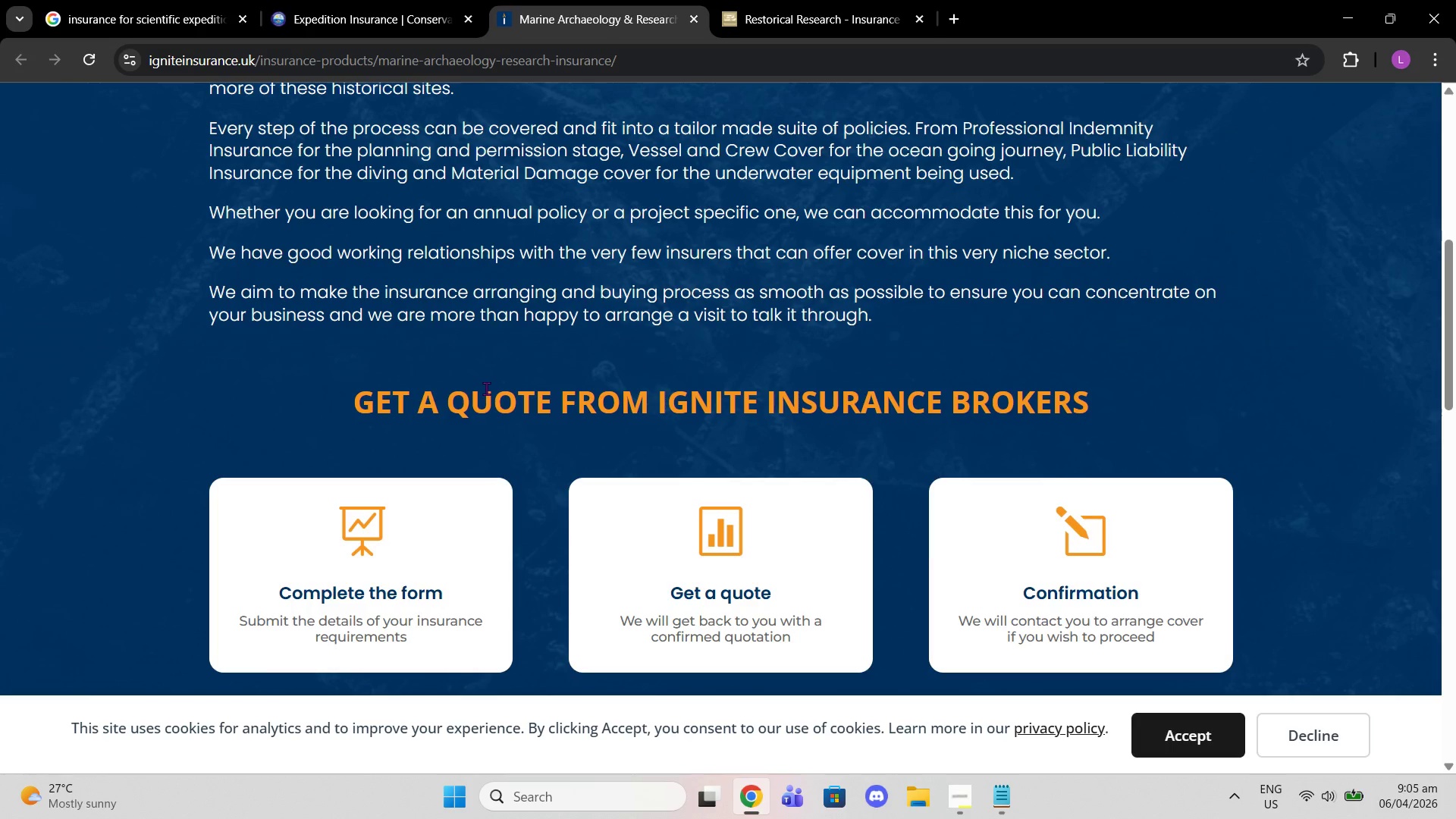 
scroll: coordinate [574, 668], scroll_direction: up, amount: 4.0
 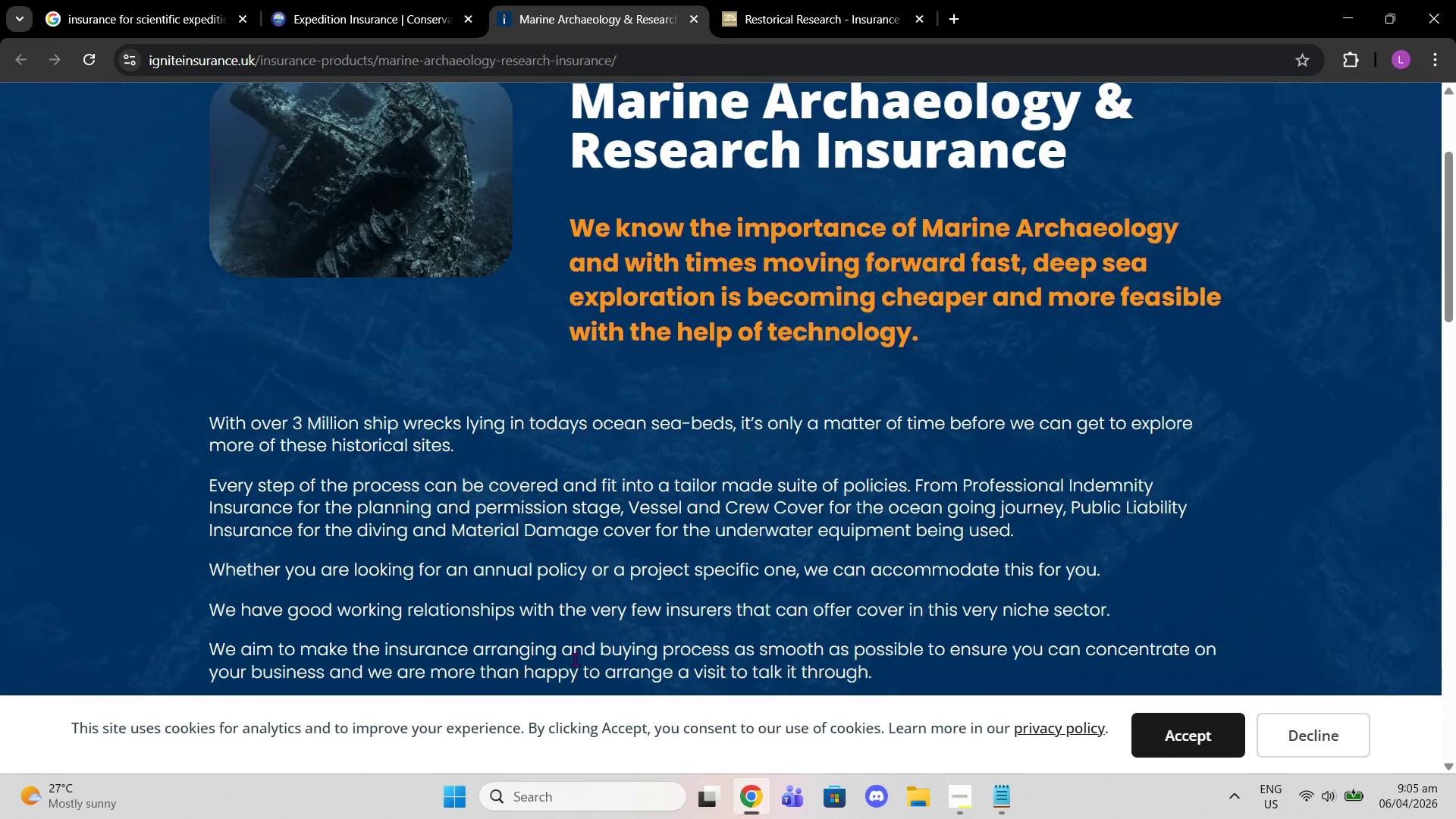 
scroll: coordinate [575, 659], scroll_direction: down, amount: 1.0
 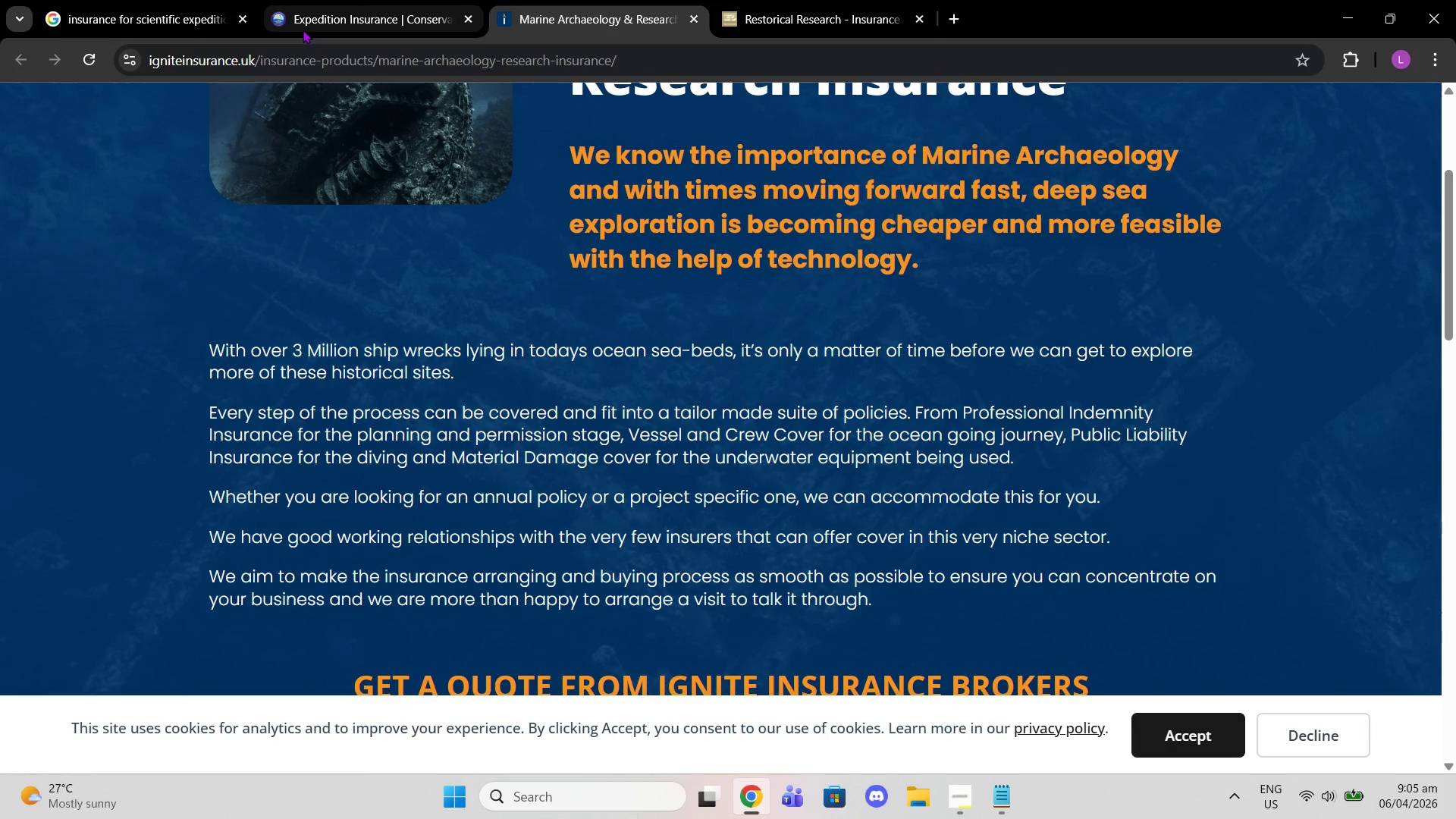 
left_click([303, 30])
 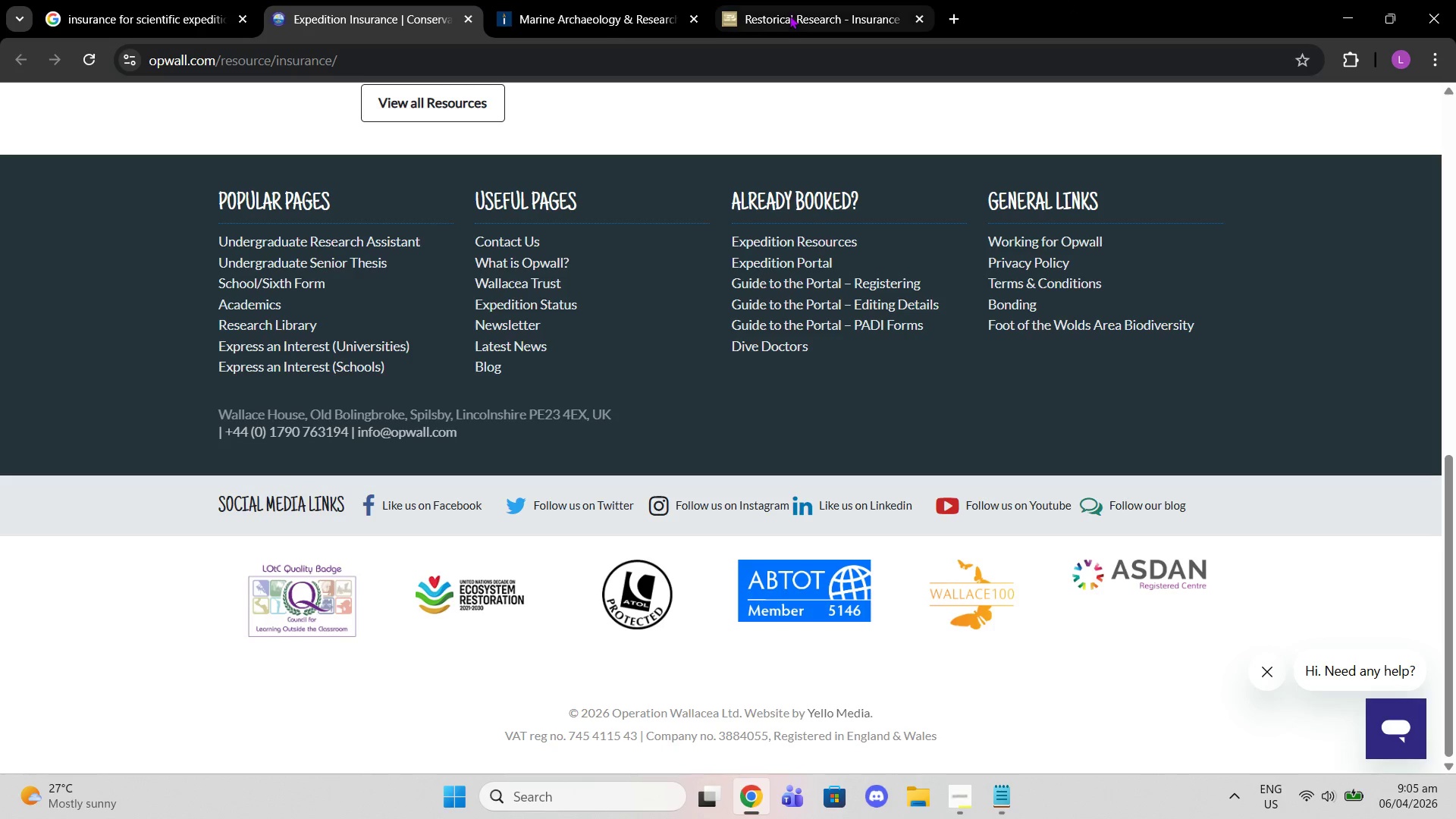 
left_click([748, 21])
 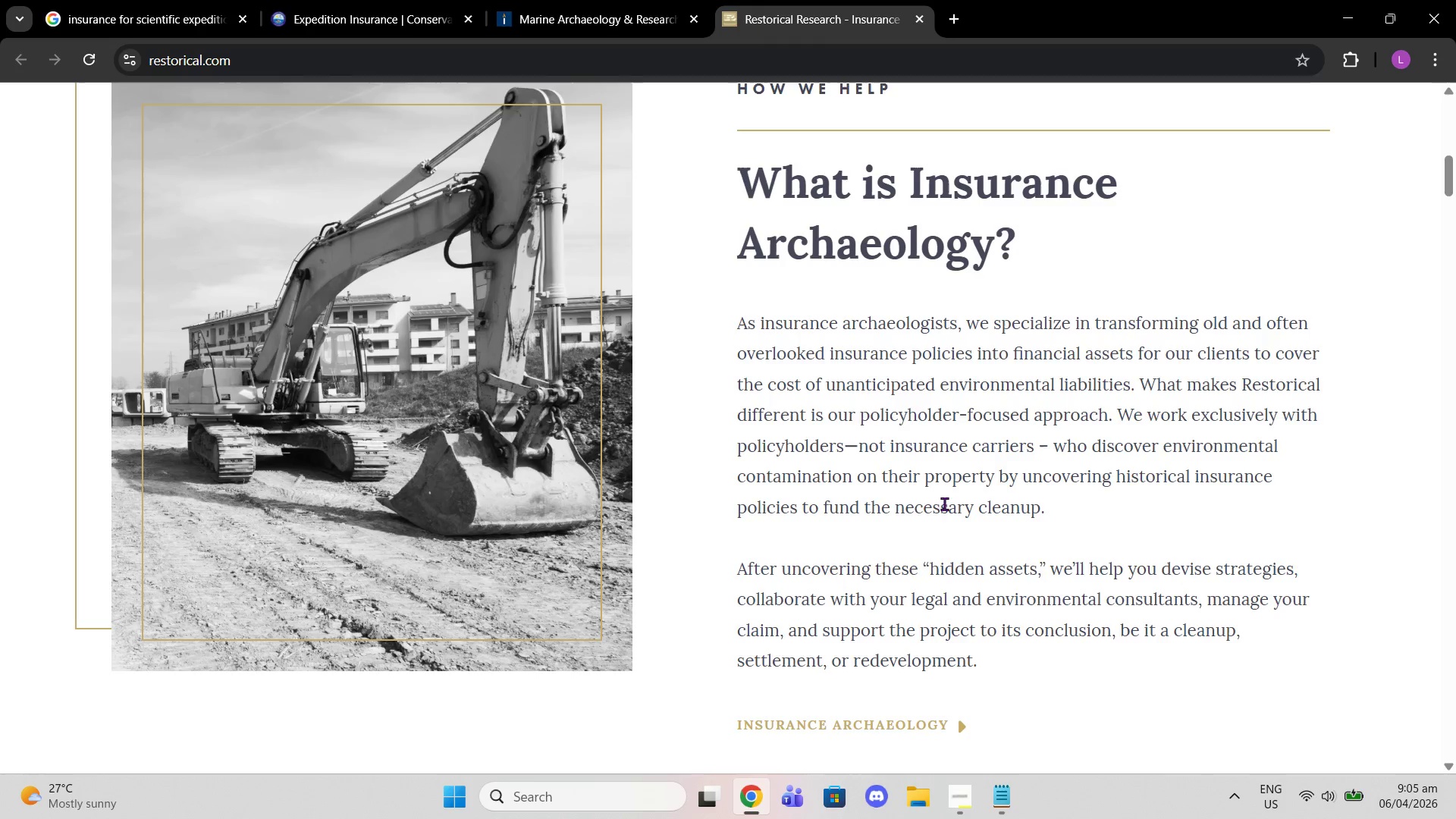 
scroll: coordinate [861, 614], scroll_direction: down, amount: 7.0
 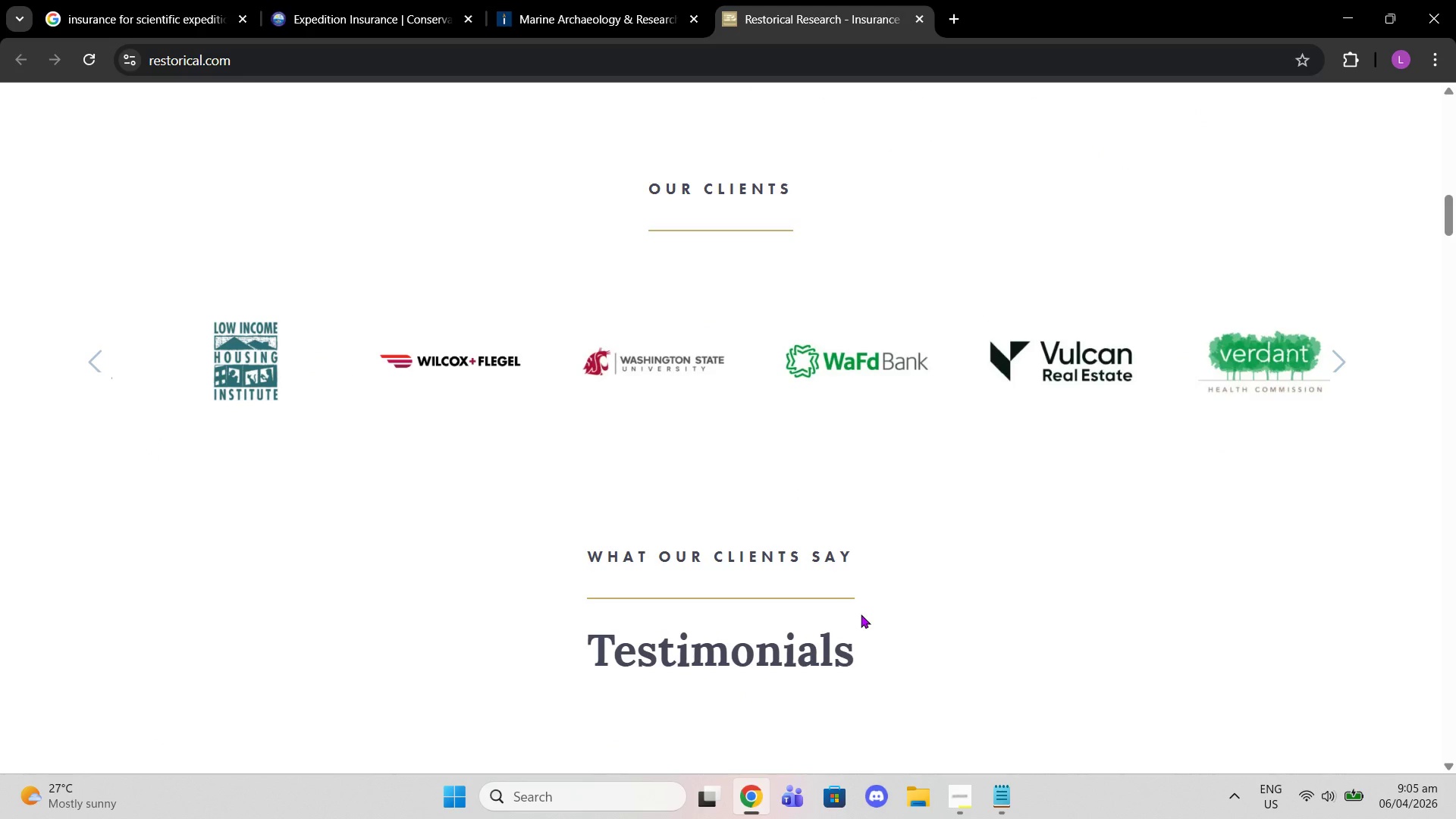 
scroll: coordinate [861, 614], scroll_direction: up, amount: 2.0
 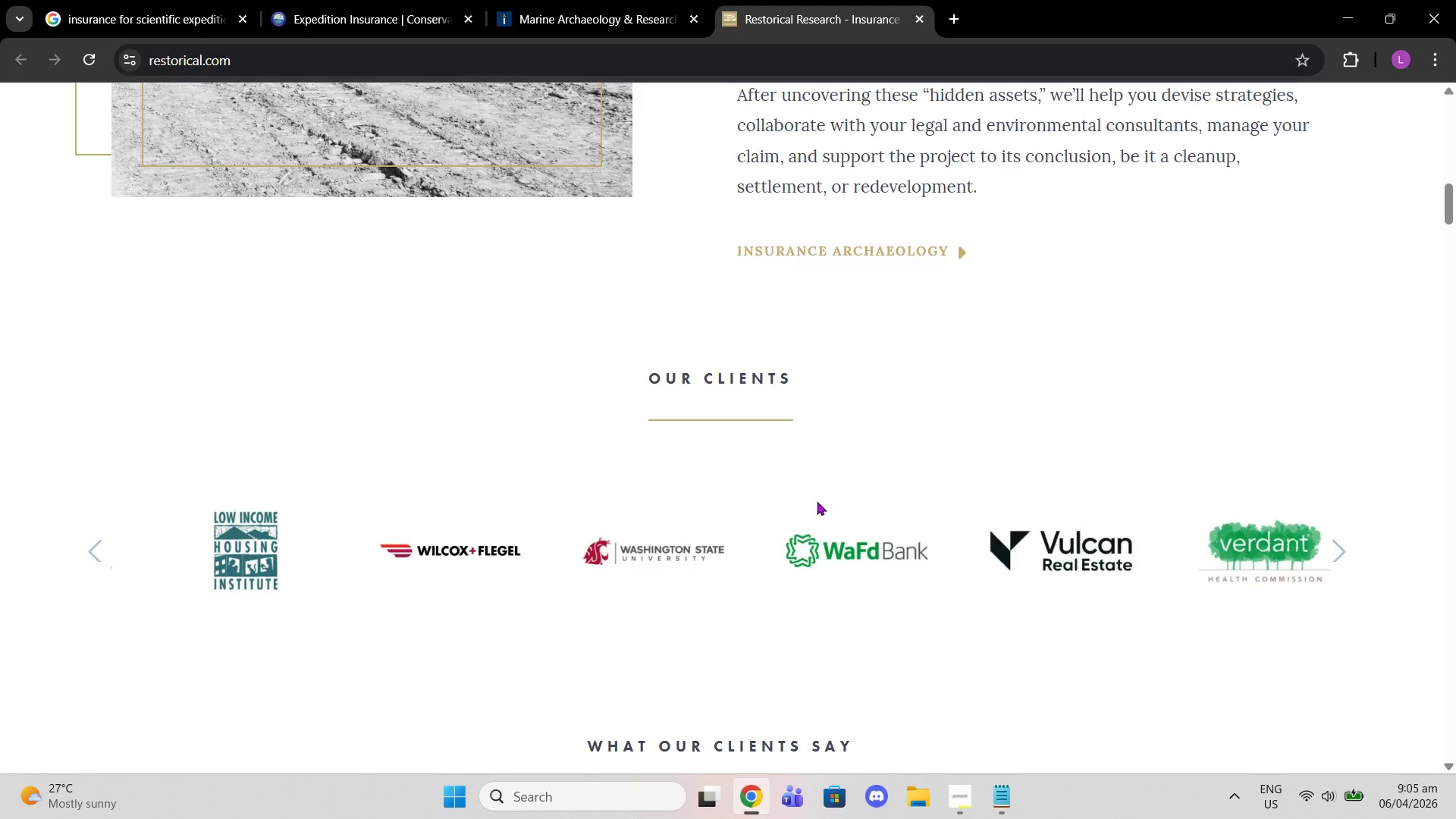 
mouse_move([465, 22])
 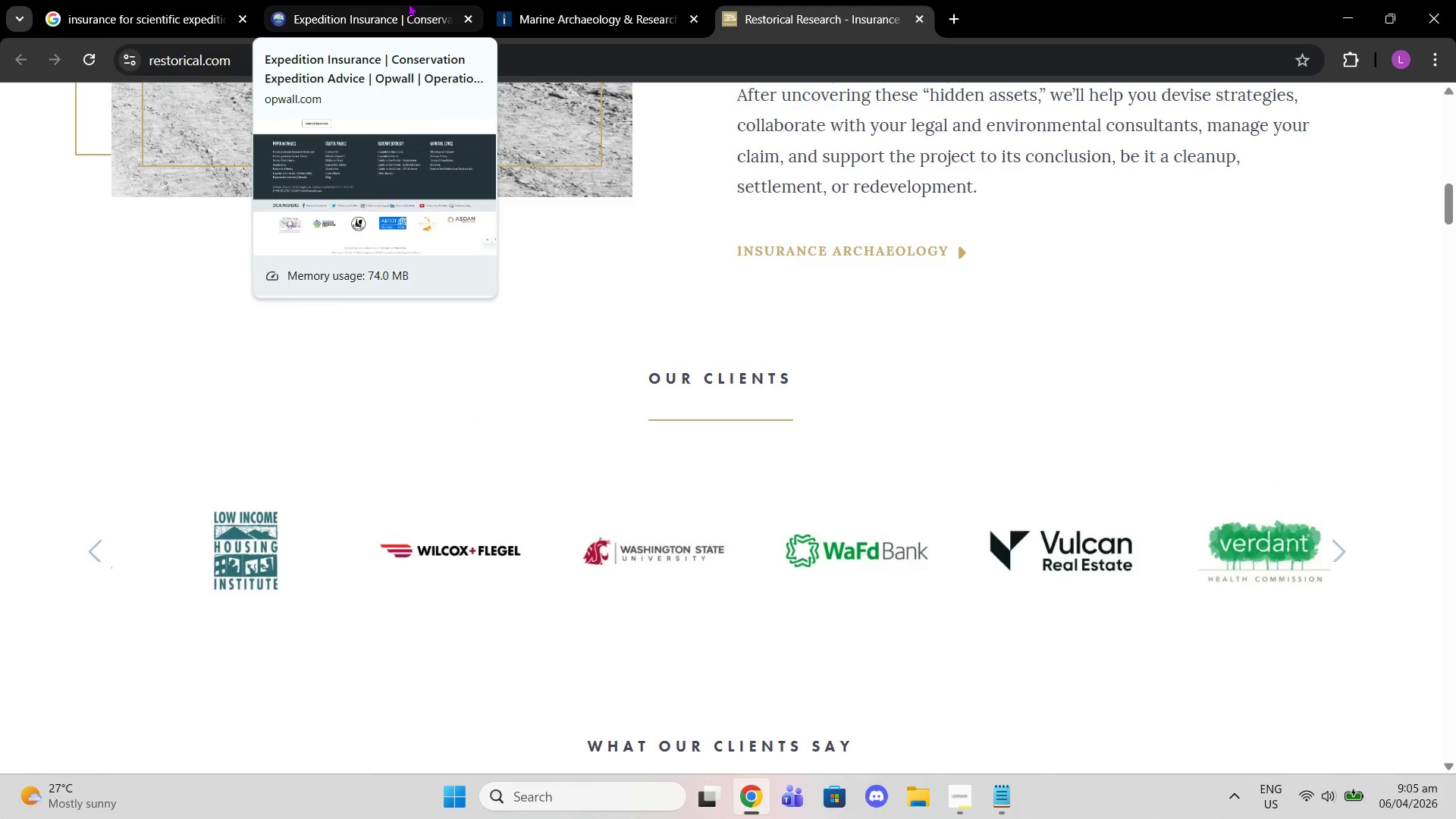 
left_click([403, 3])
 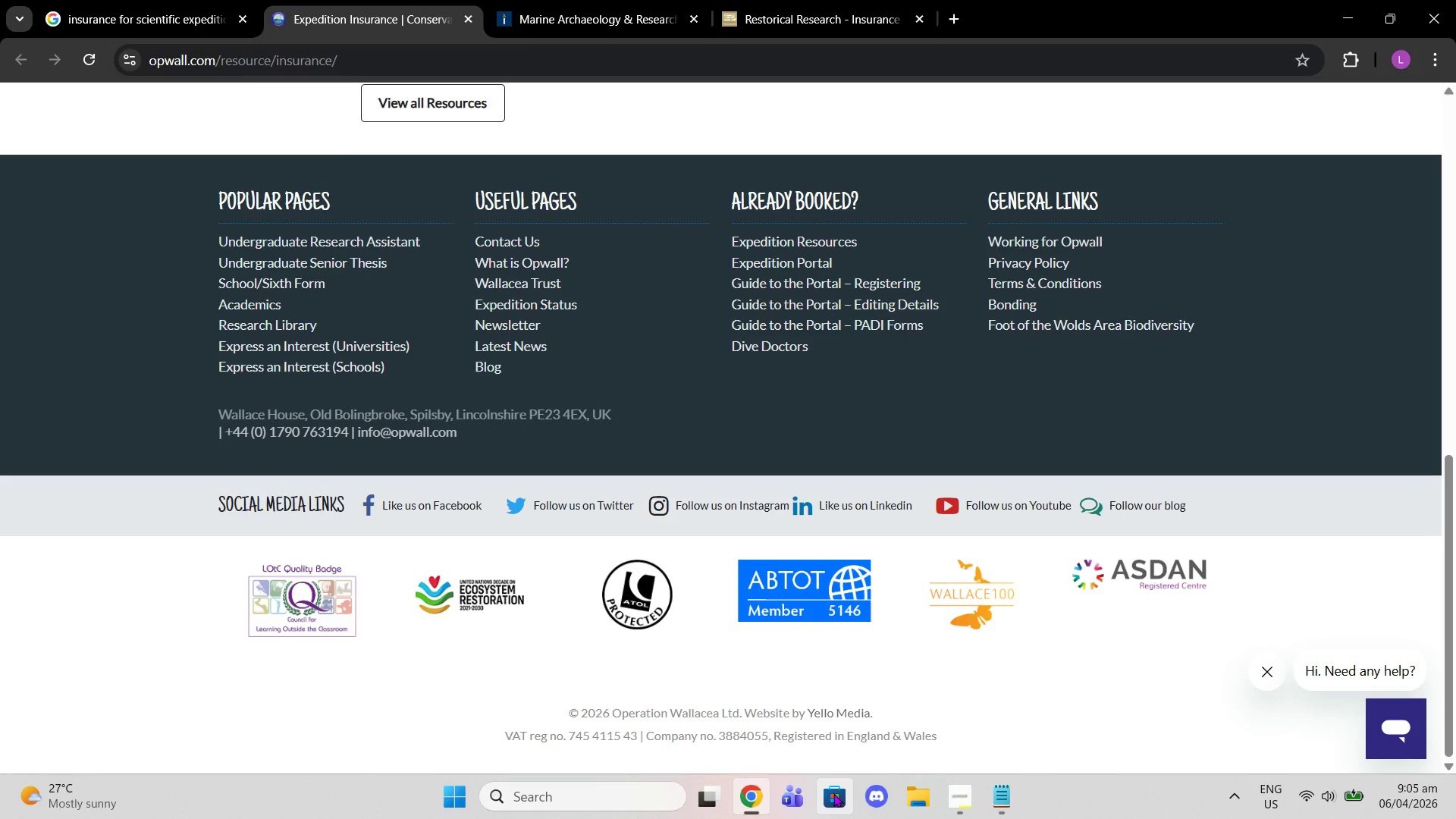 
scroll: coordinate [833, 793], scroll_direction: down, amount: 1.0
 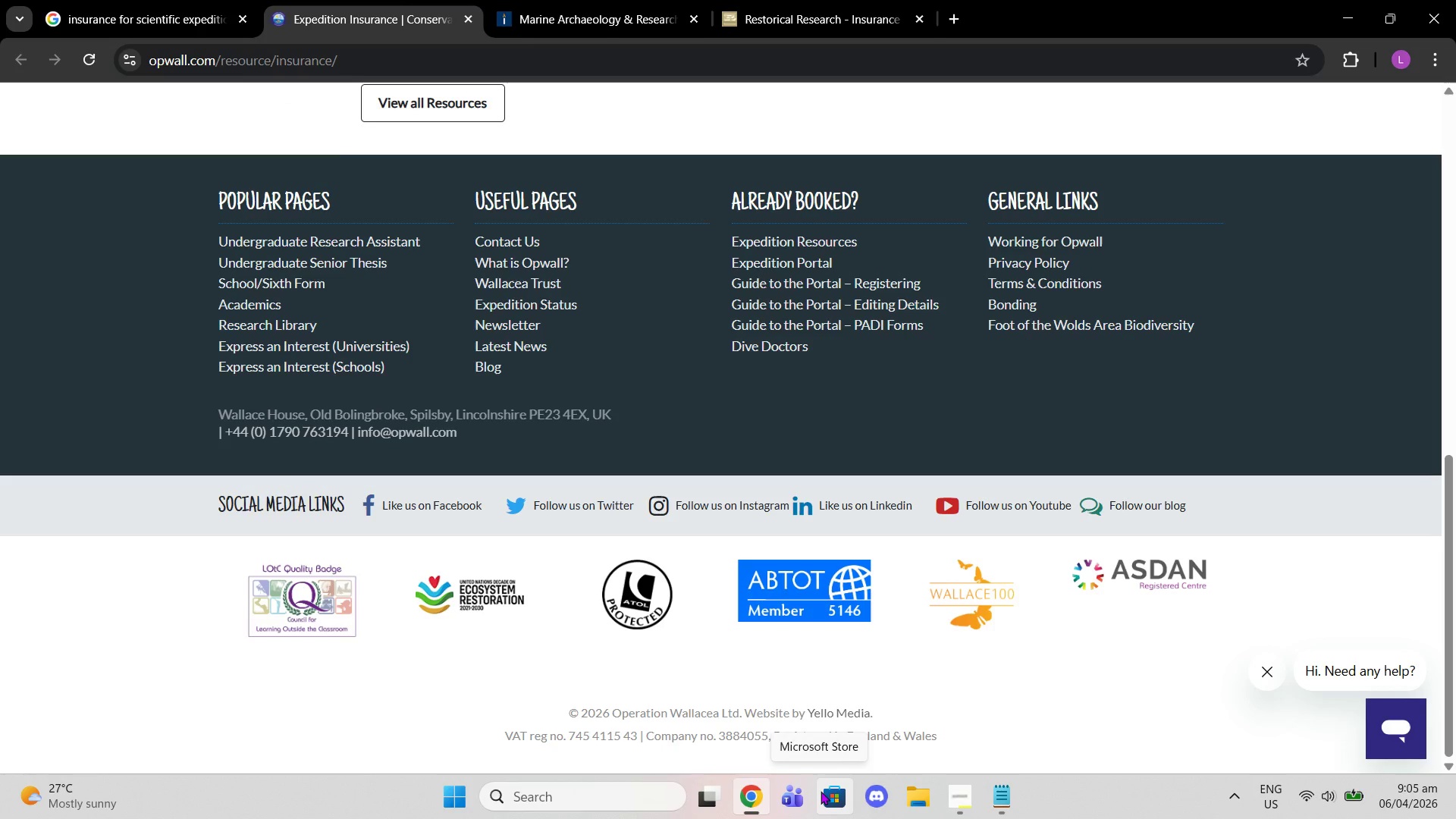 
scroll: coordinate [821, 791], scroll_direction: up, amount: 2.0
 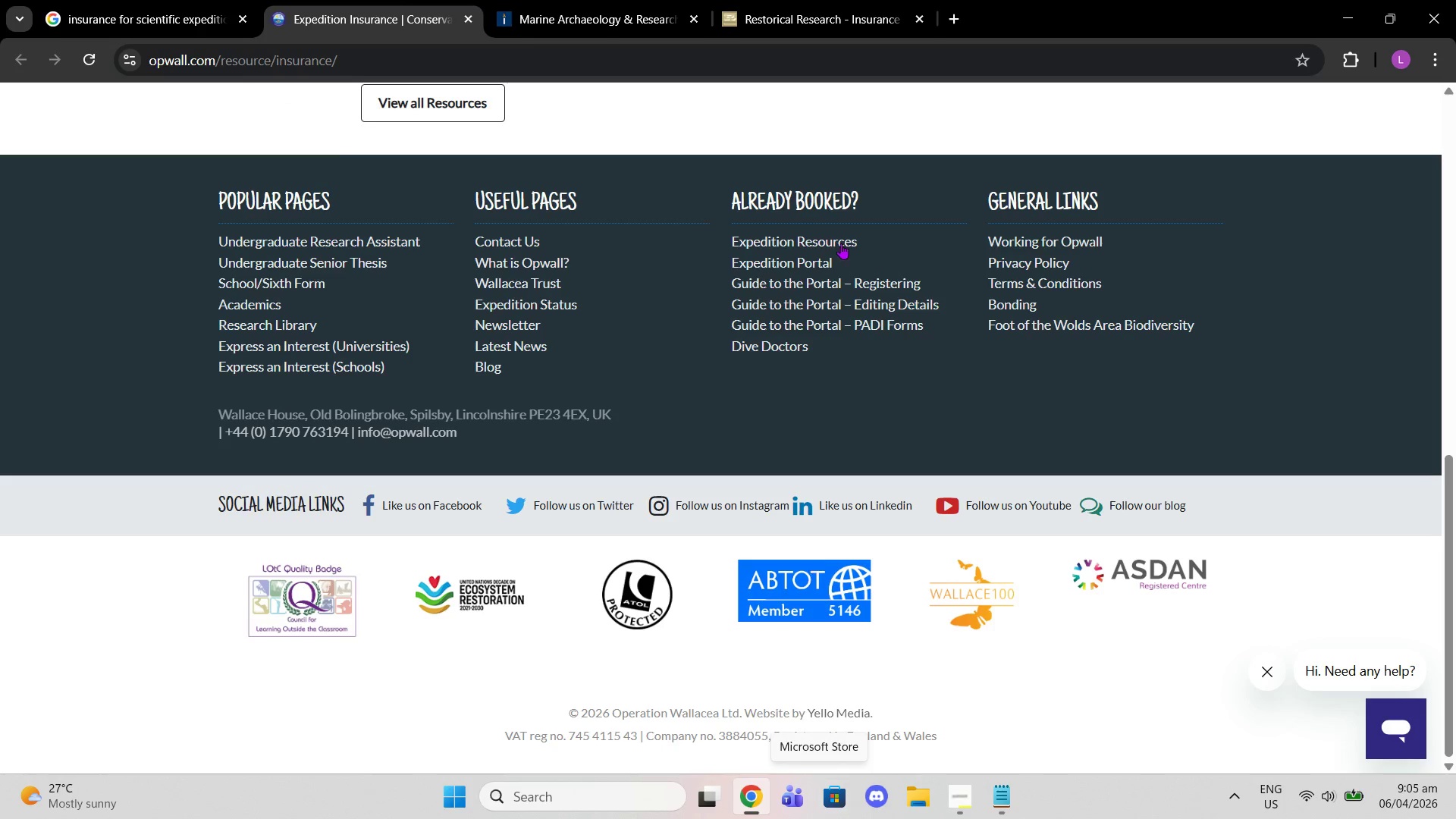 
left_click_drag(start_coordinate=[786, 18], to_coordinate=[780, 25])
 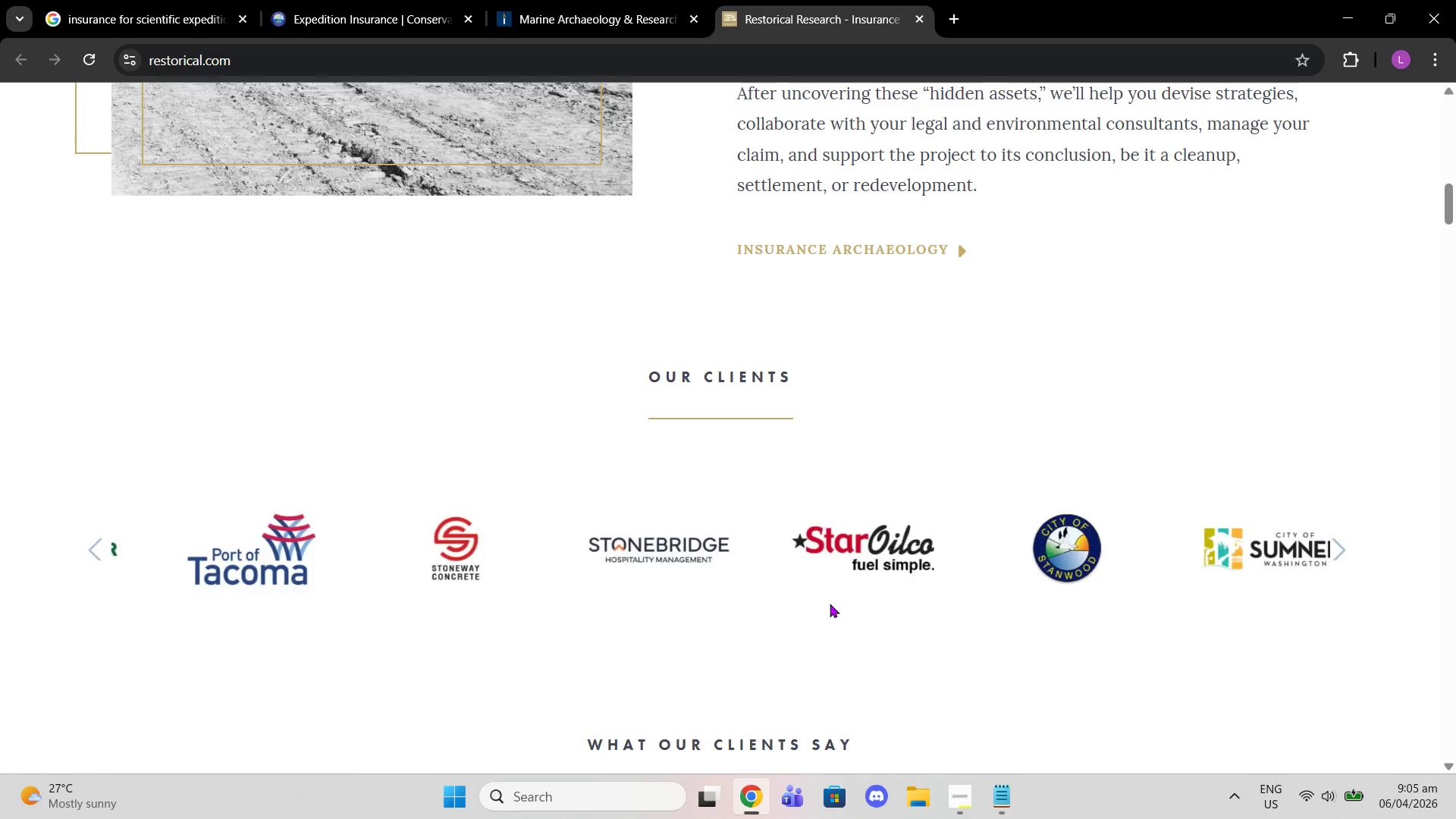 
scroll: coordinate [830, 609], scroll_direction: up, amount: 6.0
 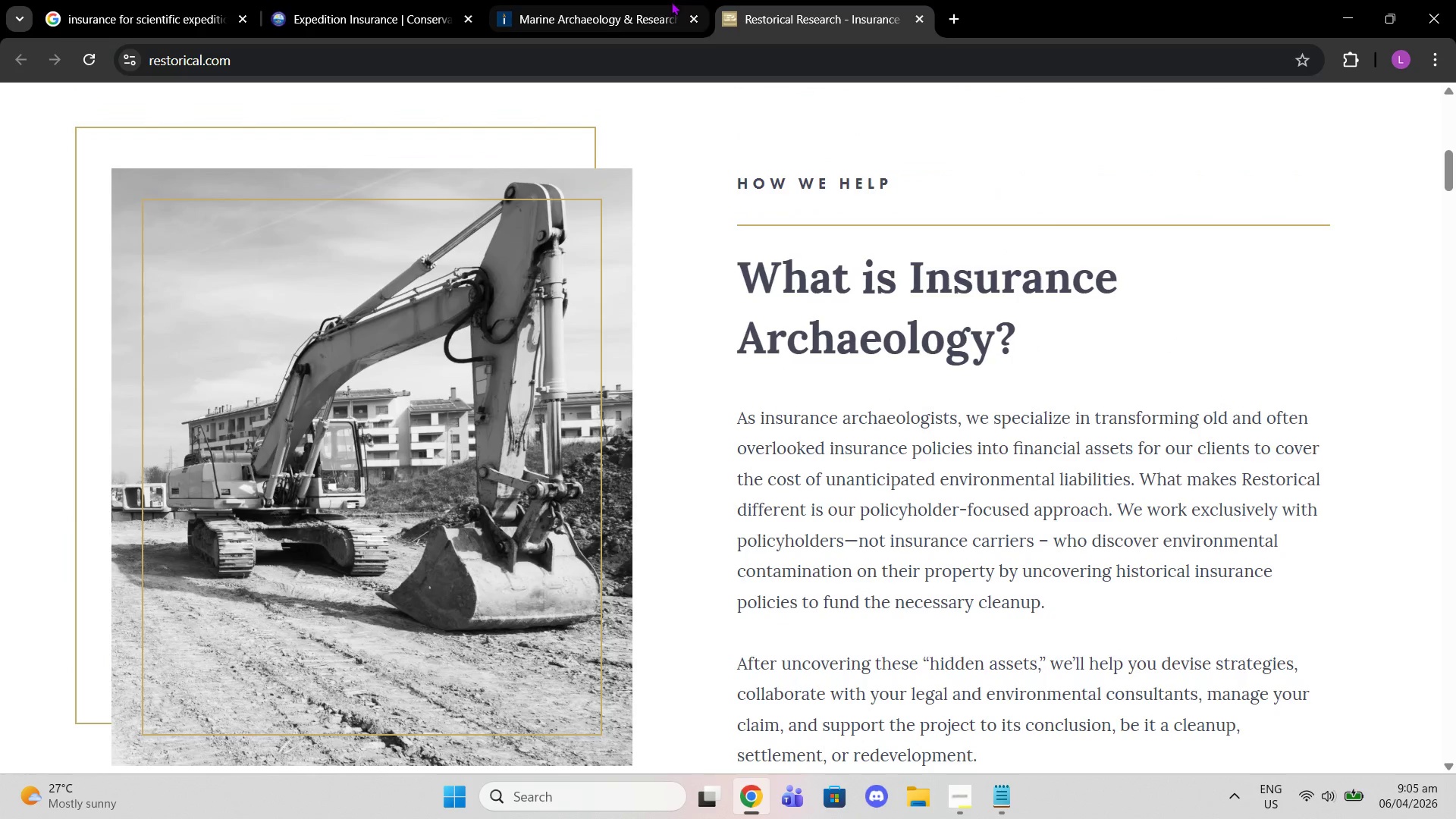 
mouse_move([620, 22])
 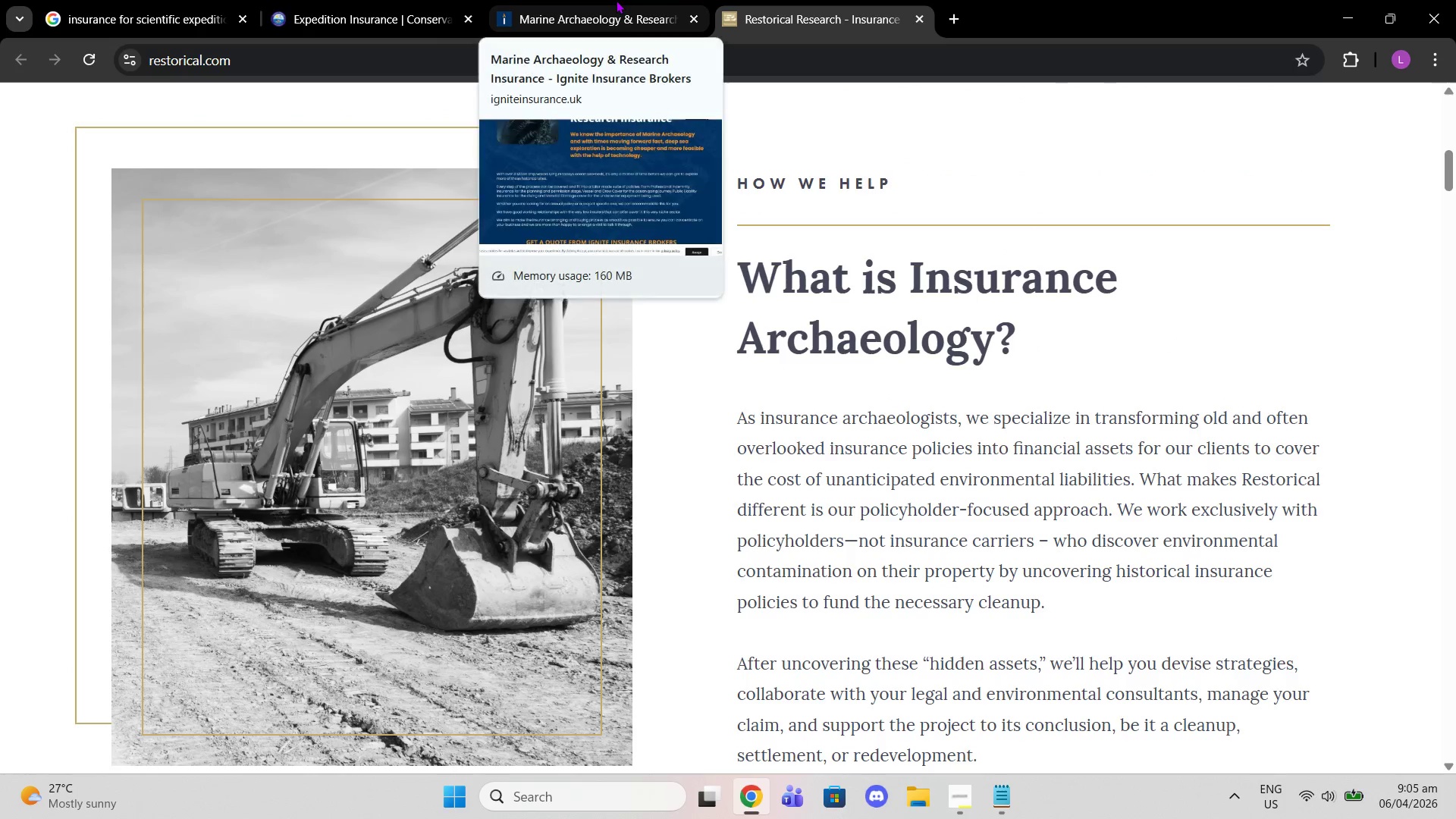 
left_click([616, 0])
 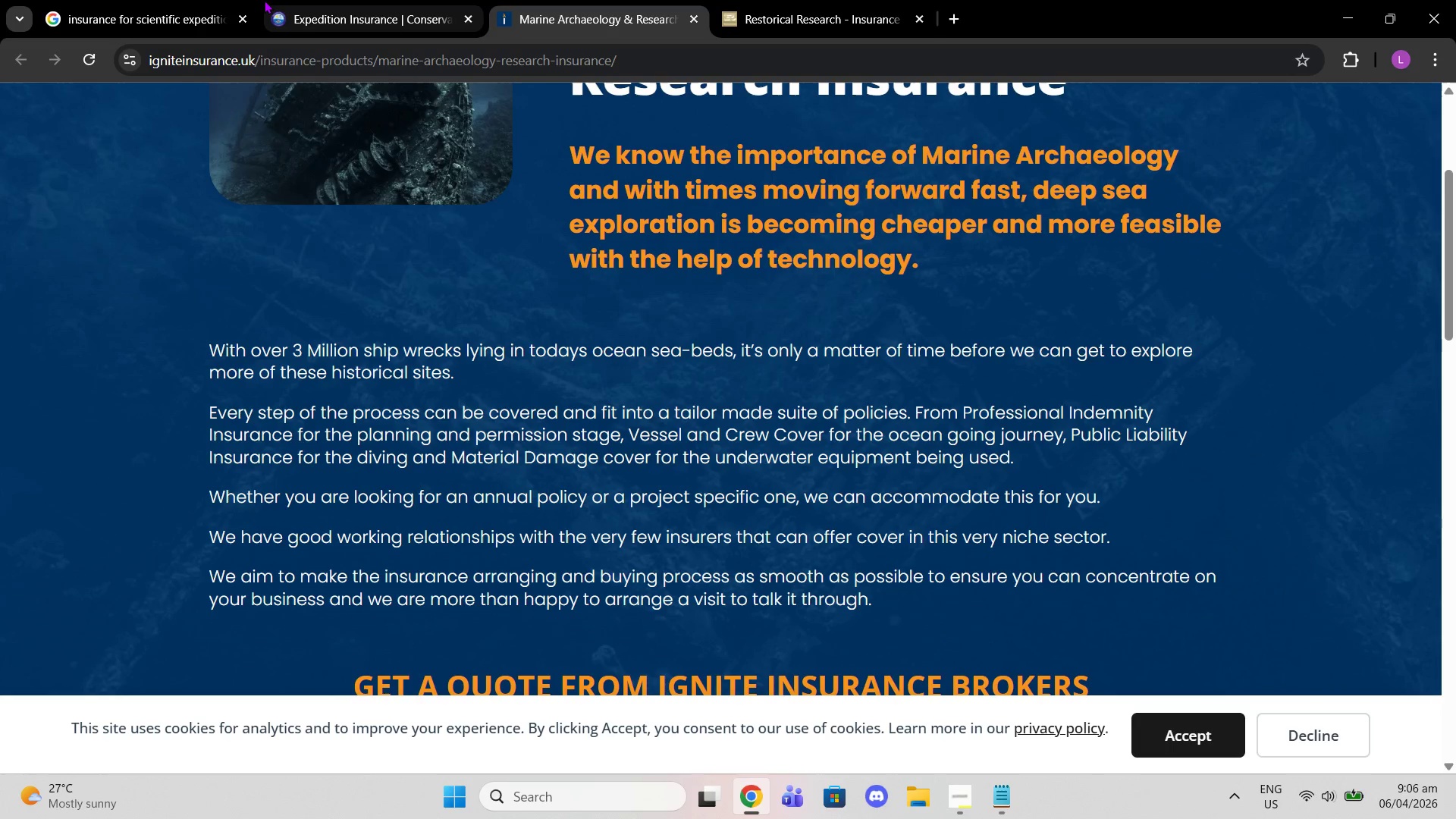 
wait(5.95)
 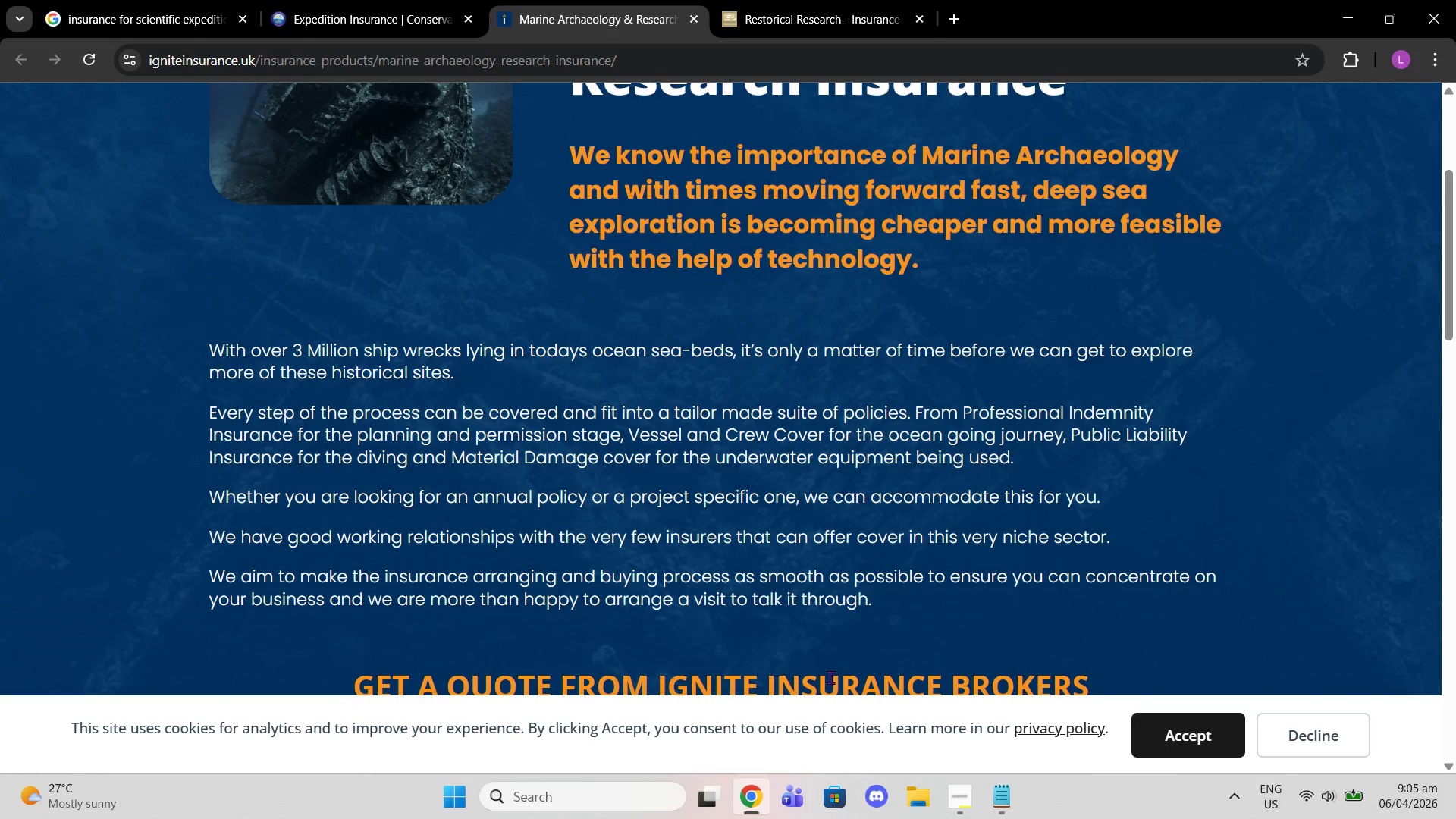 
left_click([315, 24])
 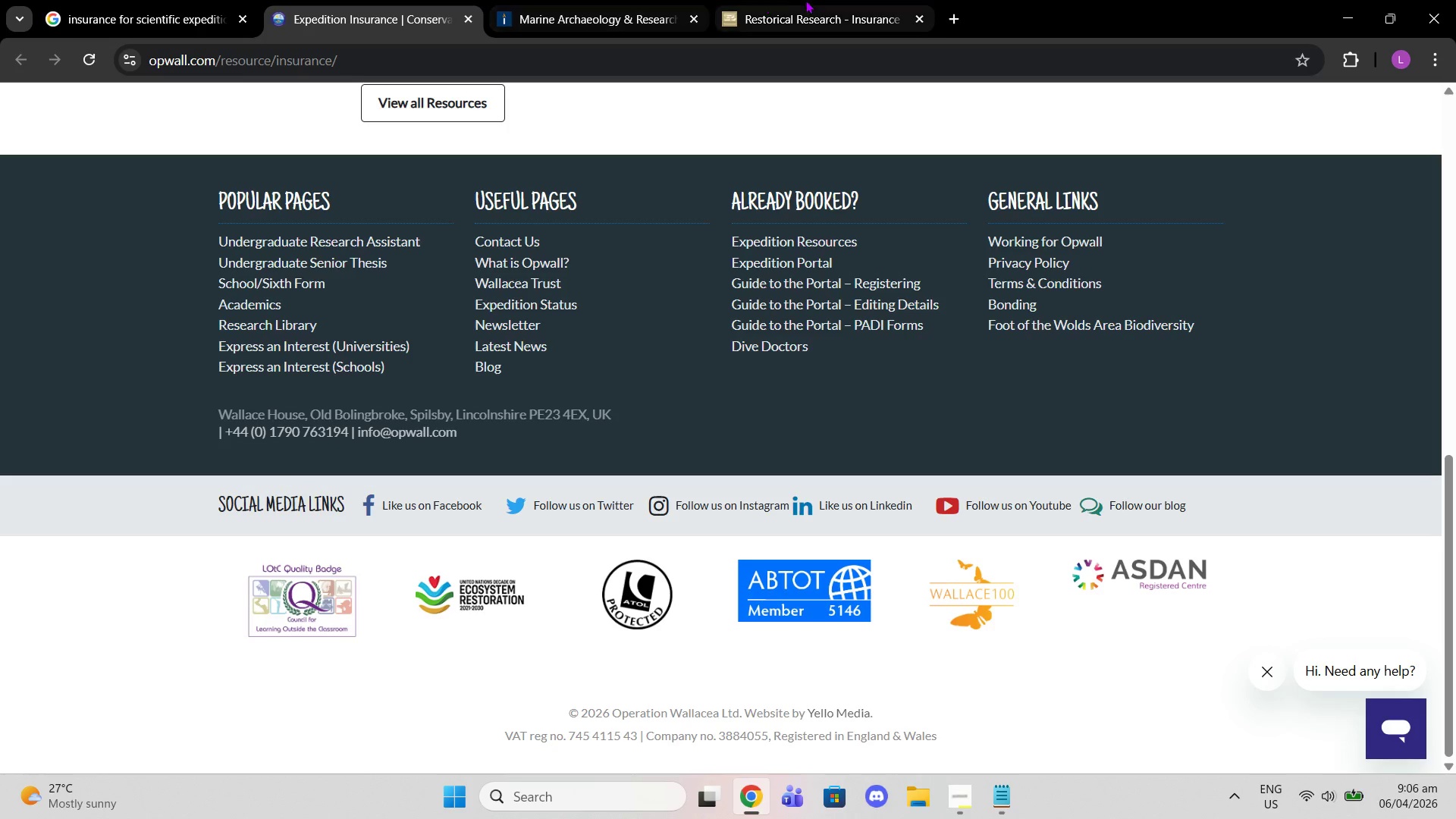 
left_click([811, 1])
 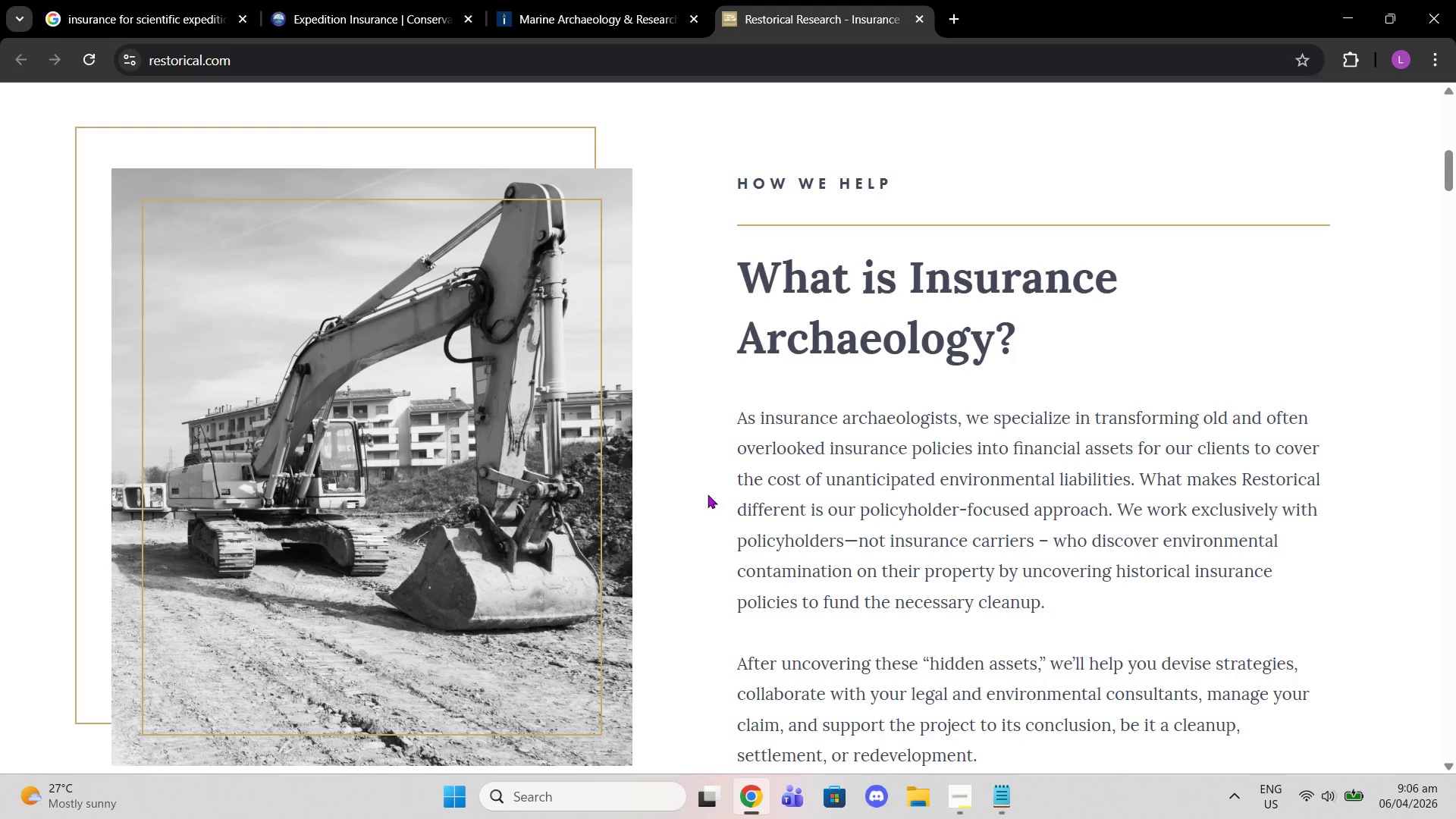 
scroll: coordinate [794, 721], scroll_direction: down, amount: 21.0
 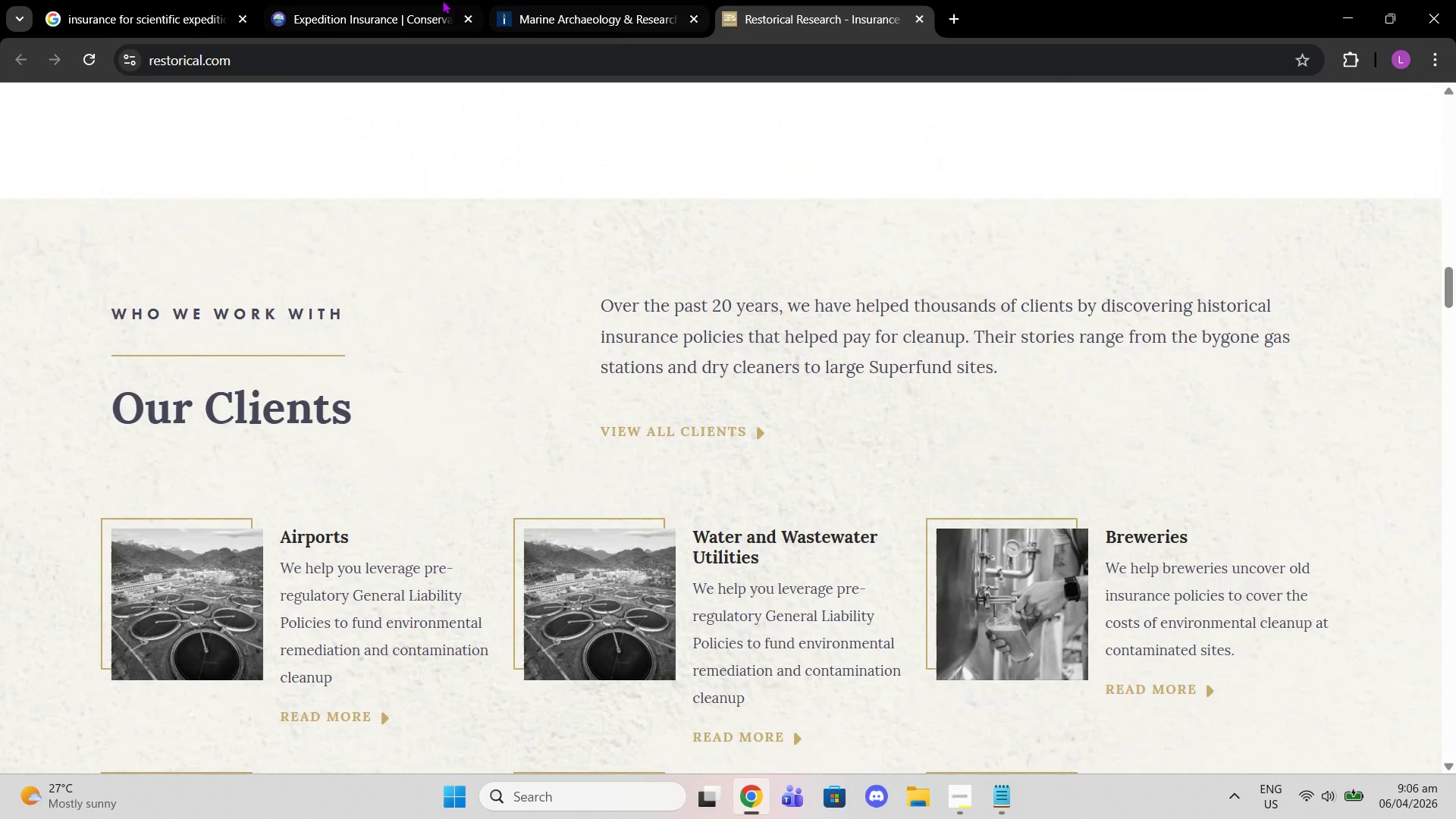 
left_click([427, 0])
 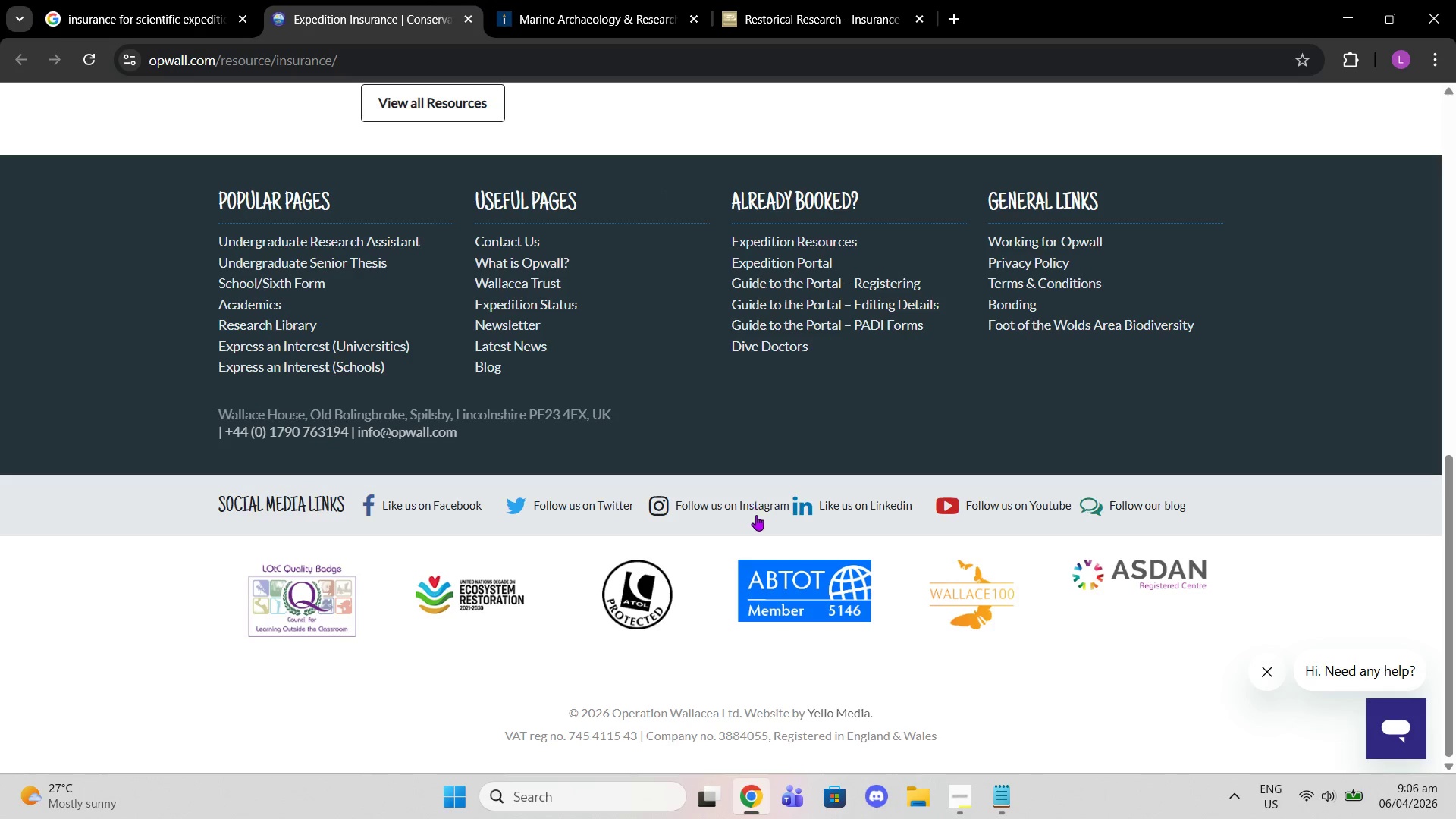 
scroll: coordinate [736, 615], scroll_direction: up, amount: 10.0
 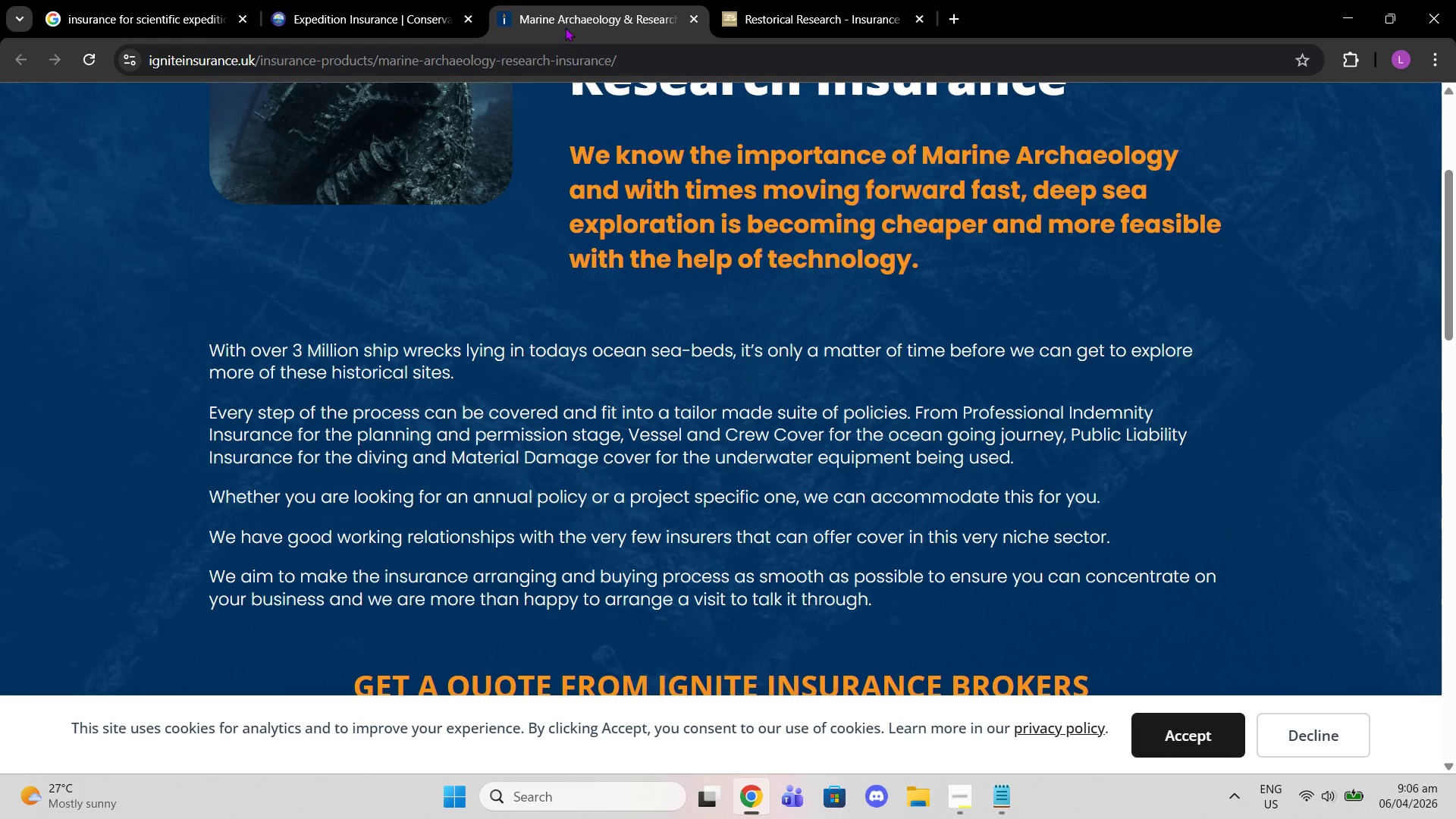 
scroll: coordinate [726, 615], scroll_direction: down, amount: 15.0
 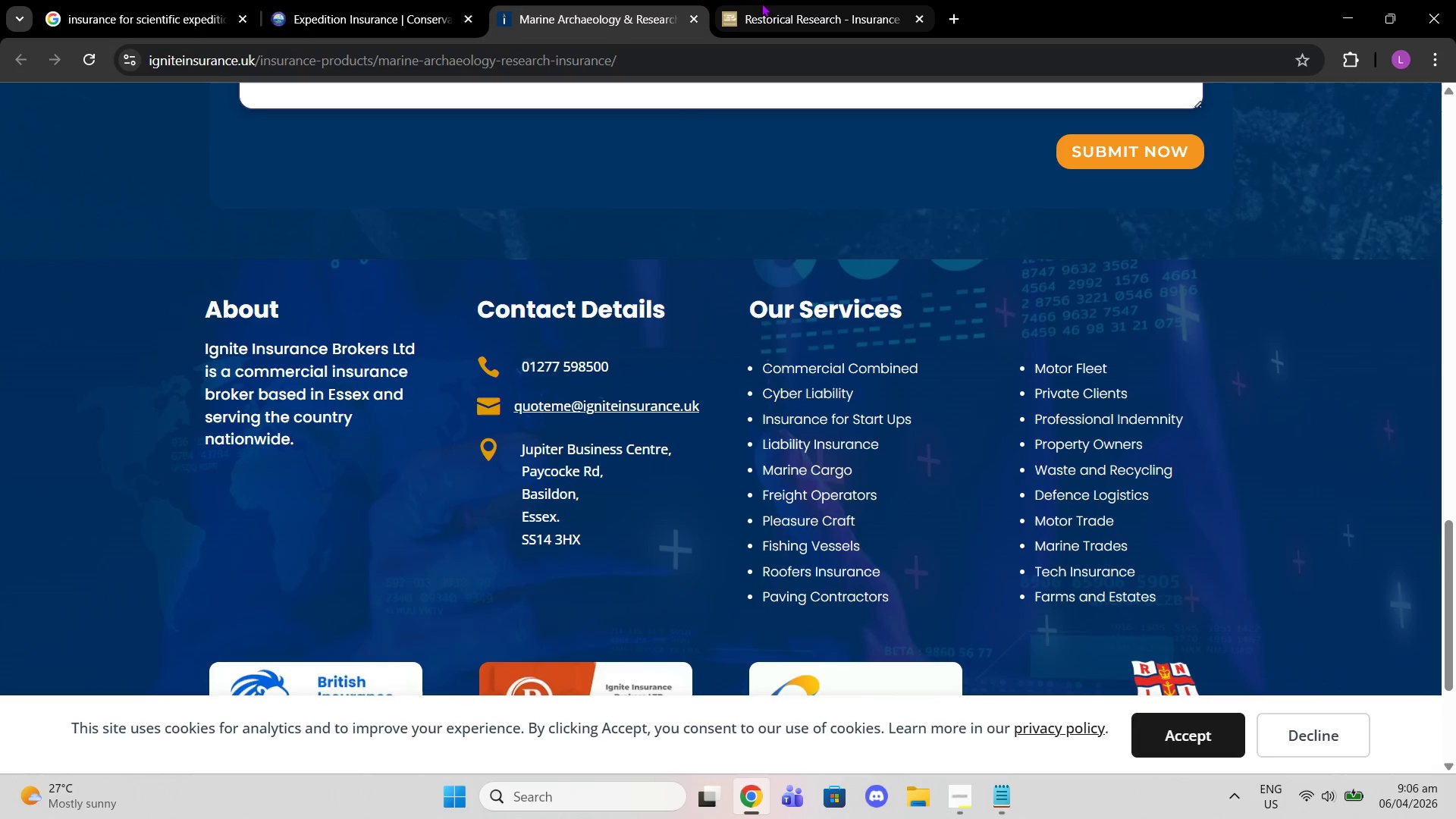 
left_click_drag(start_coordinate=[815, 18], to_coordinate=[794, 19])
 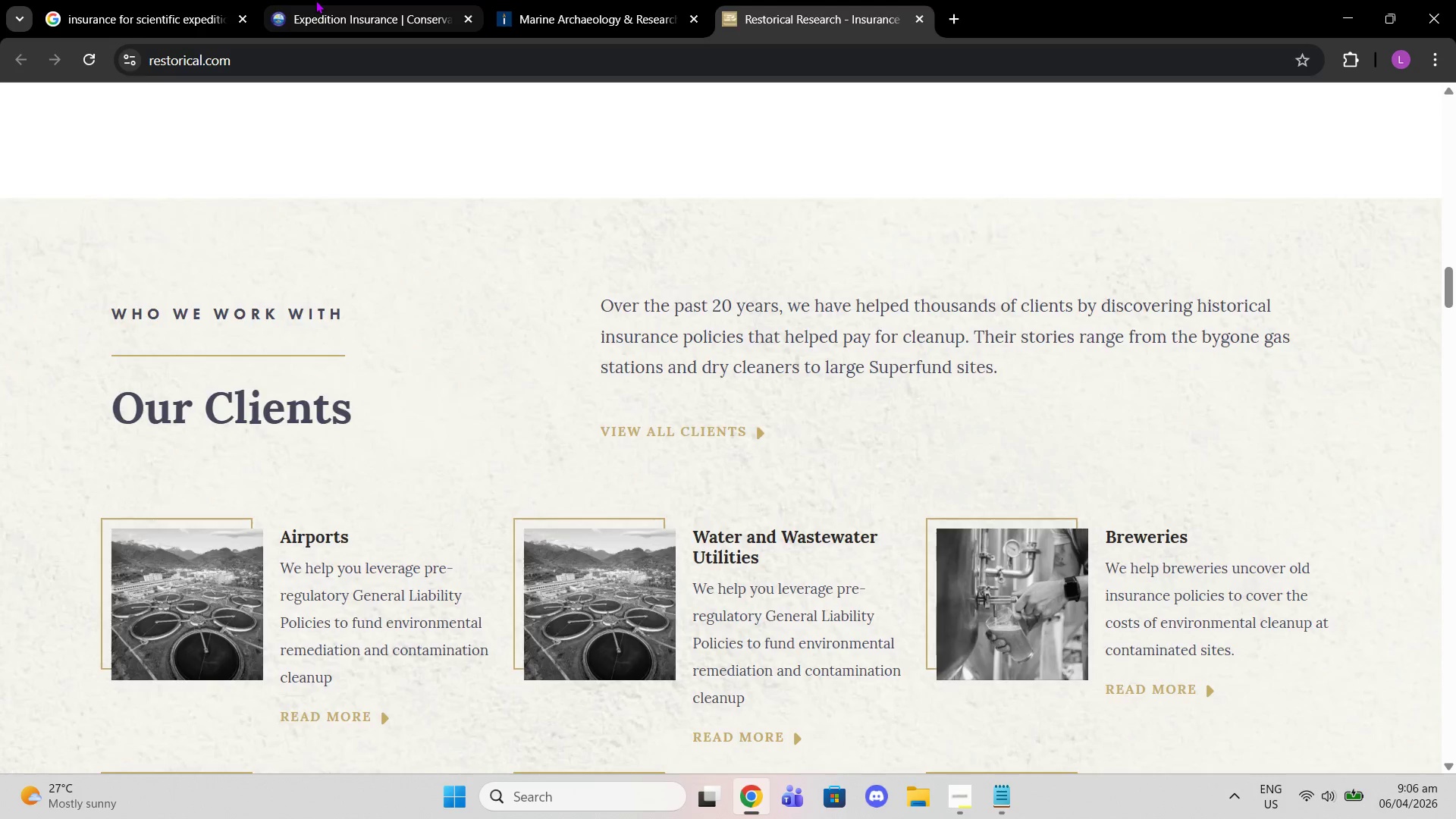 
left_click([315, 0])
 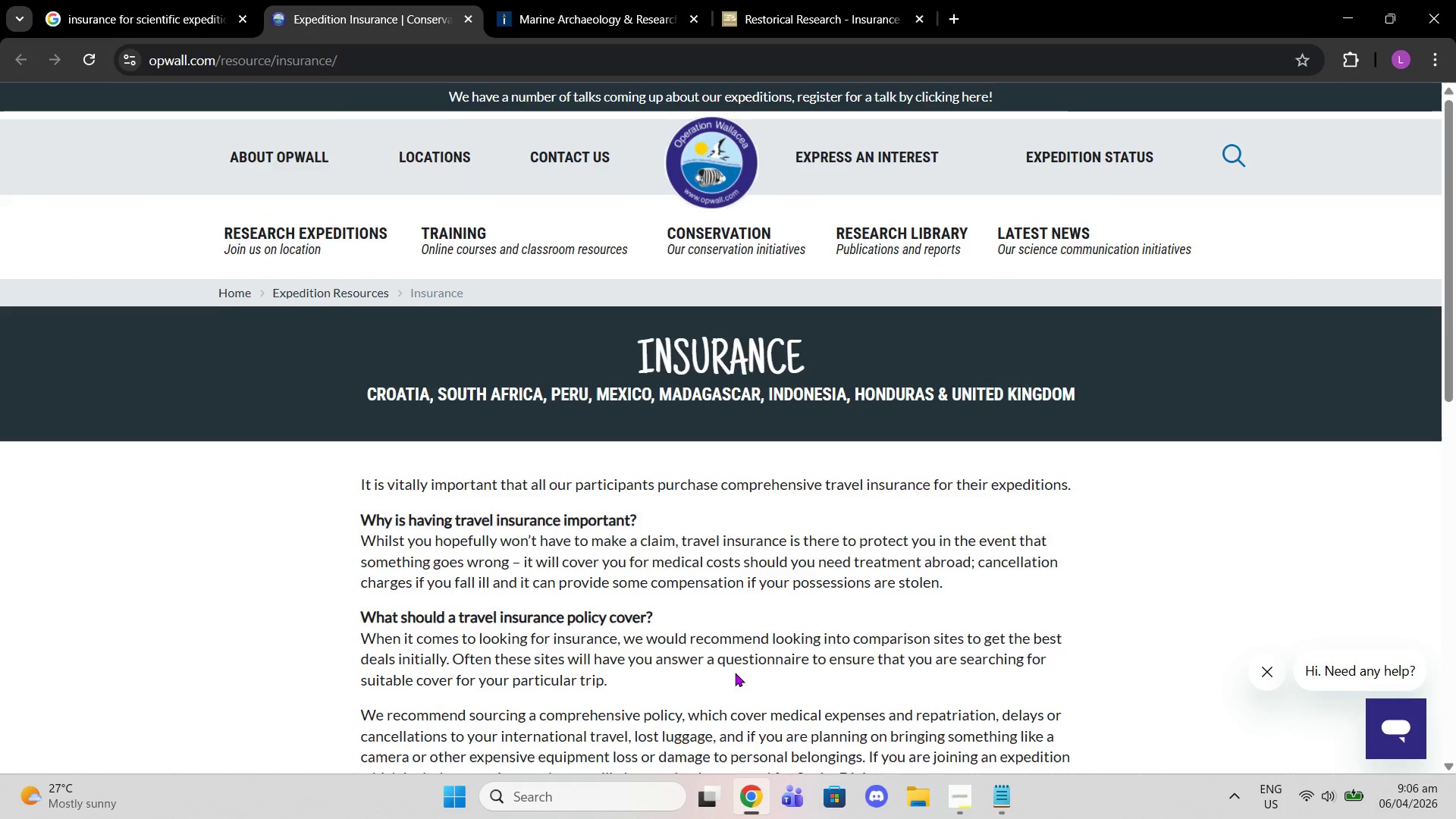 
scroll: coordinate [736, 694], scroll_direction: down, amount: 8.0
 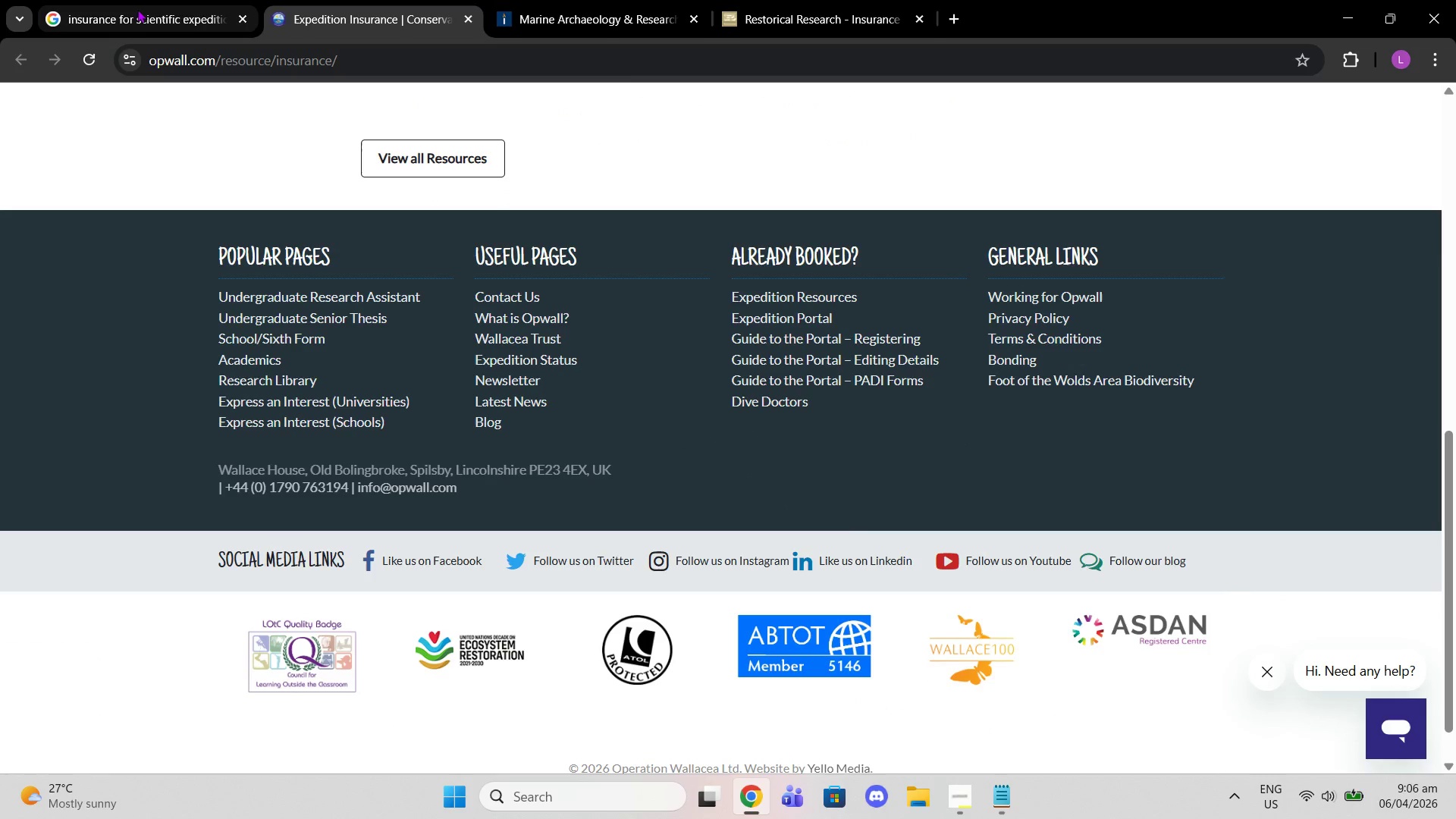 
left_click([140, 20])
 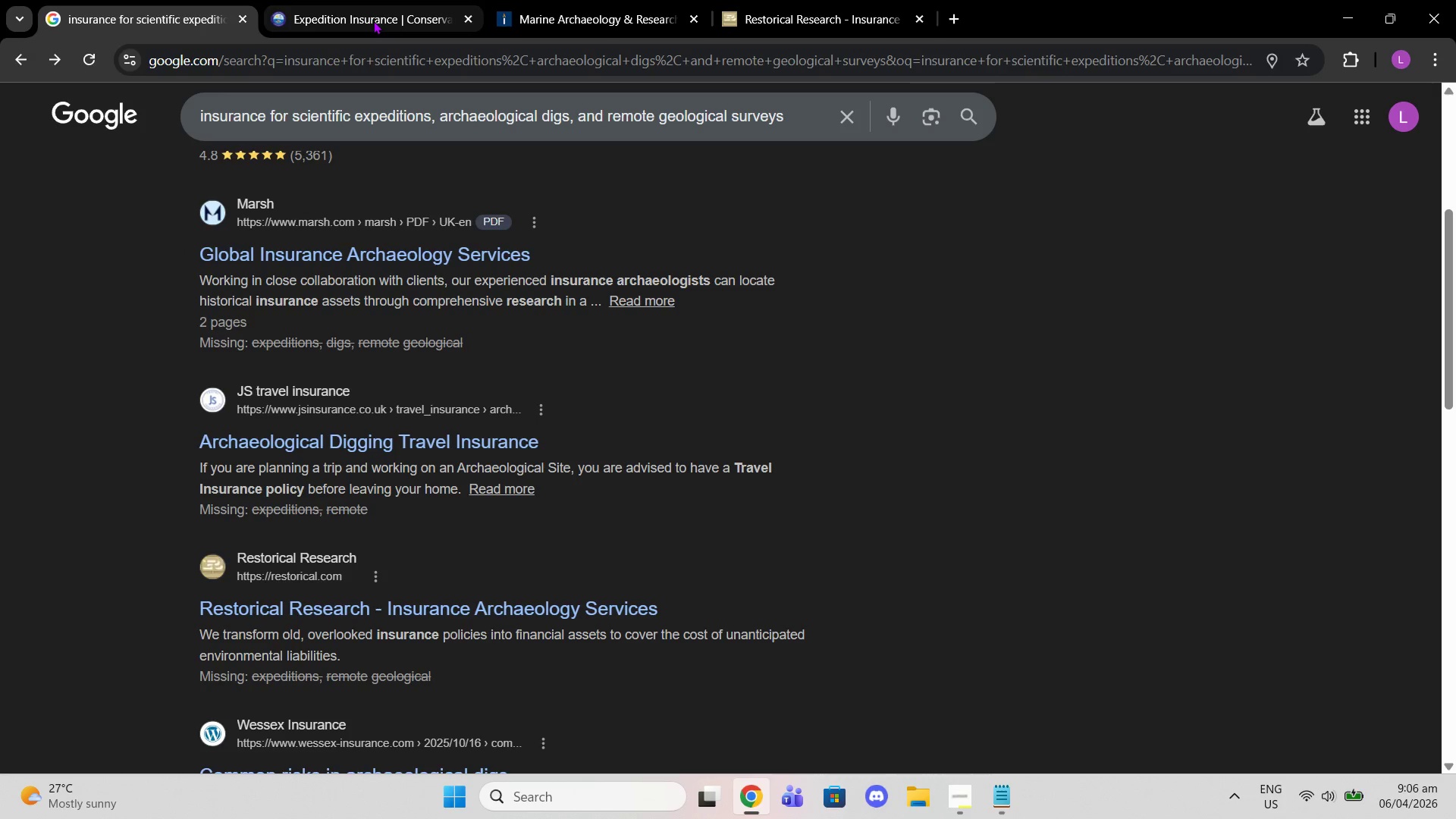 
left_click([372, 13])
 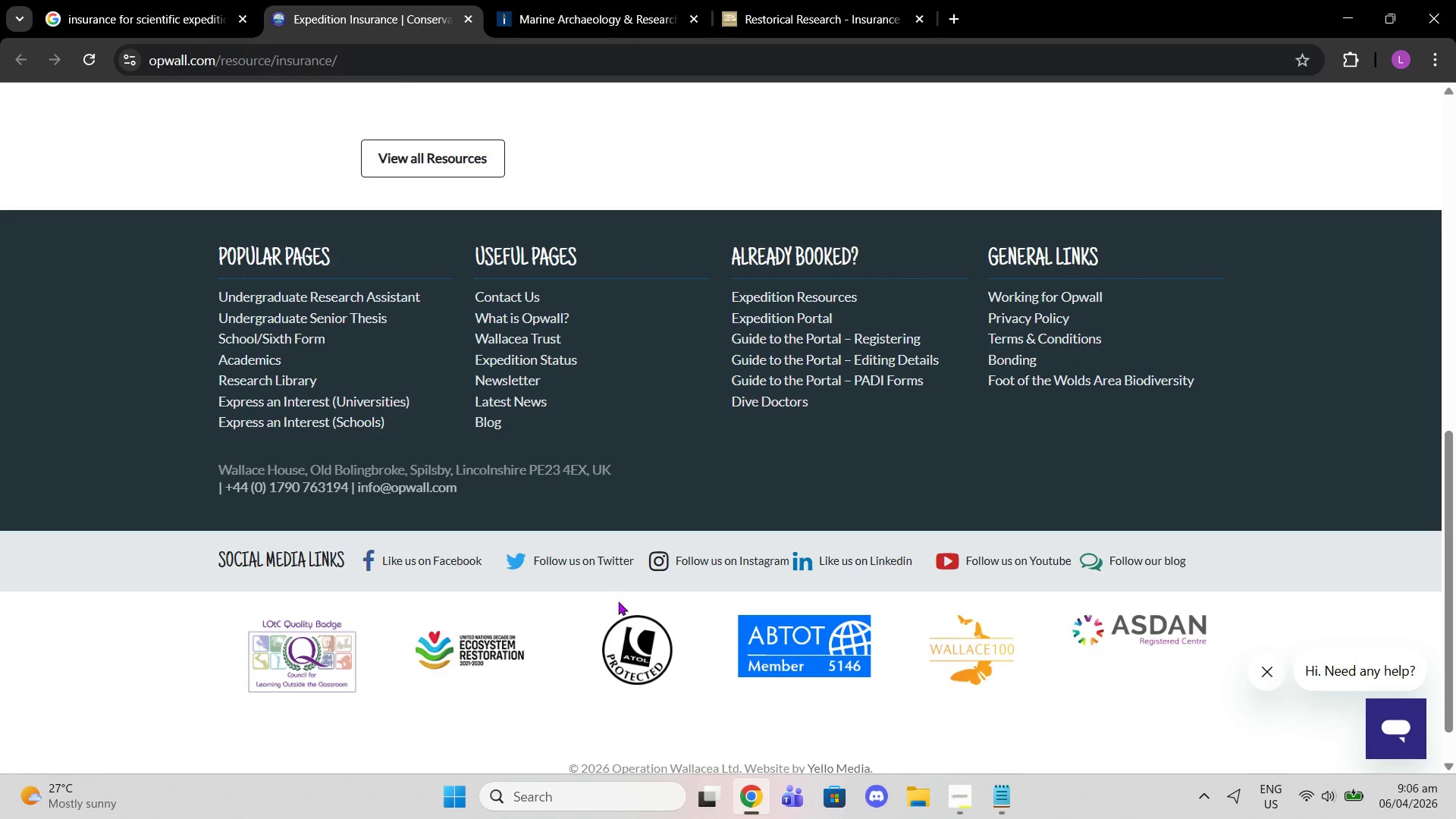 
scroll: coordinate [623, 638], scroll_direction: down, amount: 3.0
 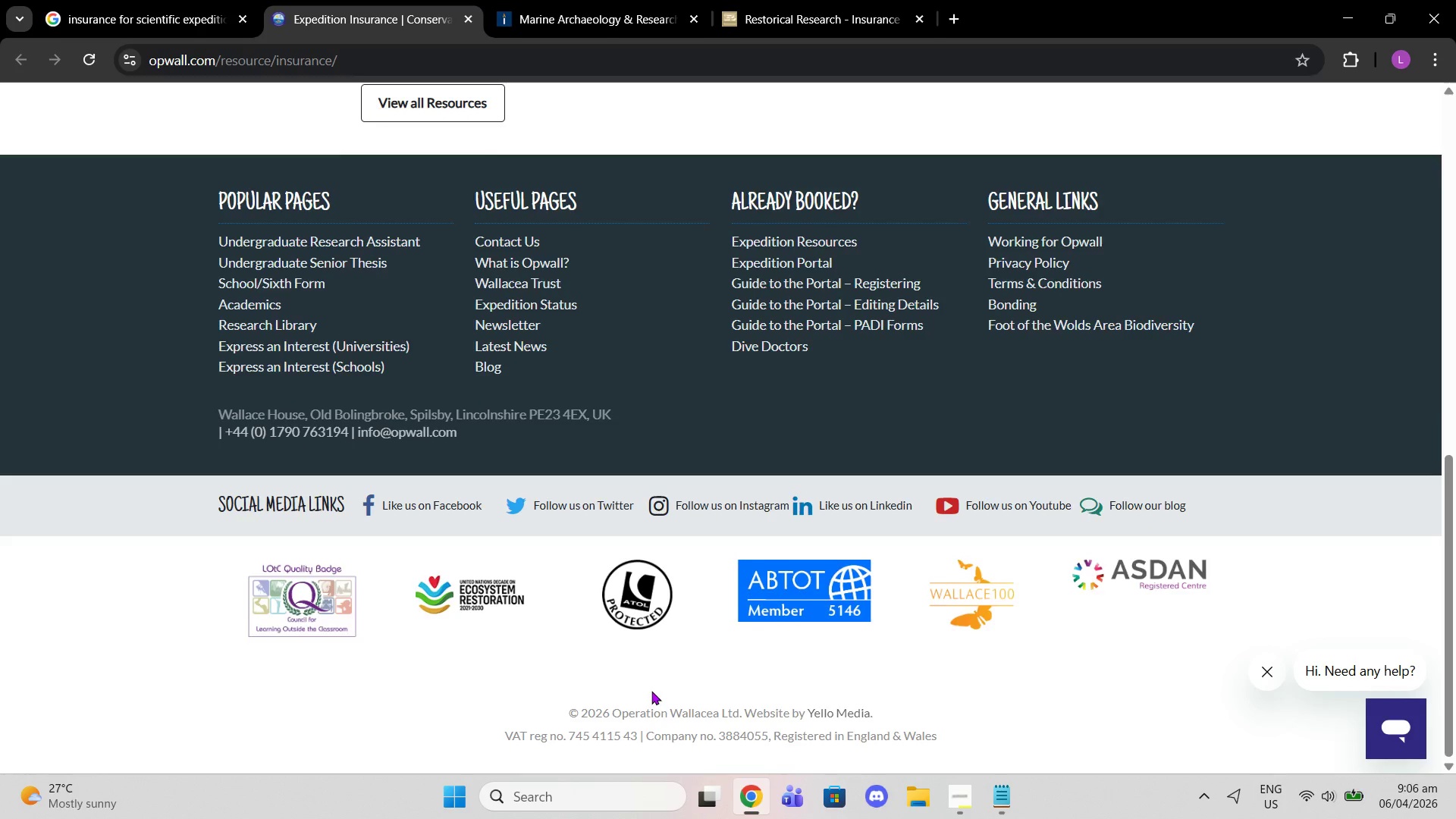 
scroll: coordinate [654, 692], scroll_direction: up, amount: 8.0
 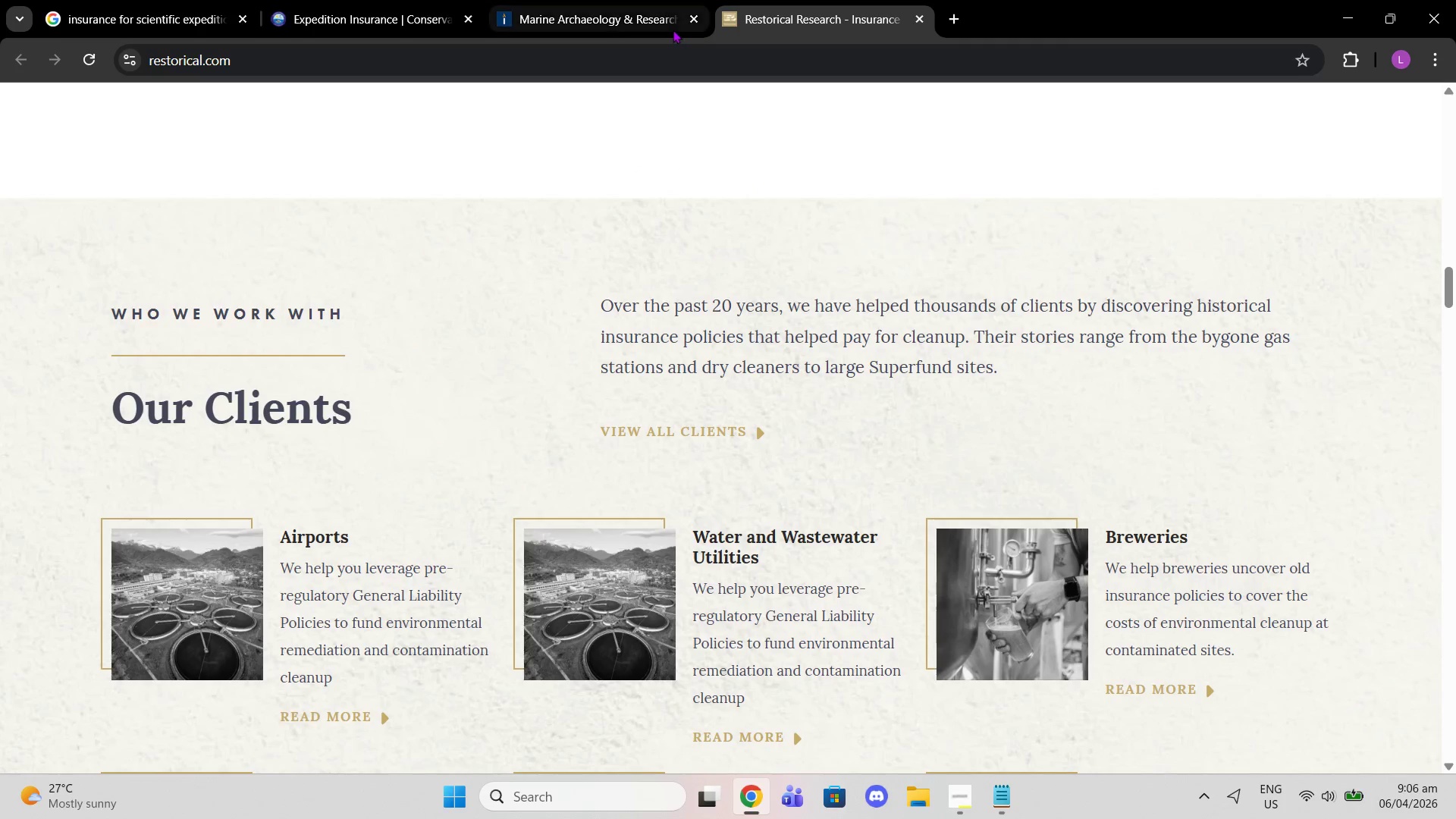 
left_click([615, 20])
 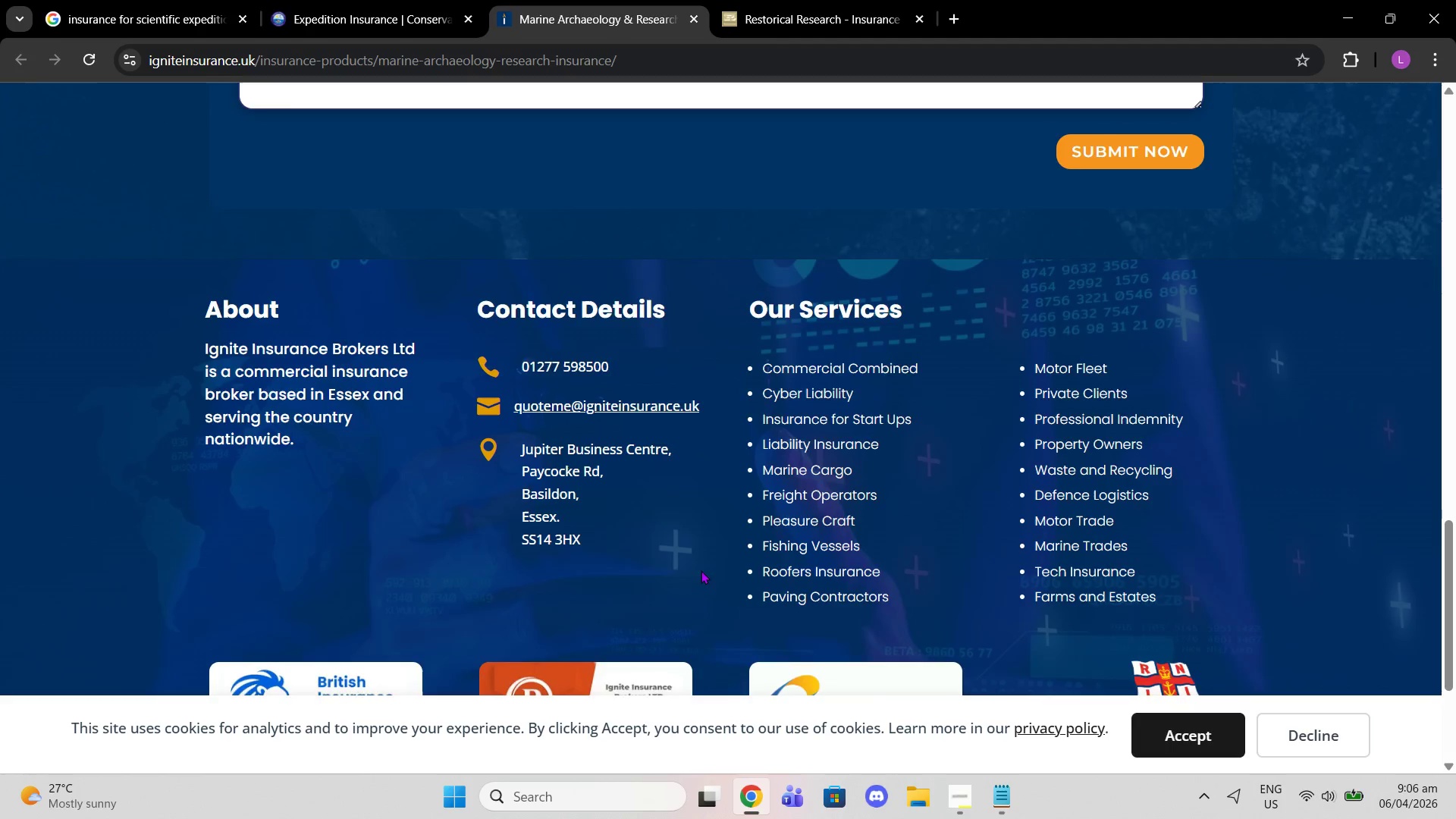 
scroll: coordinate [727, 586], scroll_direction: up, amount: 9.0
 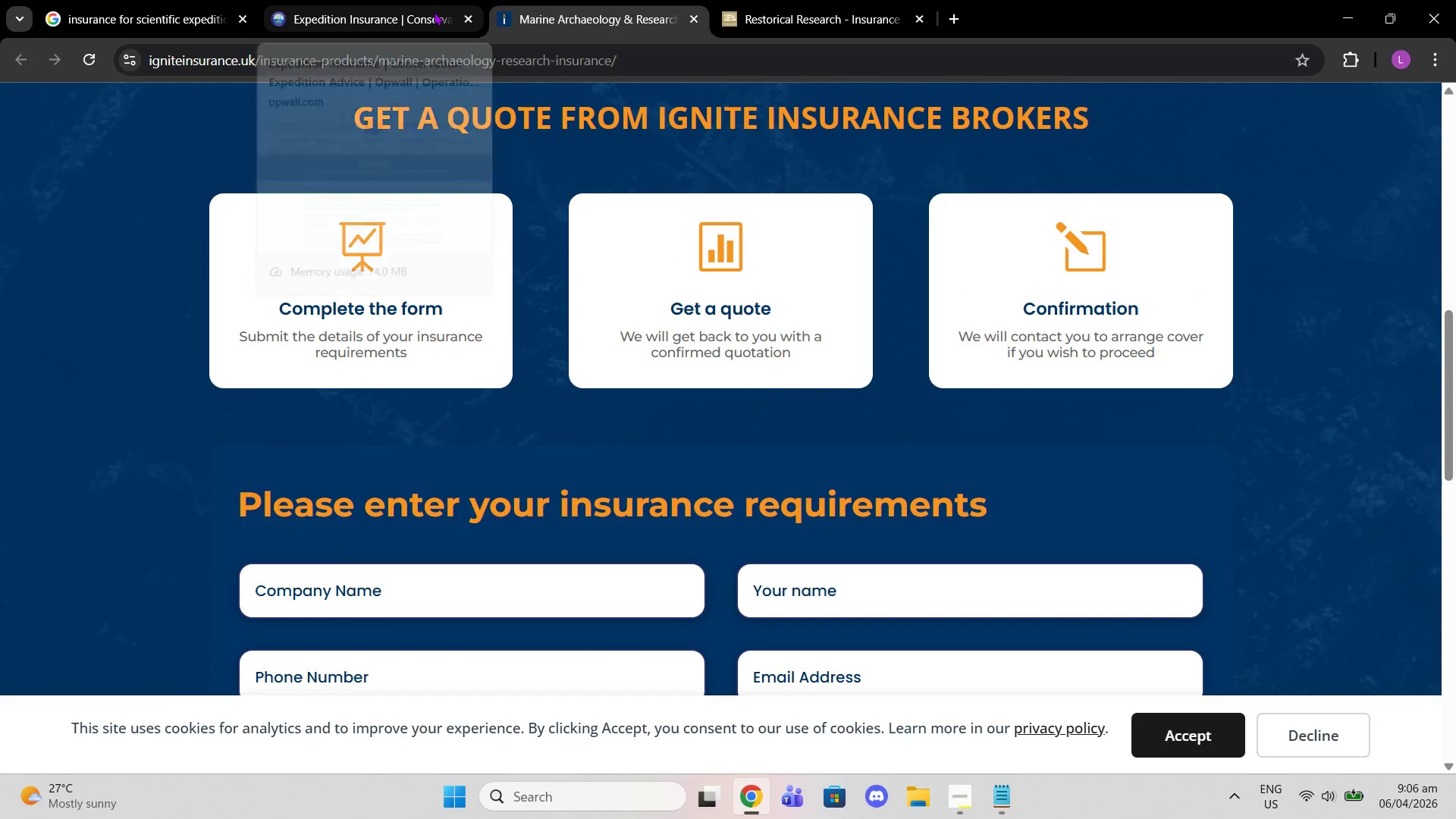 
left_click([434, 12])
 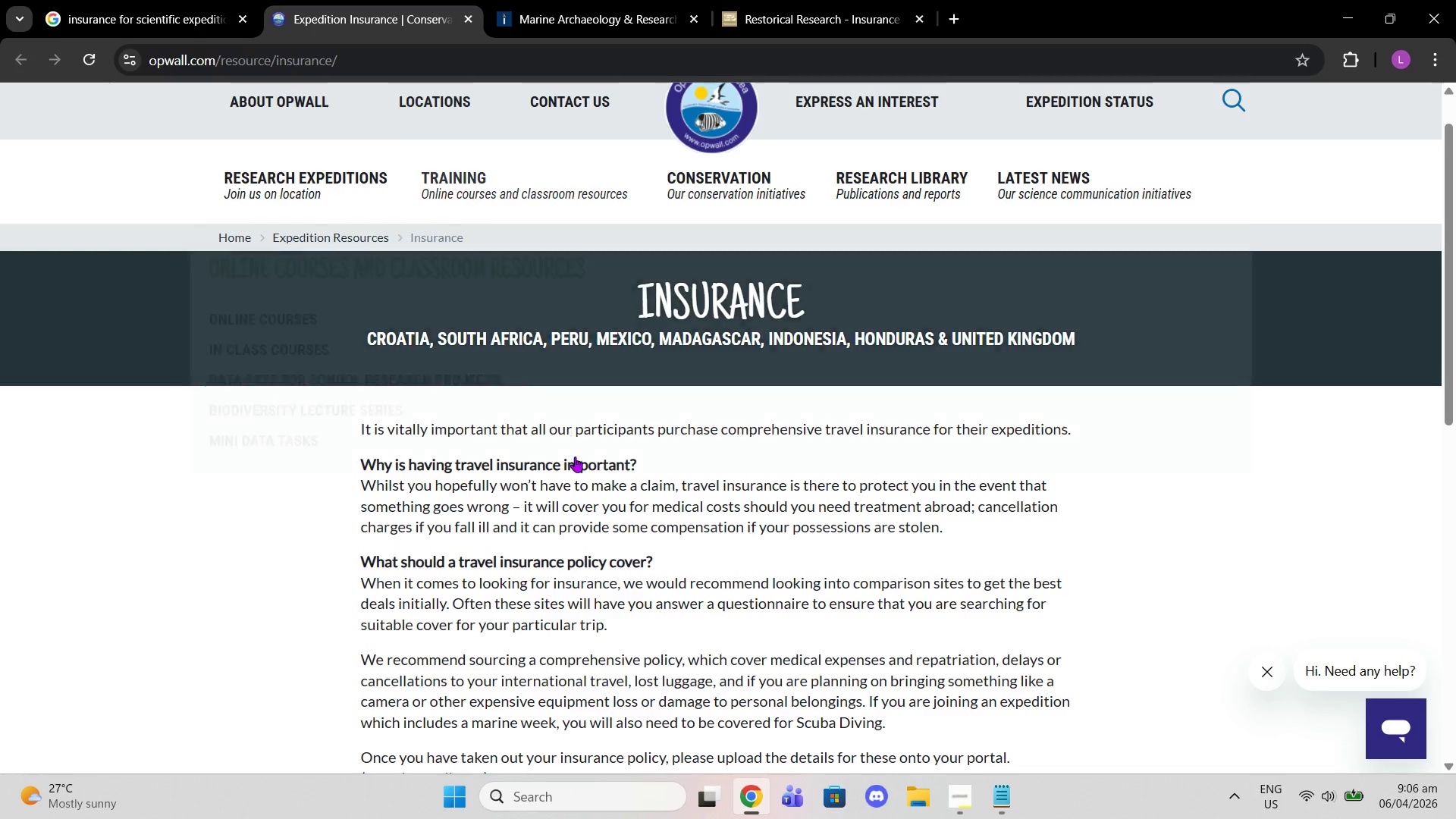 
scroll: coordinate [604, 557], scroll_direction: down, amount: 11.0
 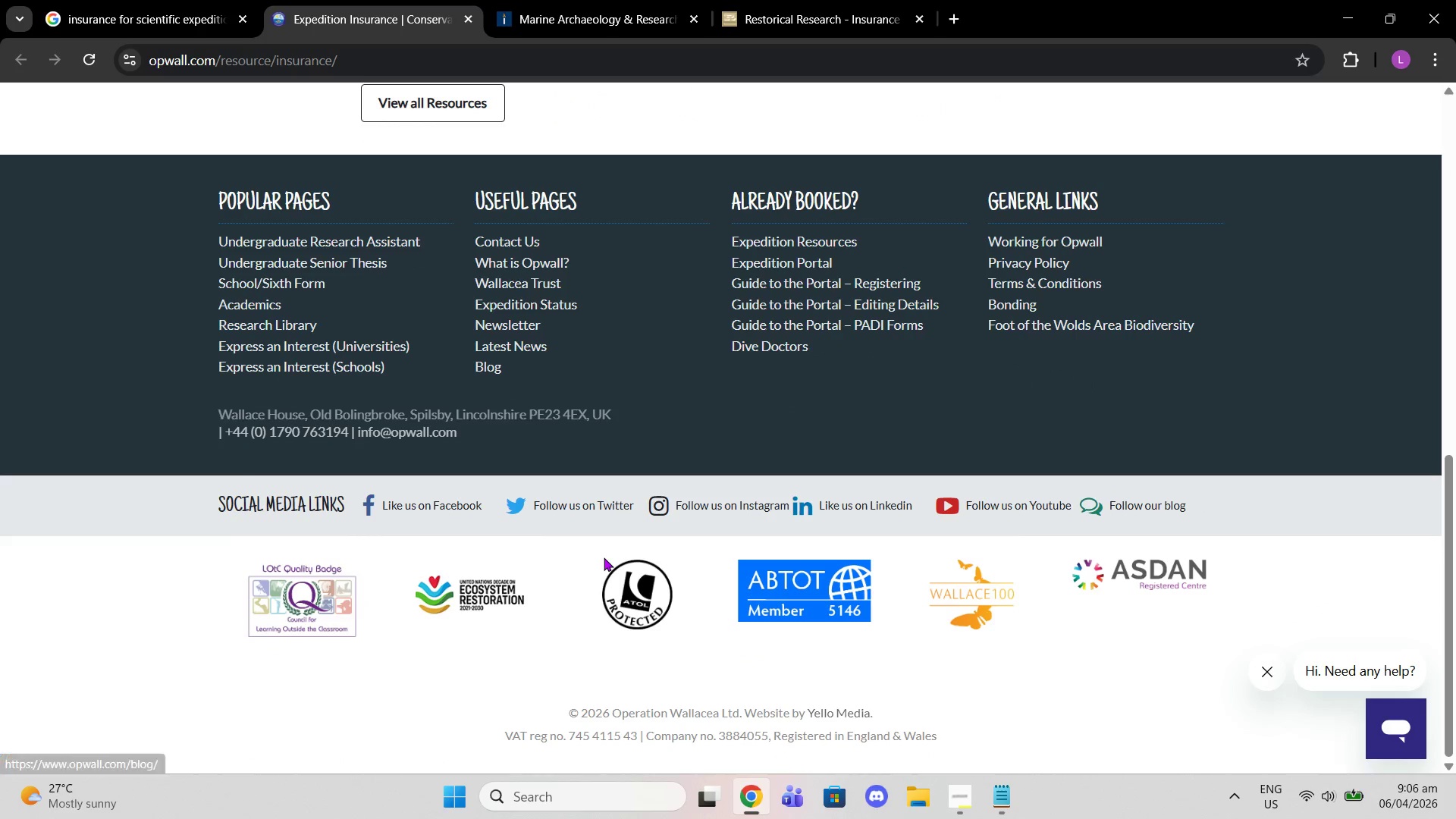 
scroll: coordinate [426, 532], scroll_direction: up, amount: 11.0
 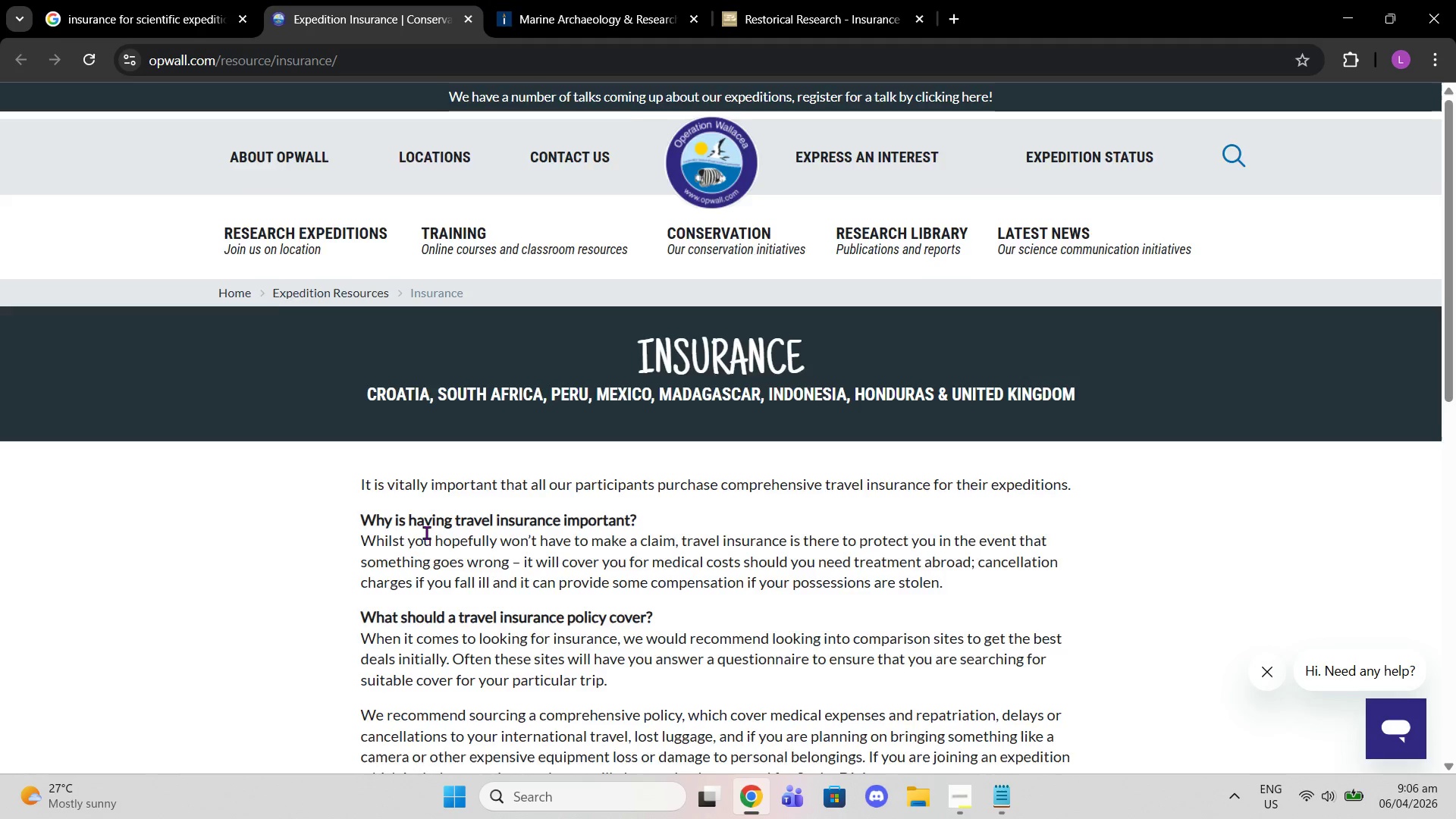 
scroll: coordinate [426, 532], scroll_direction: down, amount: 7.0
 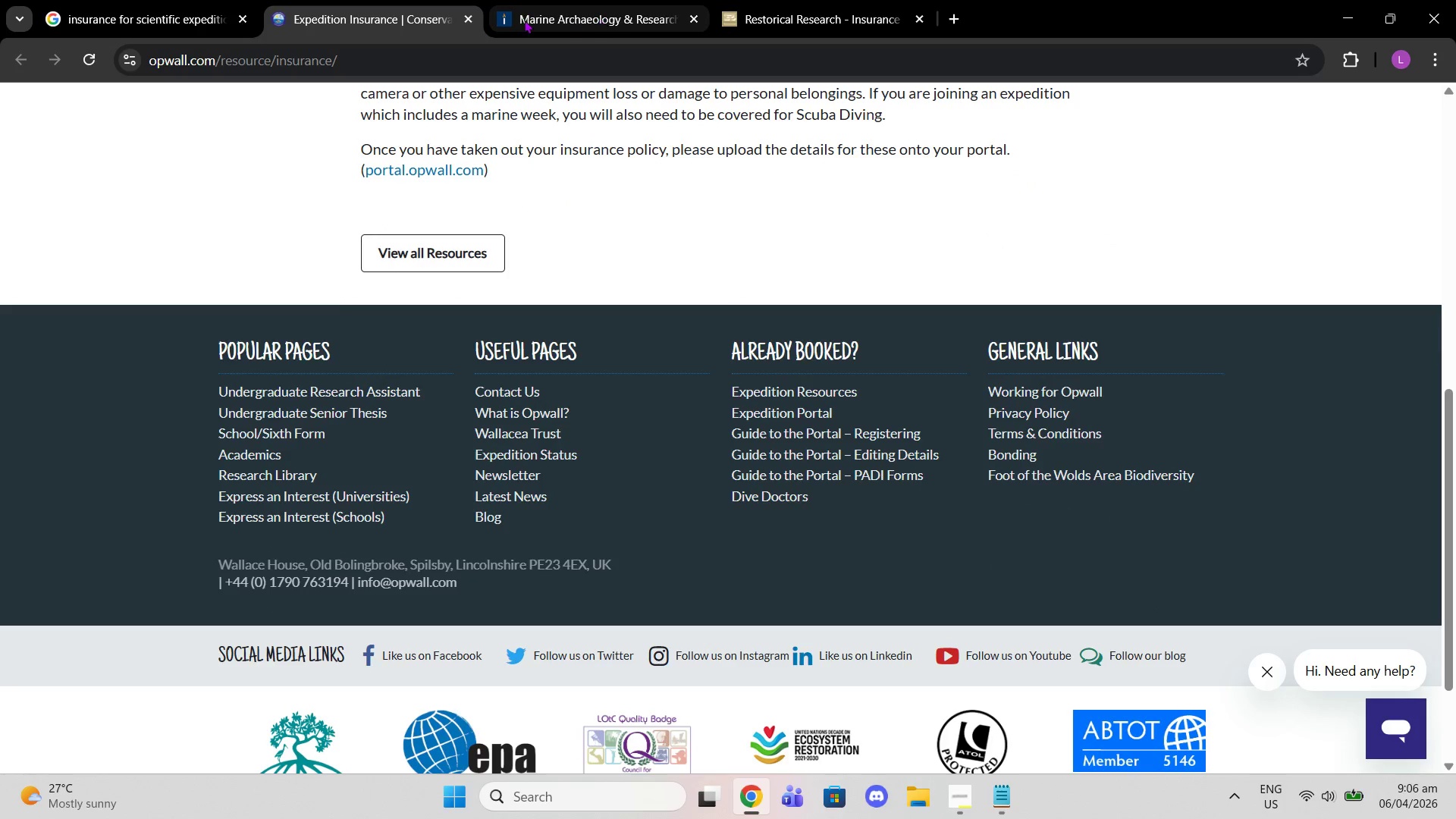 
left_click([513, 20])
 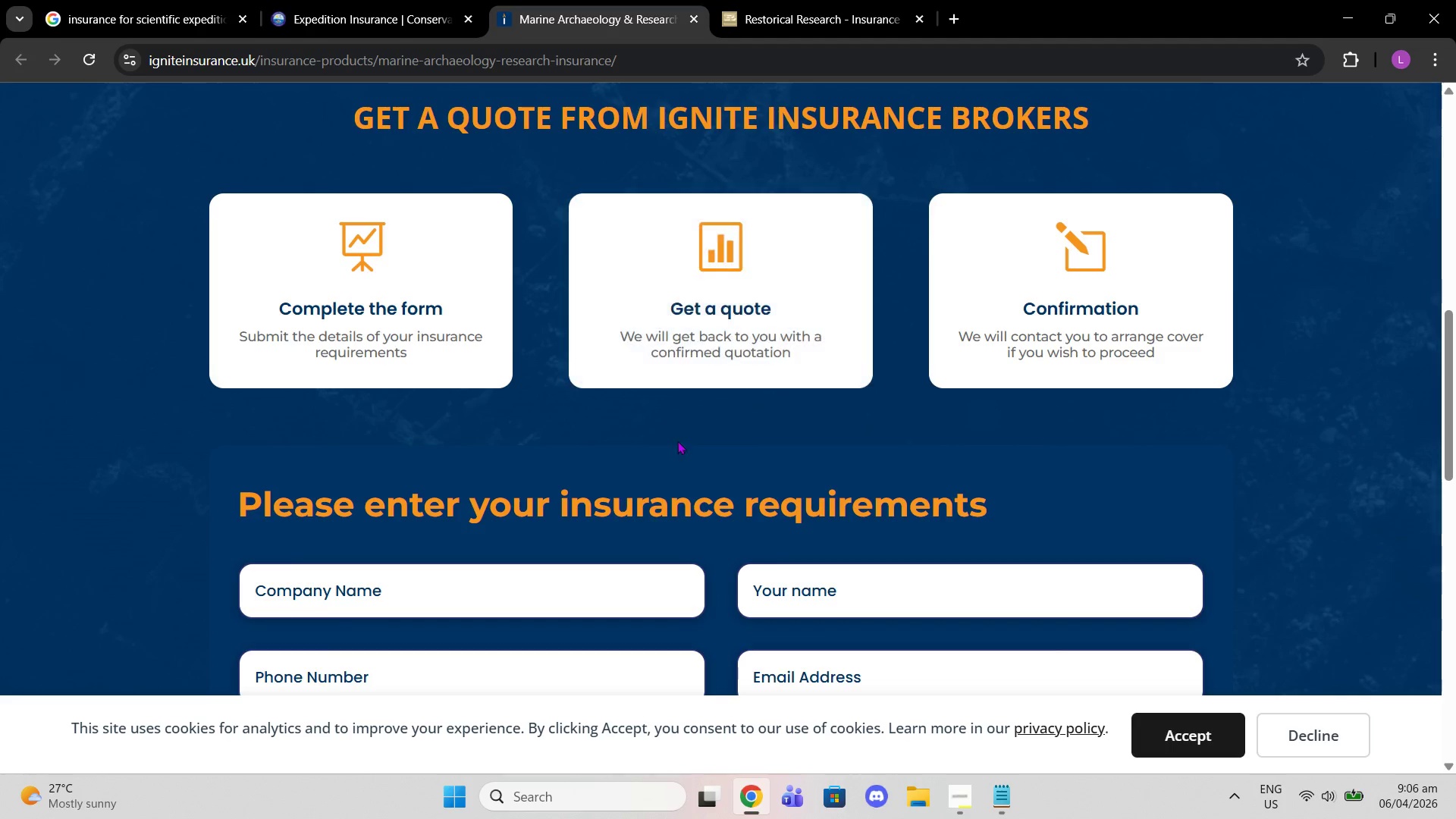 
scroll: coordinate [676, 455], scroll_direction: down, amount: 8.0
 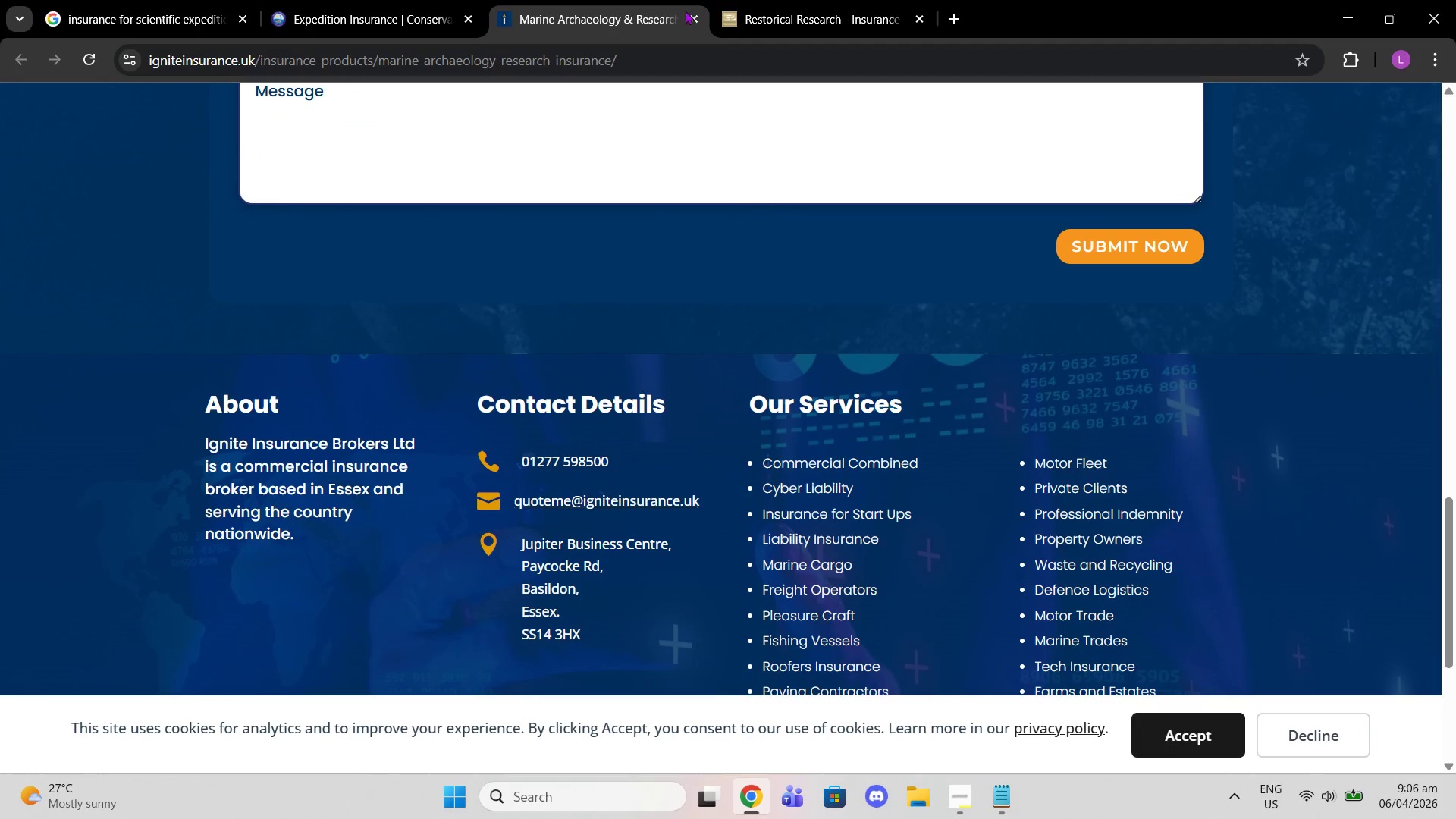 
left_click([683, 11])
 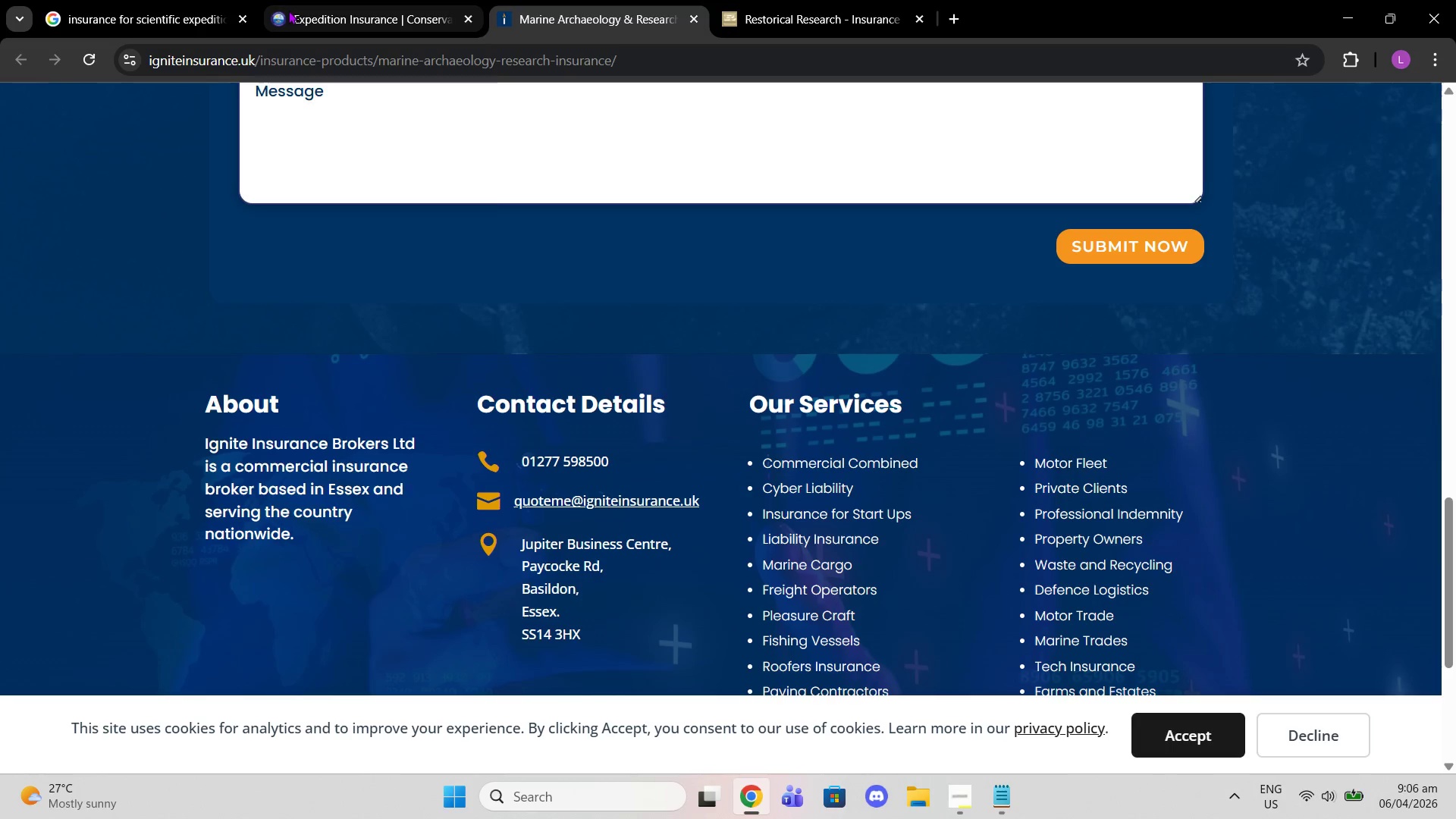 
left_click([288, 15])
 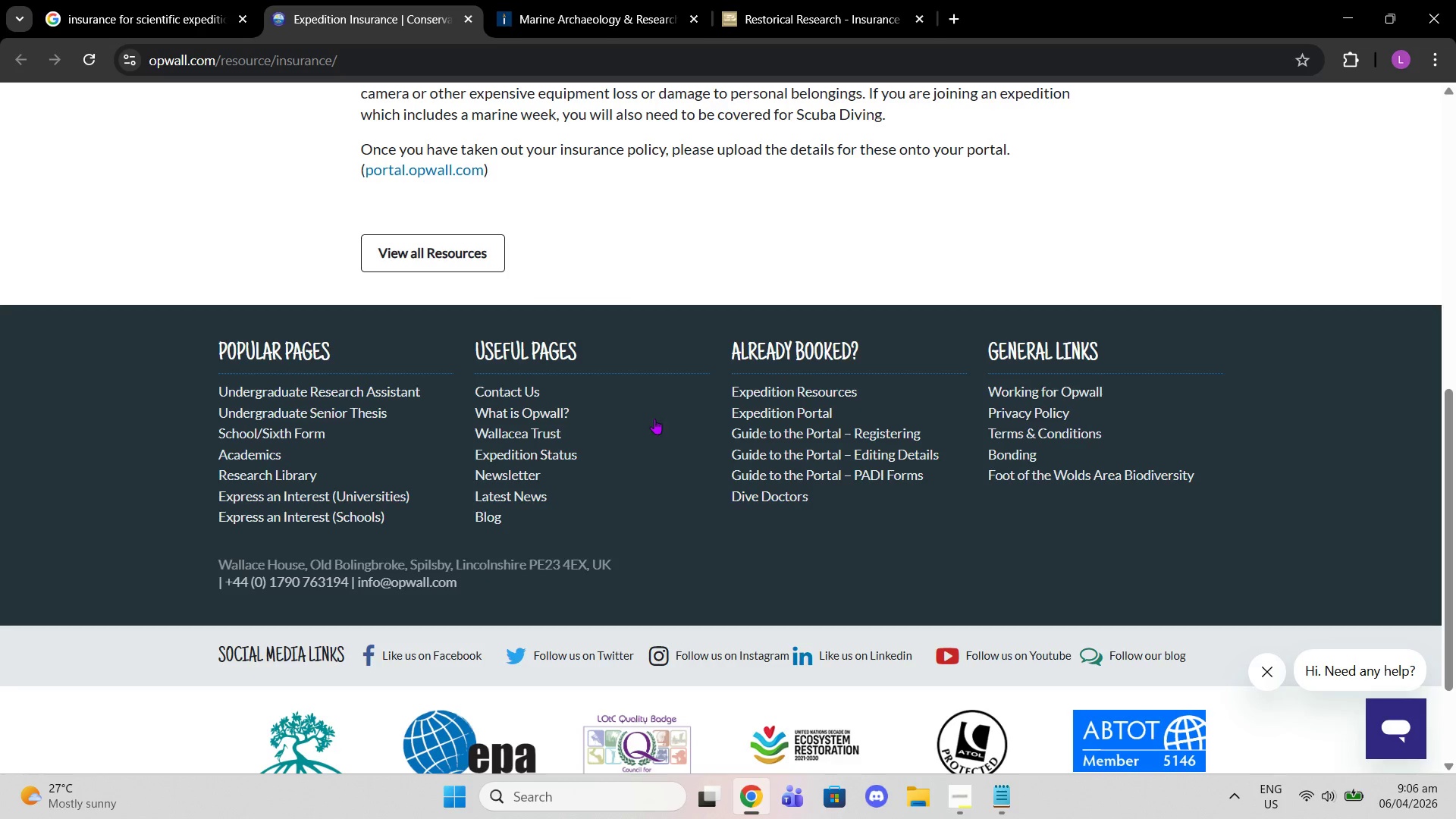 
scroll: coordinate [689, 490], scroll_direction: down, amount: 4.0
 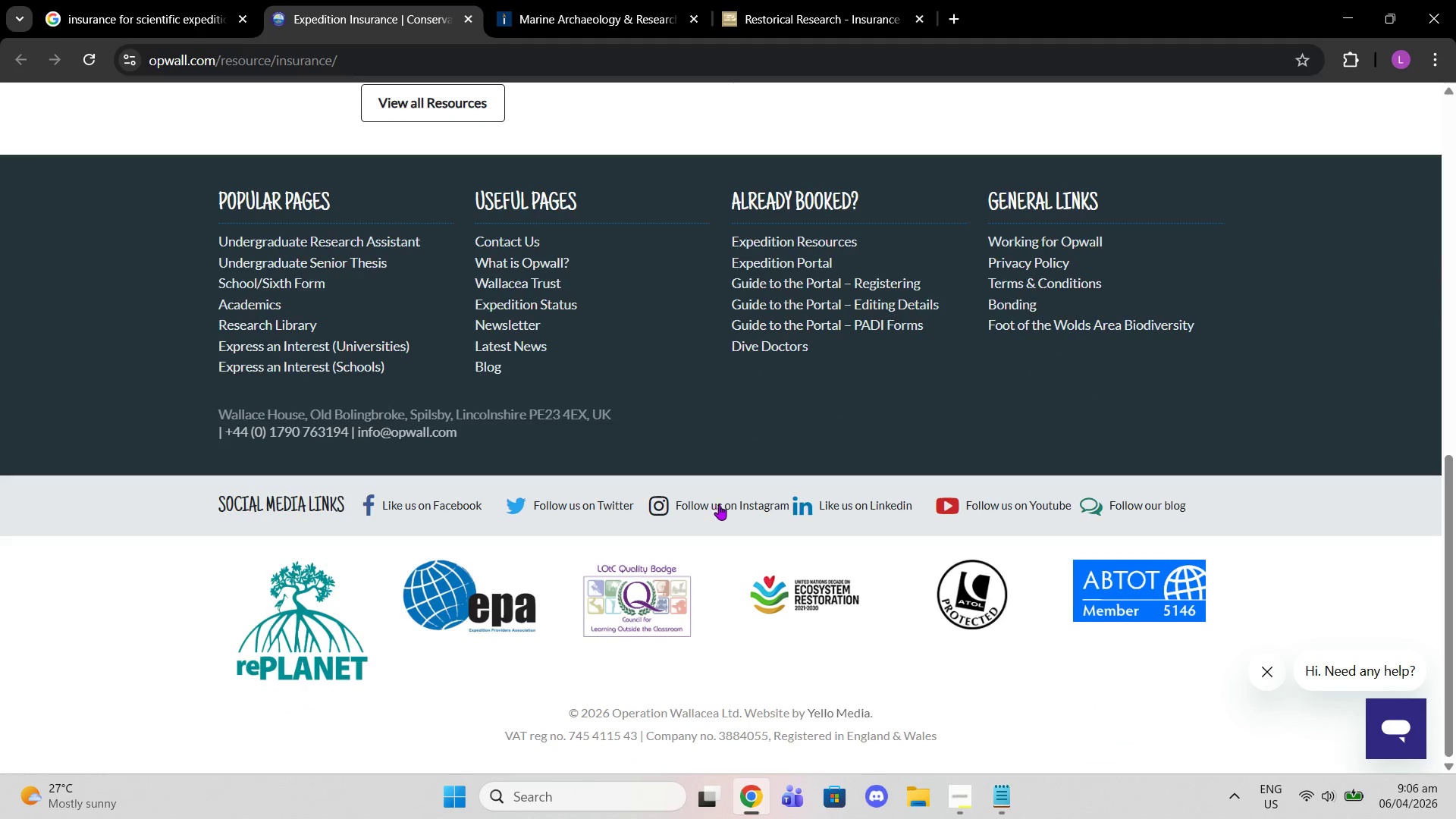 
scroll: coordinate [693, 480], scroll_direction: up, amount: 14.0
 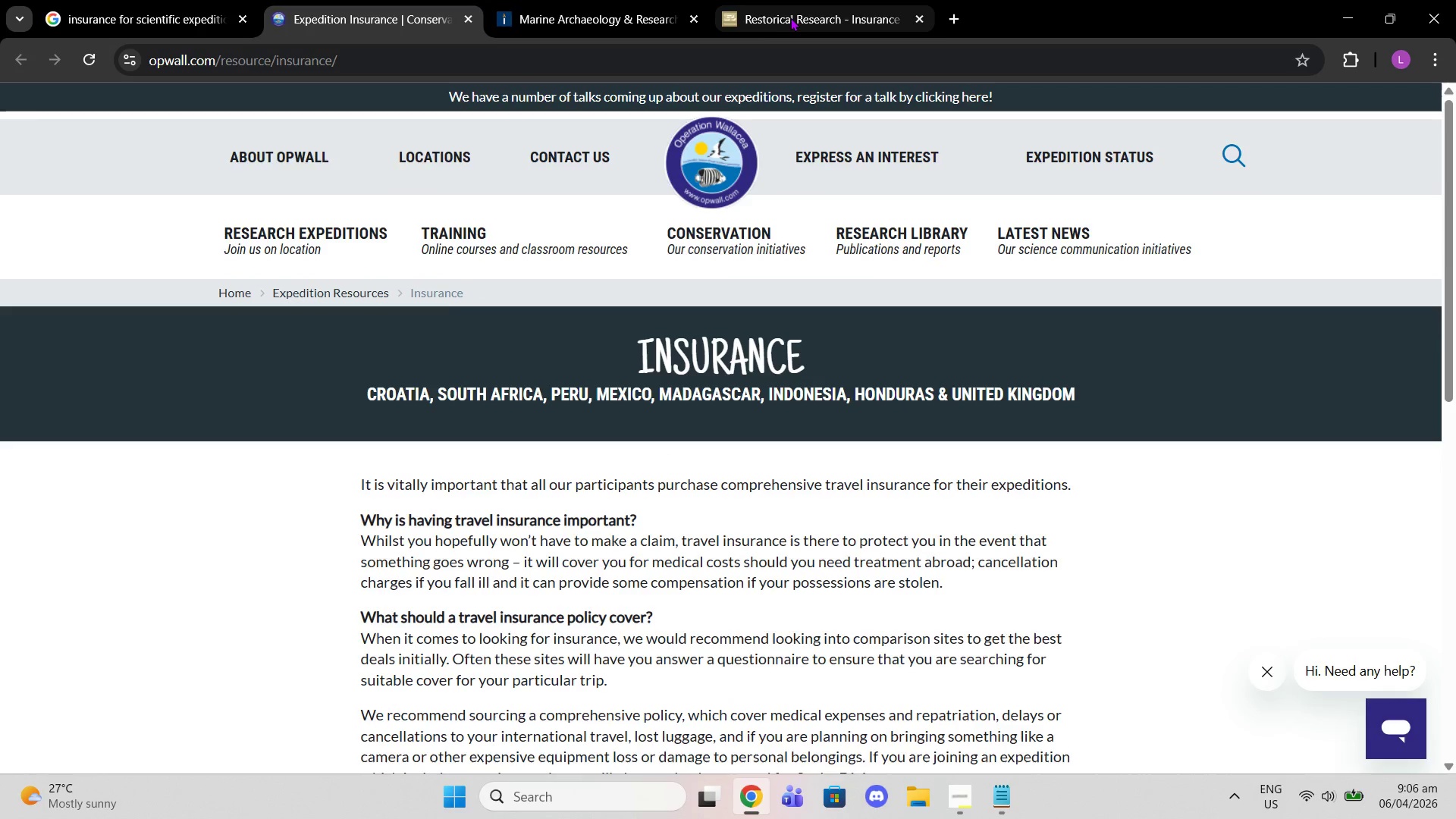 
left_click([792, 17])
 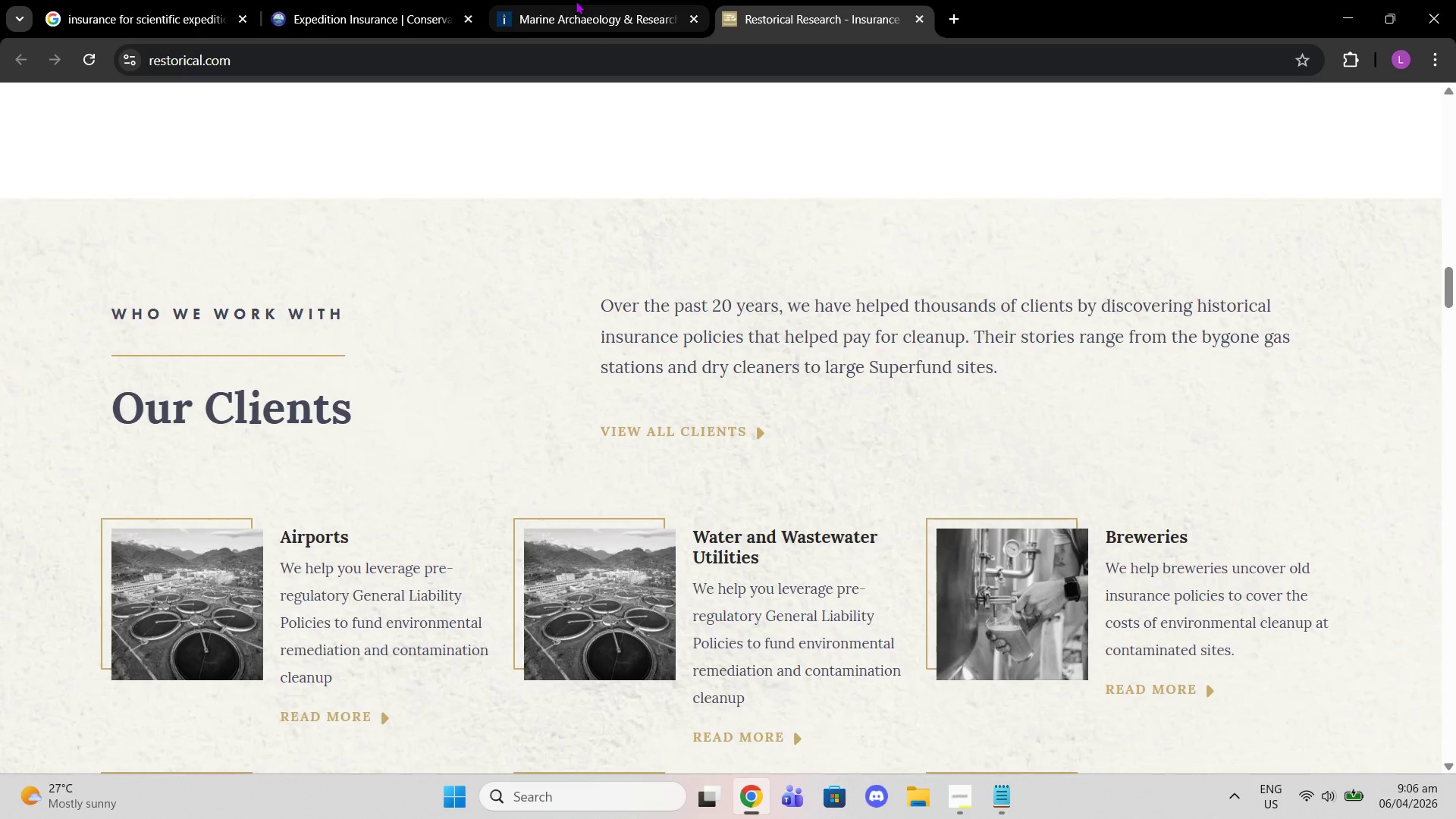 
left_click([578, 5])
 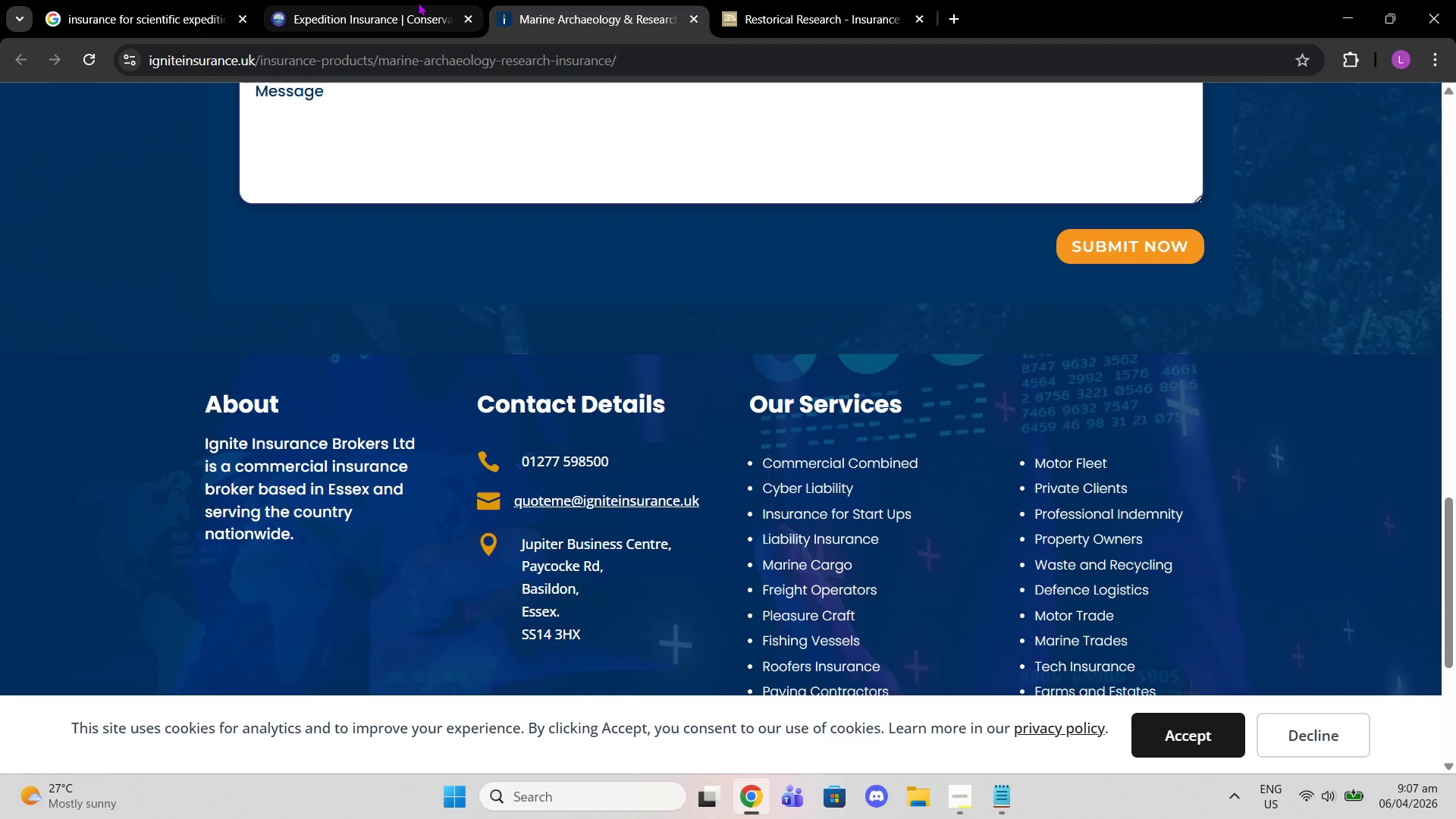 
left_click_drag(start_coordinate=[418, 2], to_coordinate=[418, 6])
 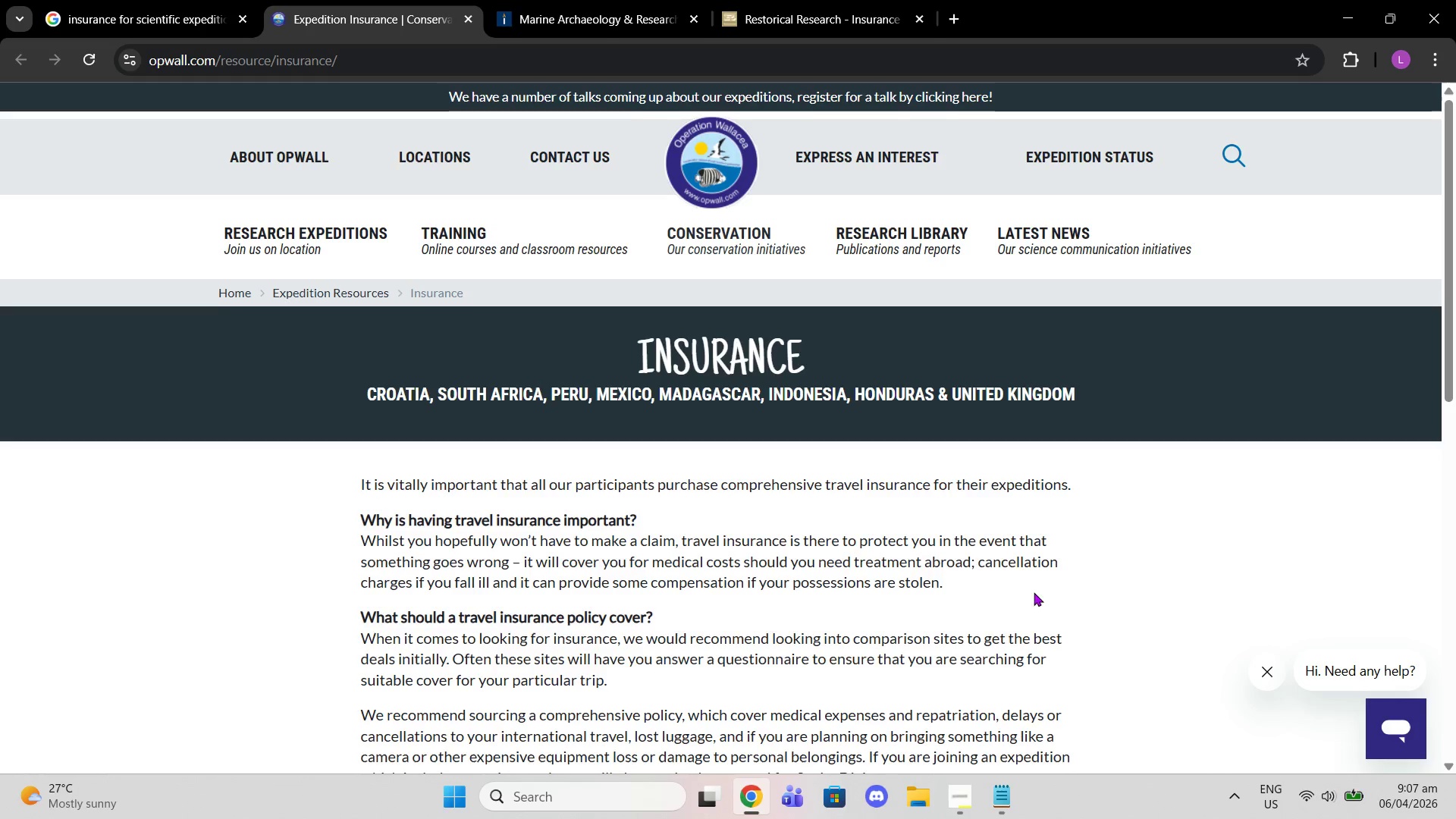 
scroll: coordinate [1040, 651], scroll_direction: down, amount: 9.0
 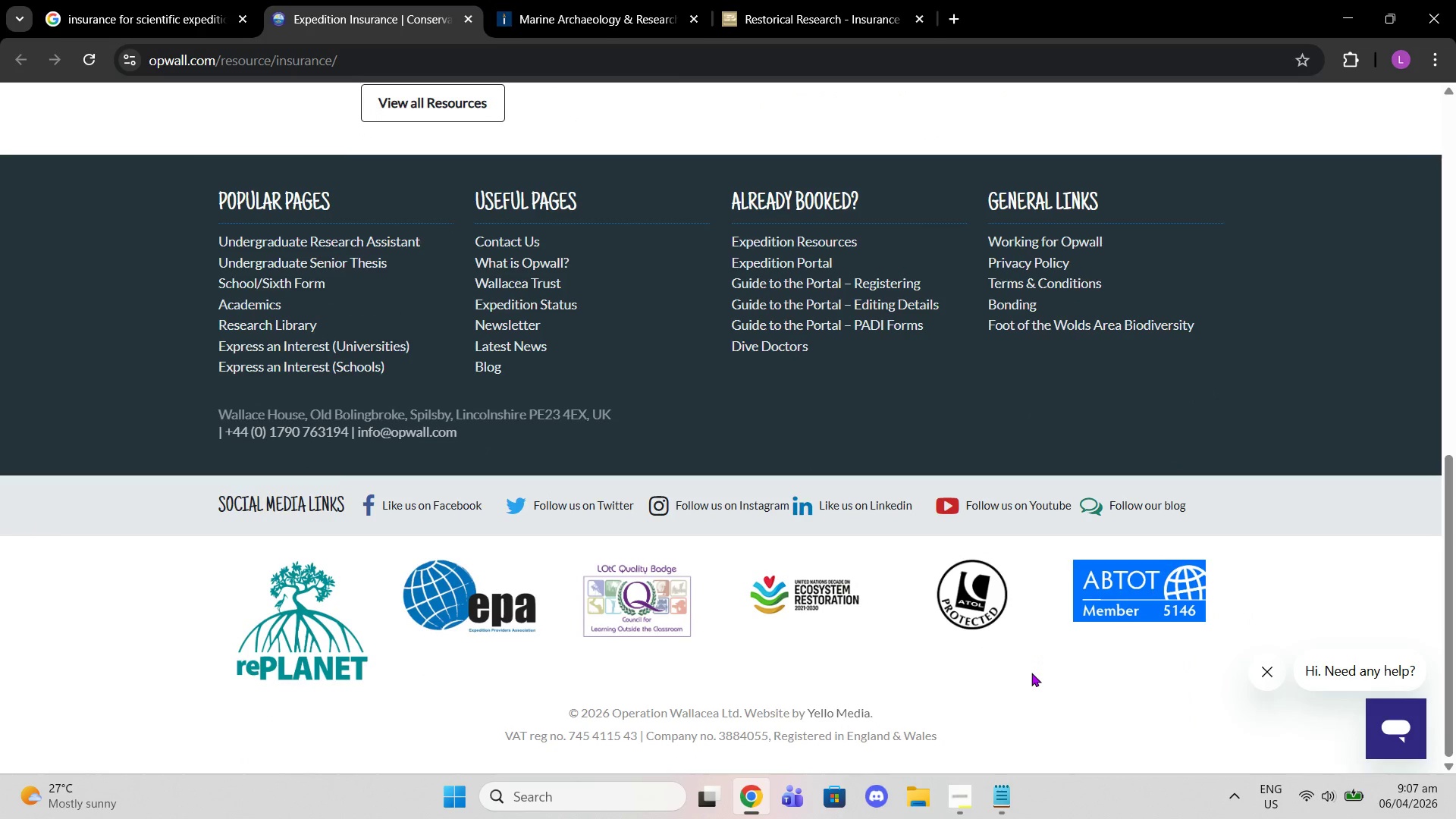 
scroll: coordinate [1034, 673], scroll_direction: up, amount: 10.0
 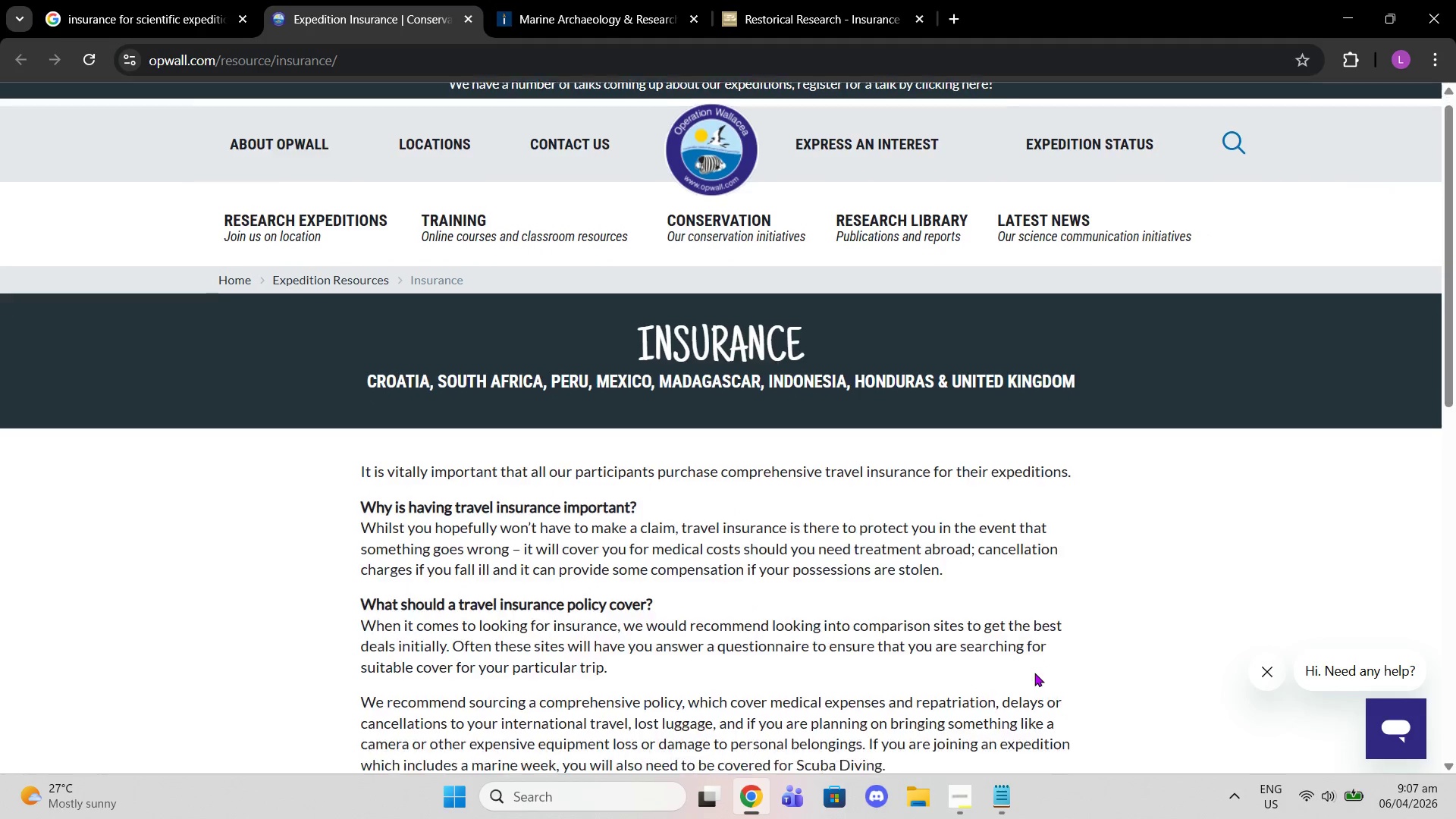 
scroll: coordinate [1031, 672], scroll_direction: down, amount: 4.0
 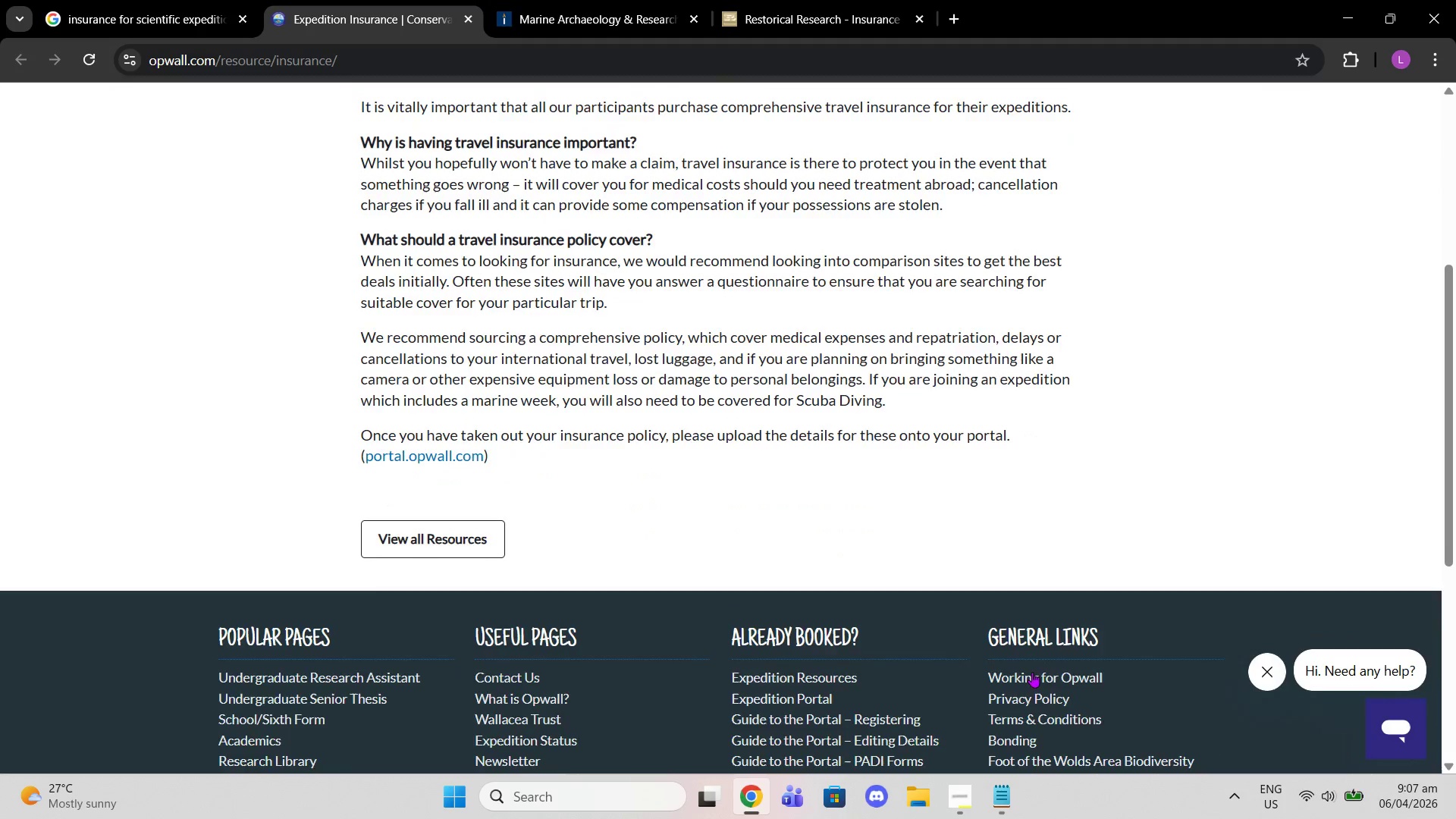 
scroll: coordinate [1043, 678], scroll_direction: none, amount: 0.0
 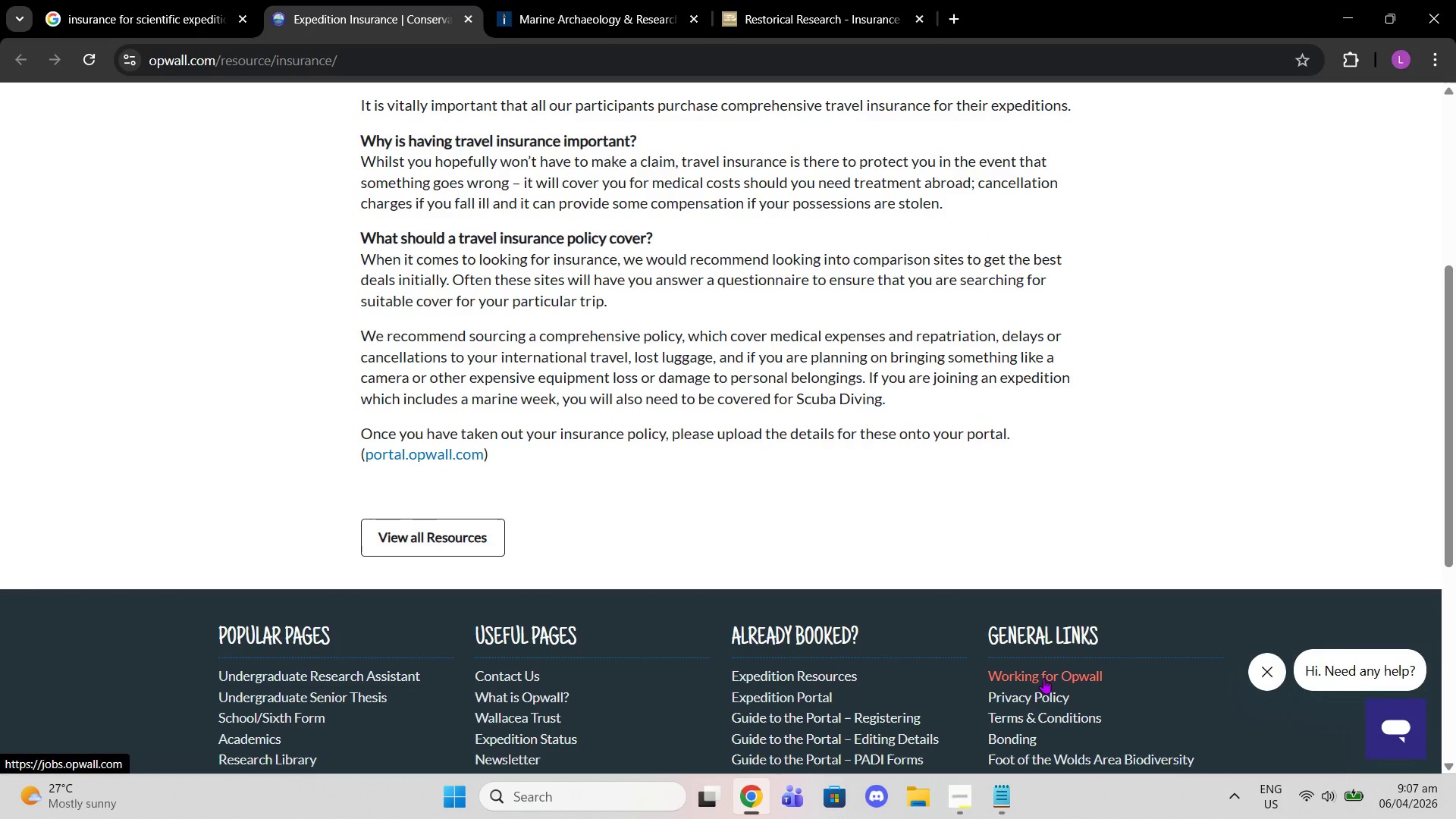 
scroll: coordinate [1043, 678], scroll_direction: down, amount: 2.0
 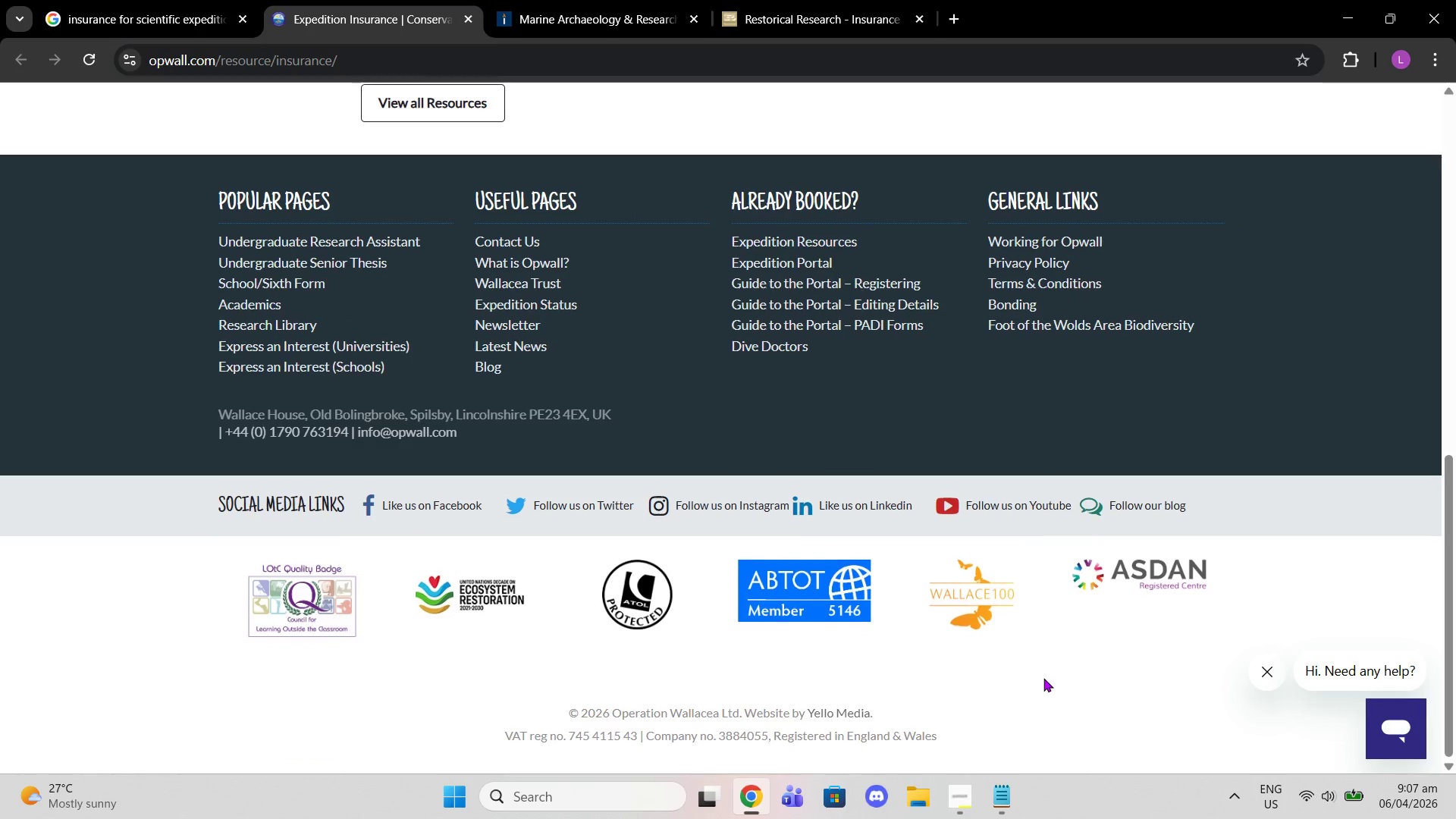 
scroll: coordinate [1043, 678], scroll_direction: none, amount: 0.0
 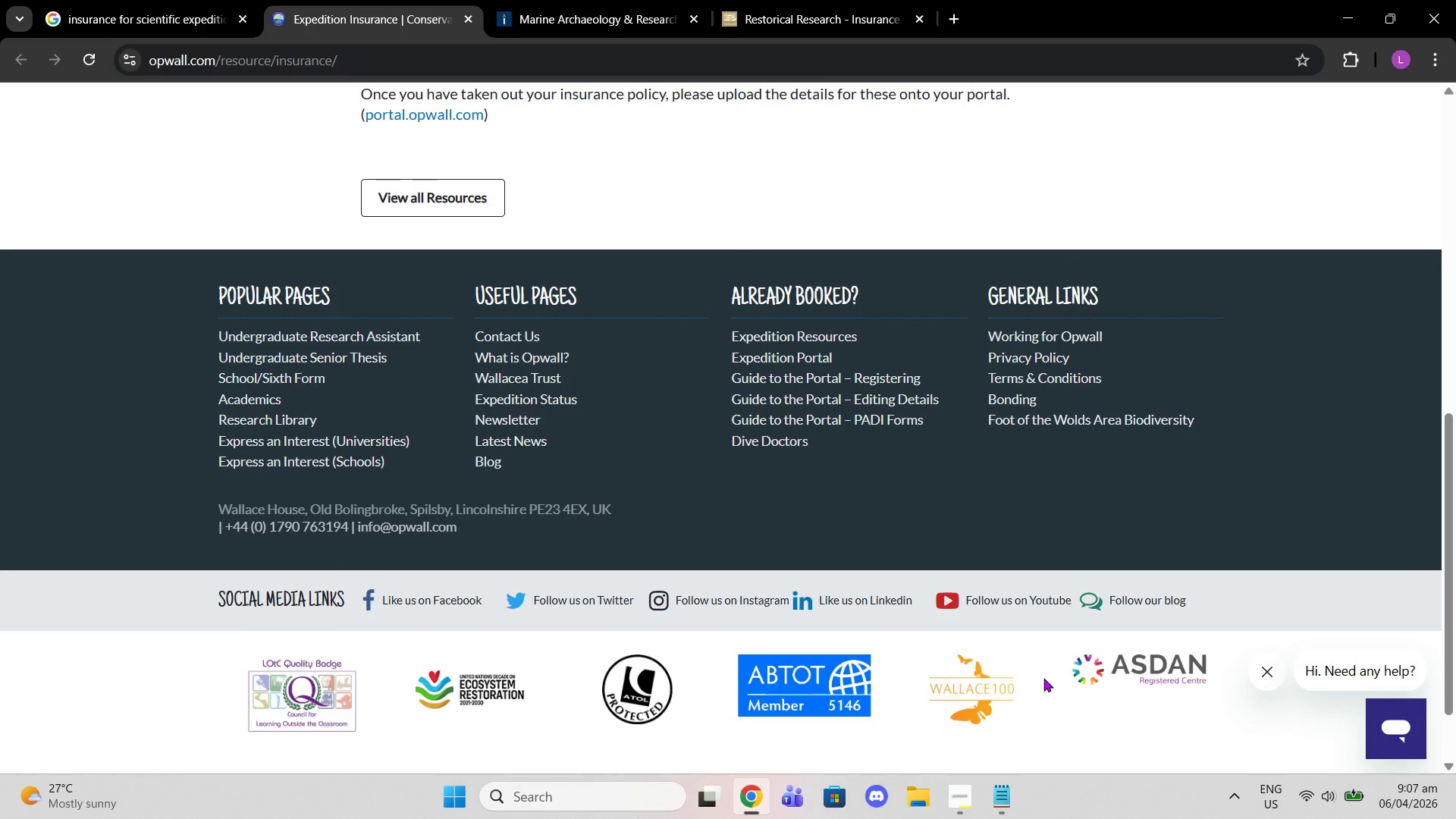 
scroll: coordinate [1043, 678], scroll_direction: down, amount: 1.0
 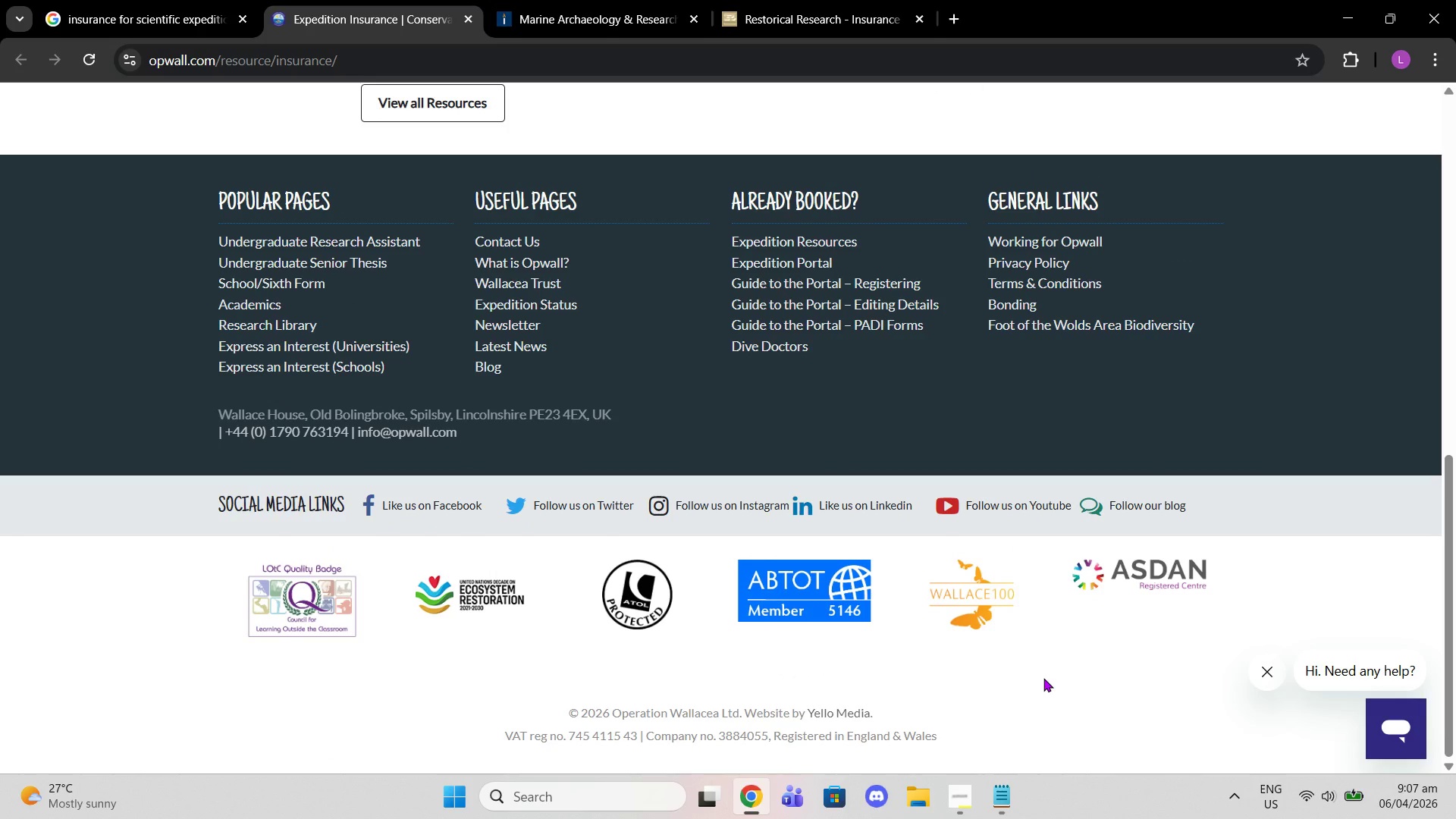 
scroll: coordinate [1043, 678], scroll_direction: up, amount: 1.0
 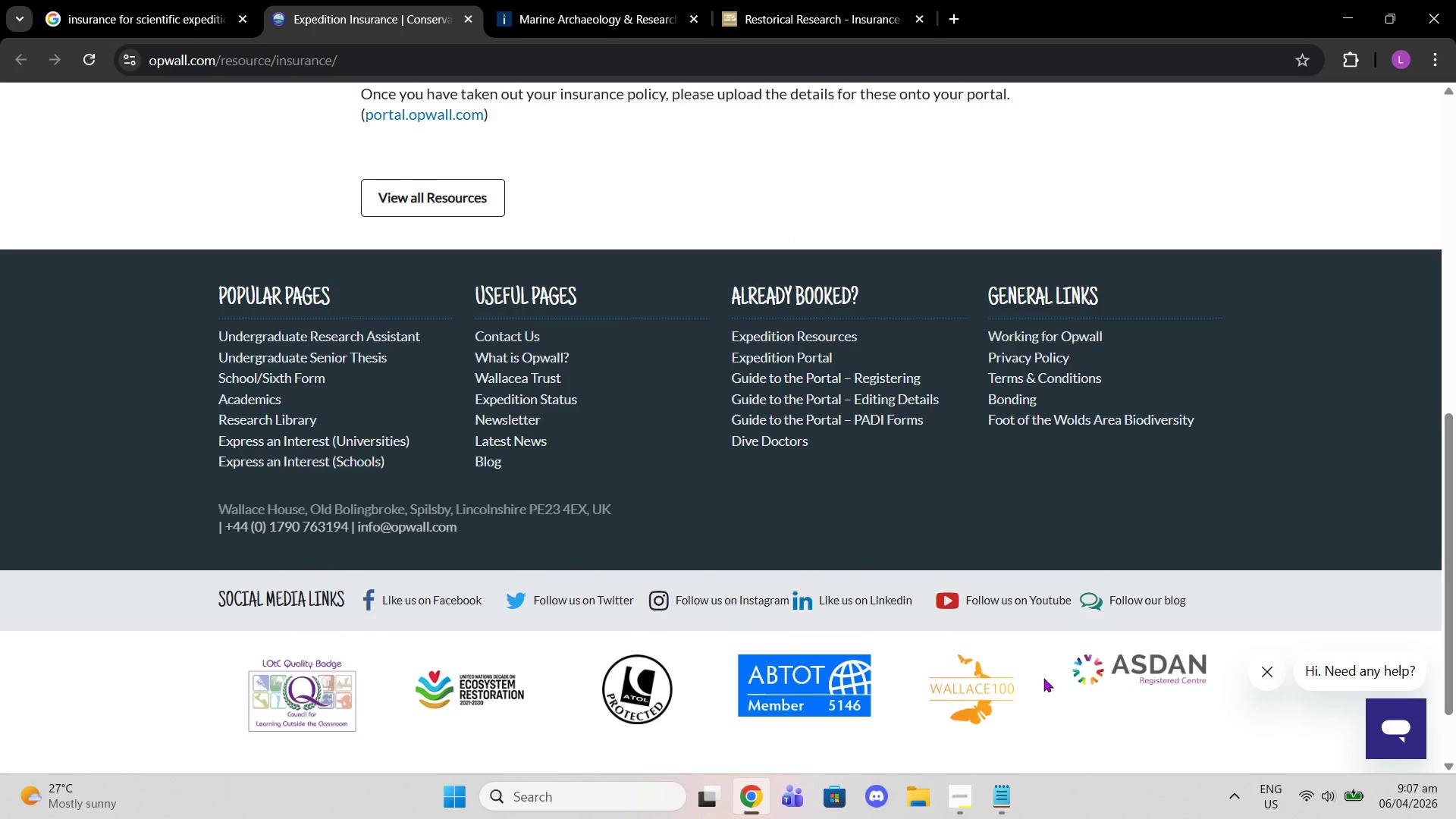 
scroll: coordinate [1052, 674], scroll_direction: down, amount: 2.0
 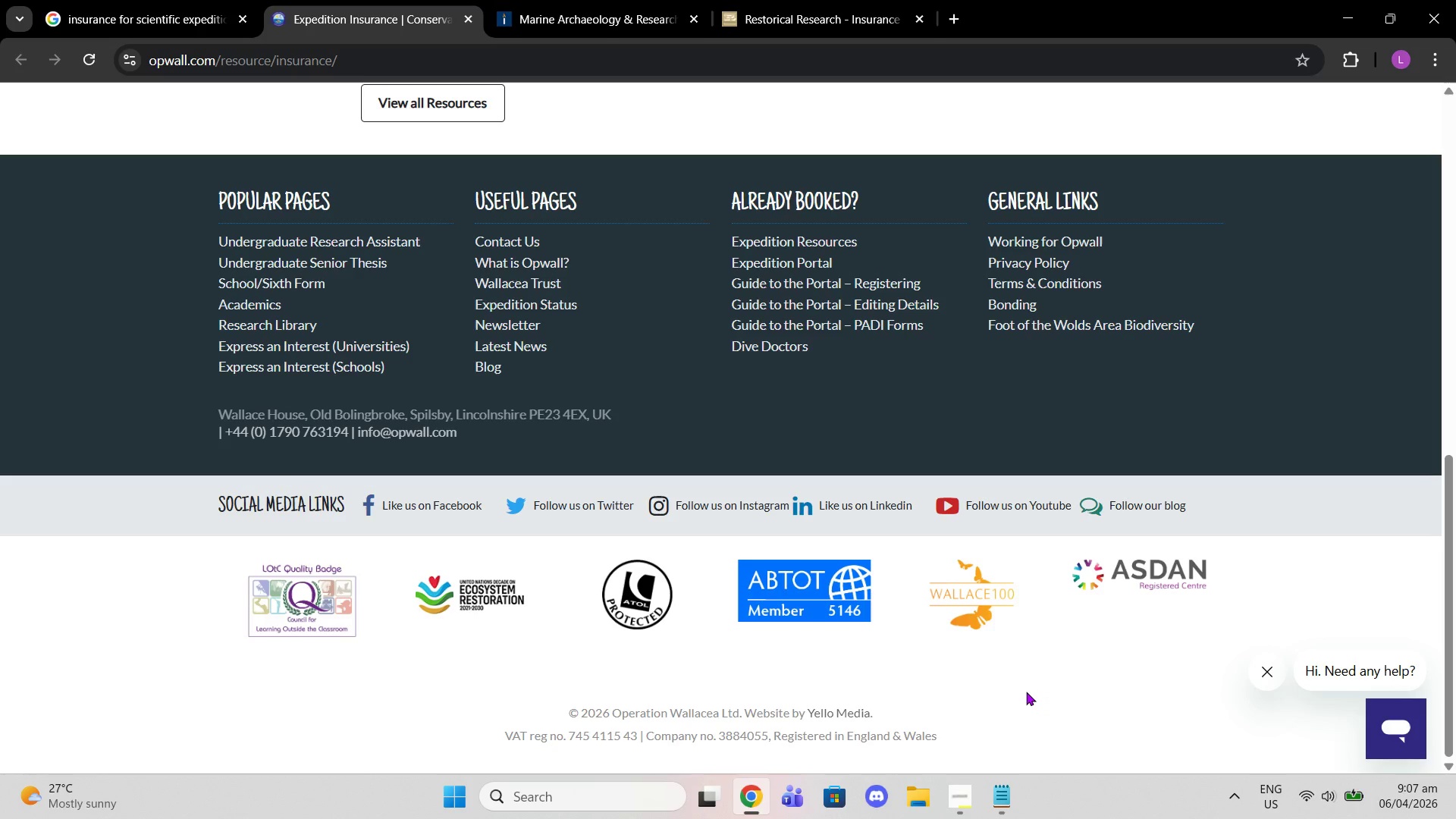 
scroll: coordinate [1032, 707], scroll_direction: up, amount: 4.0
 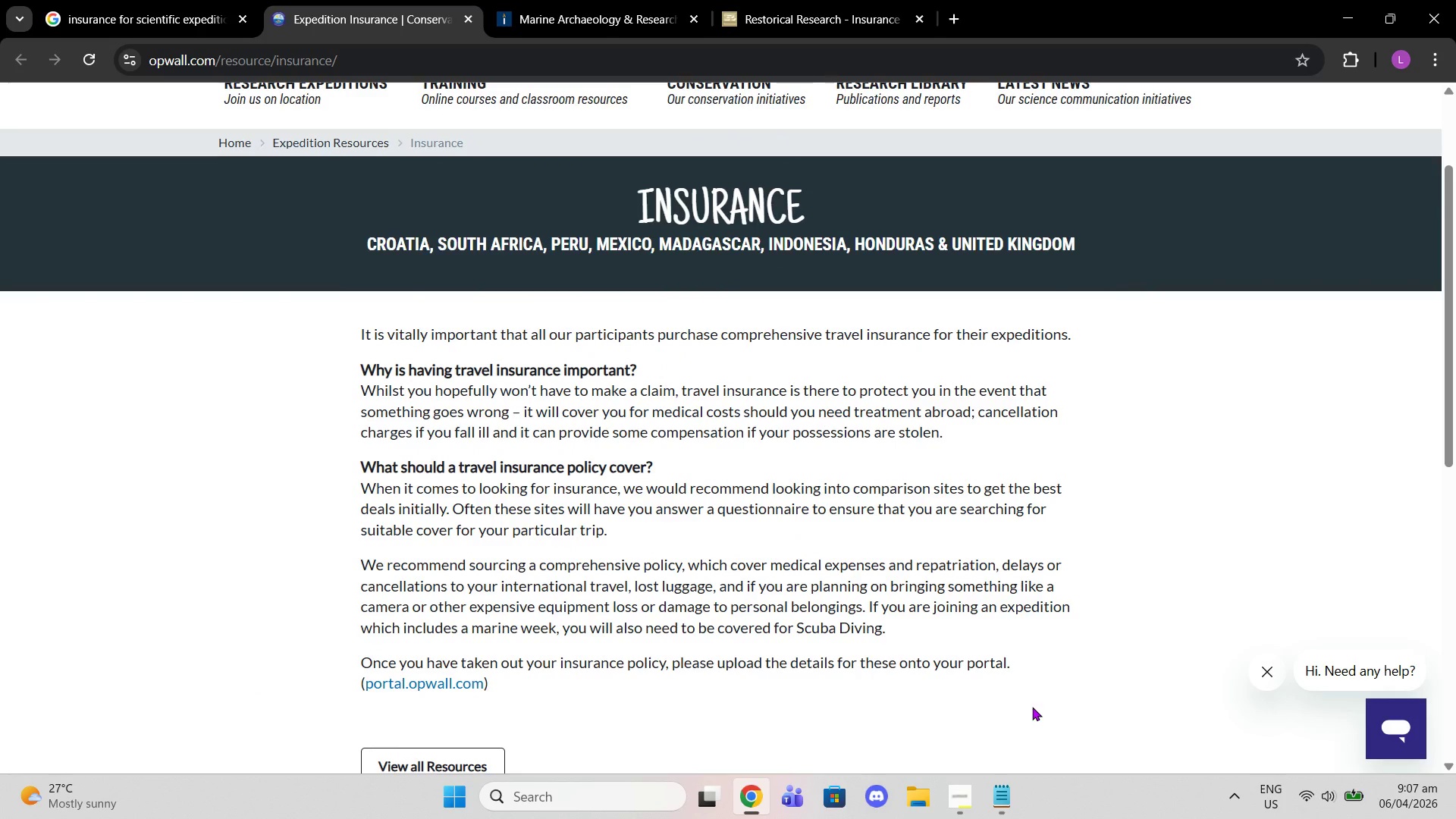 
scroll: coordinate [1032, 707], scroll_direction: down, amount: 1.0
 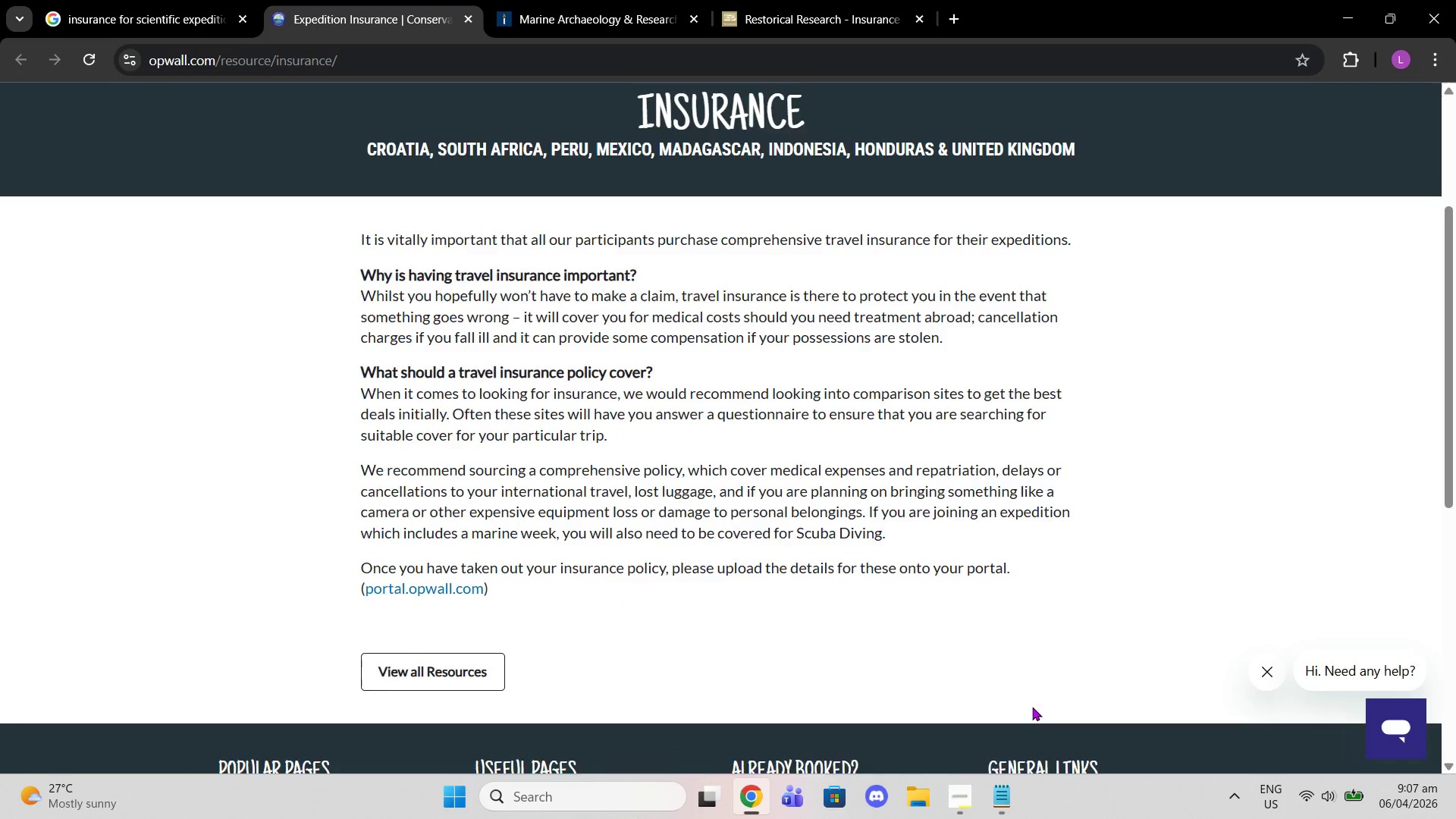 
scroll: coordinate [1027, 707], scroll_direction: up, amount: 5.0
 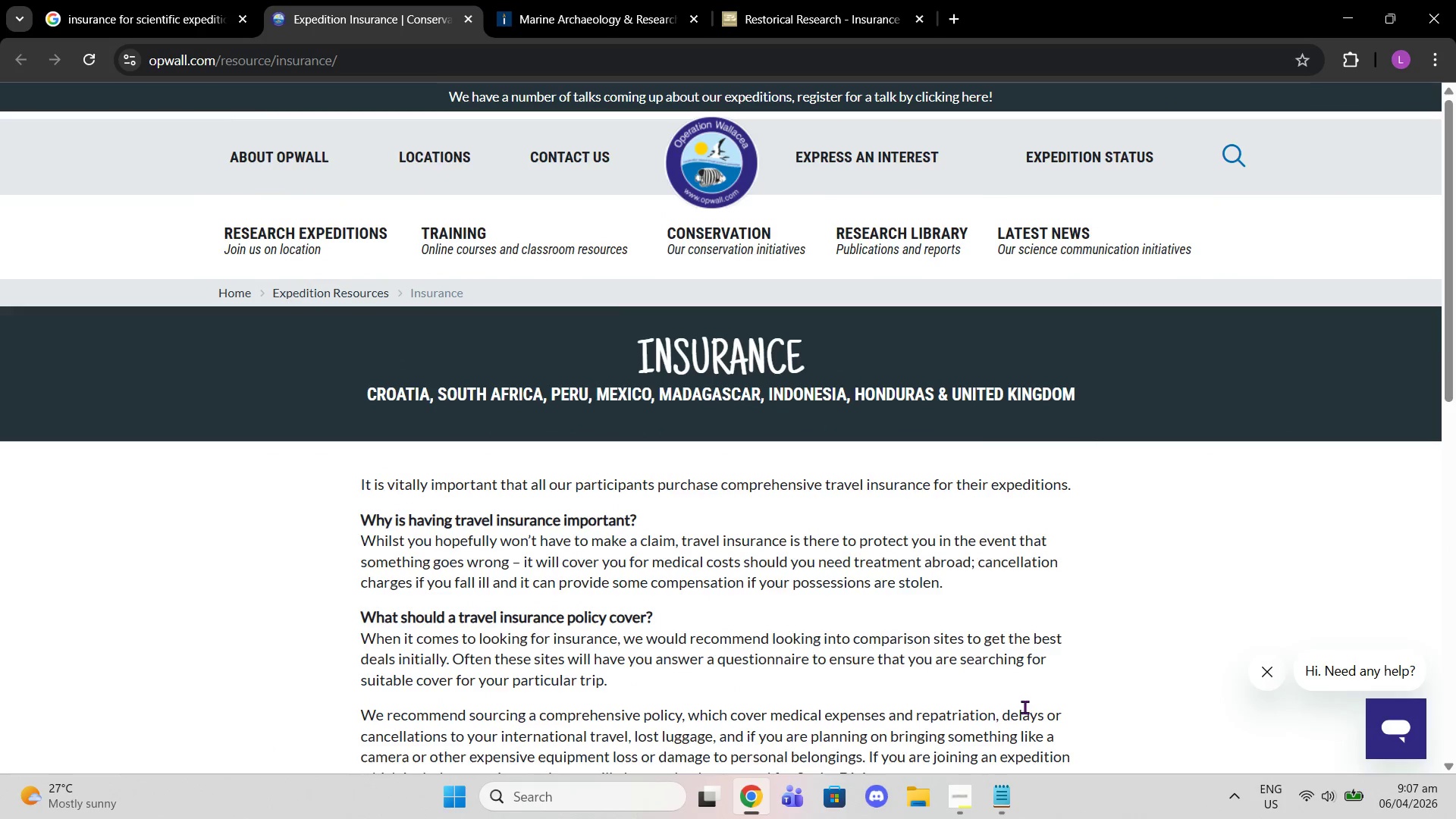 
scroll: coordinate [1021, 691], scroll_direction: down, amount: 7.0
 